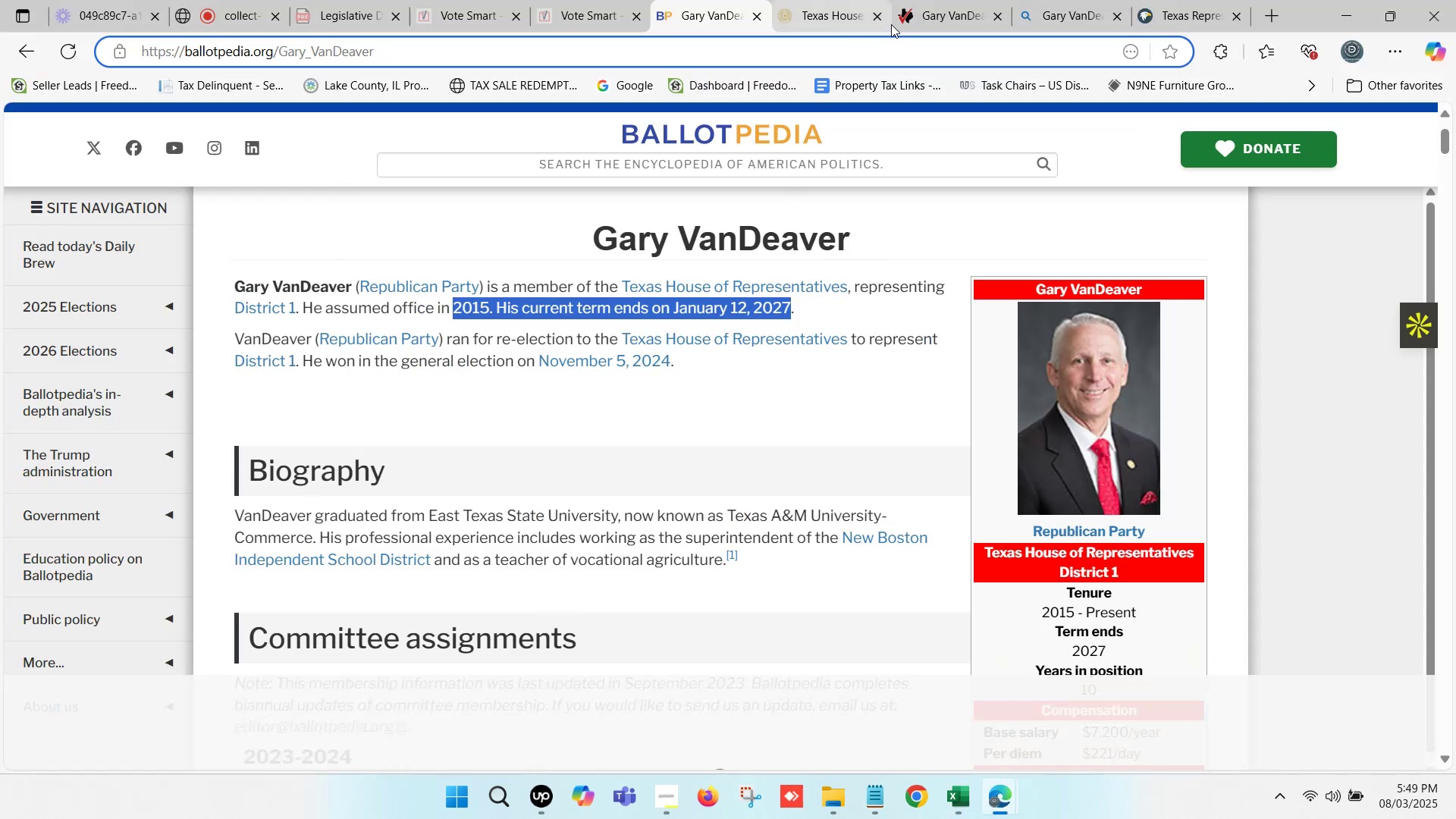 
left_click([879, 20])
 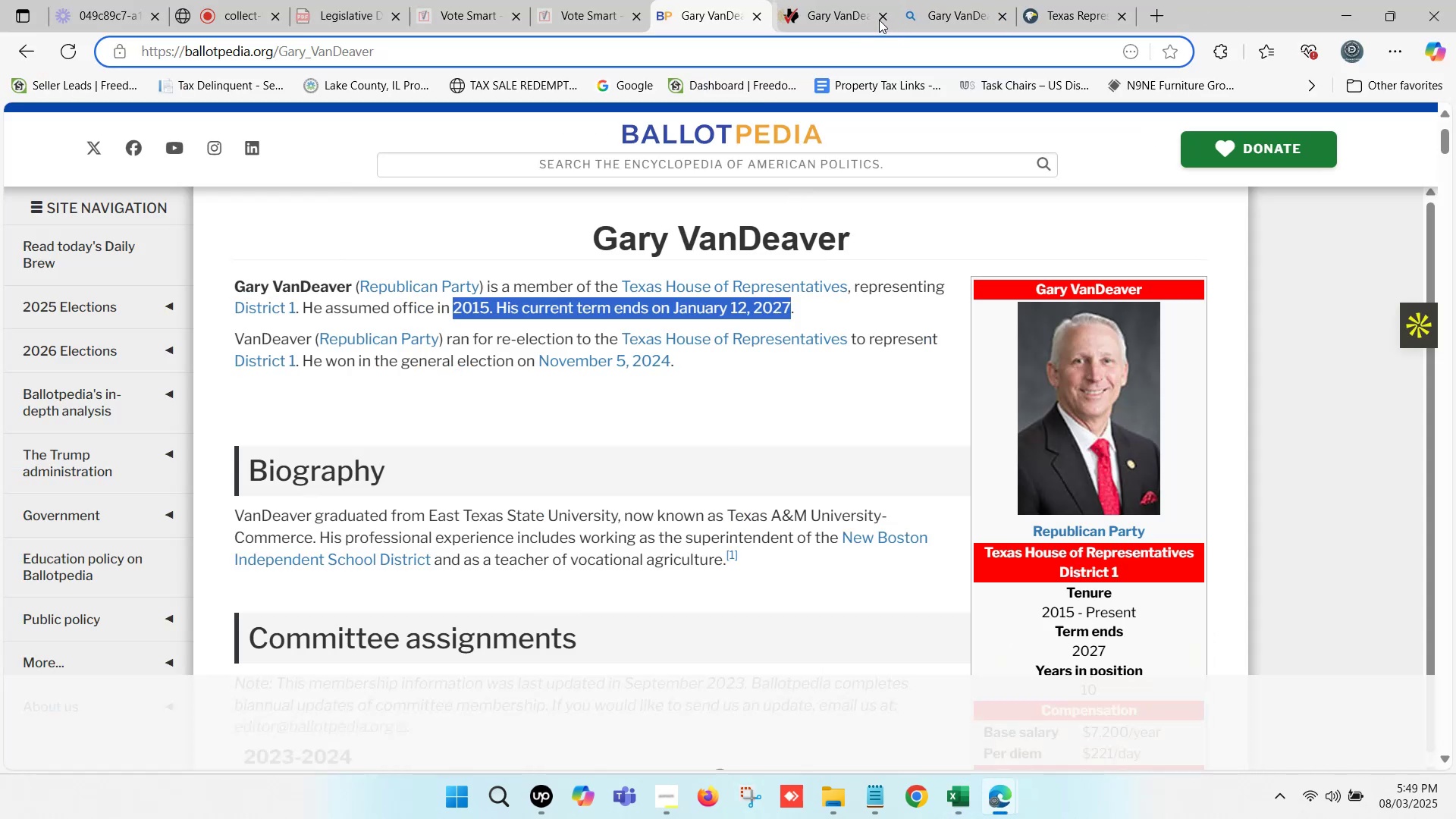 
left_click([879, 20])
 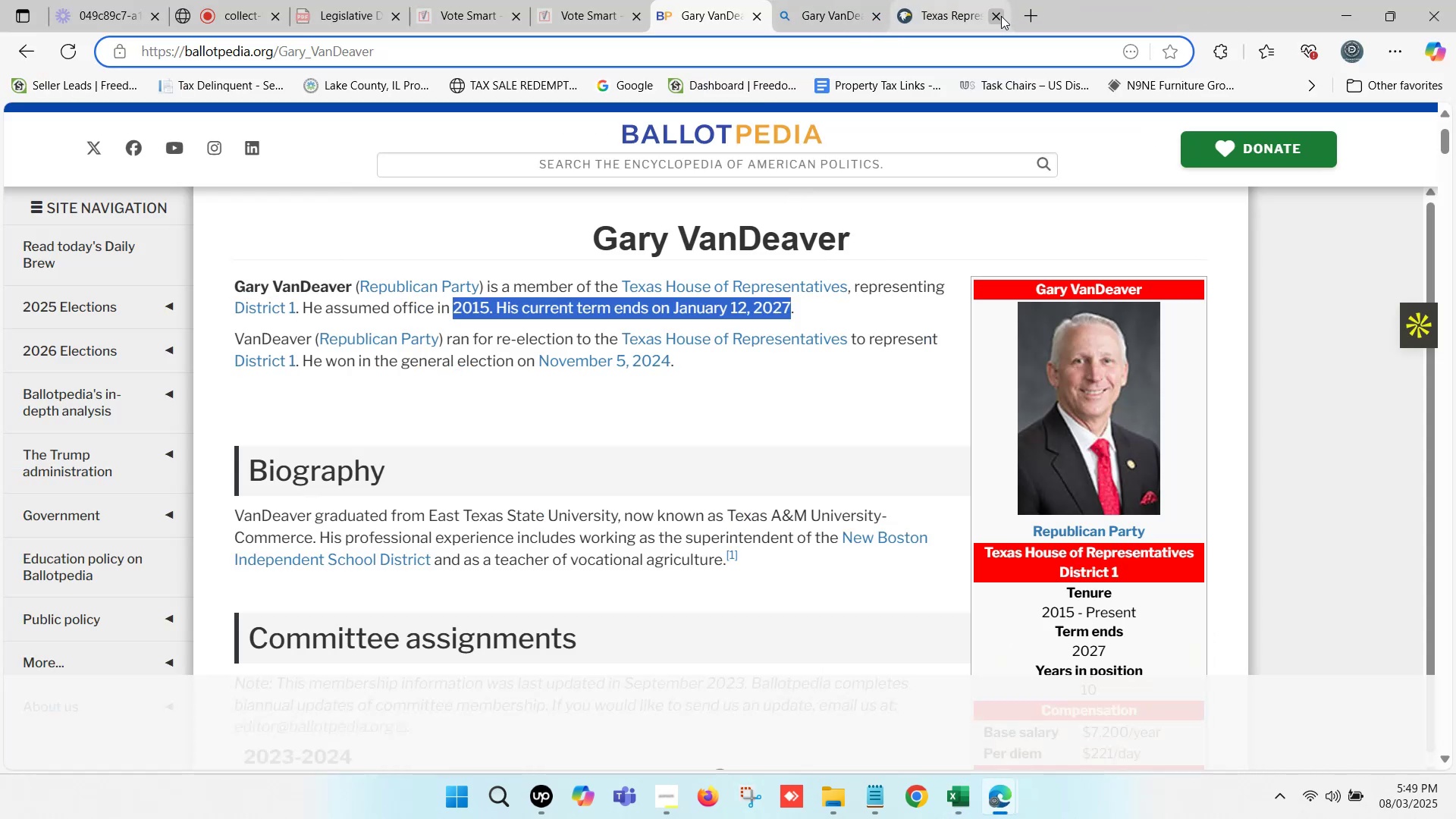 
left_click([1000, 16])
 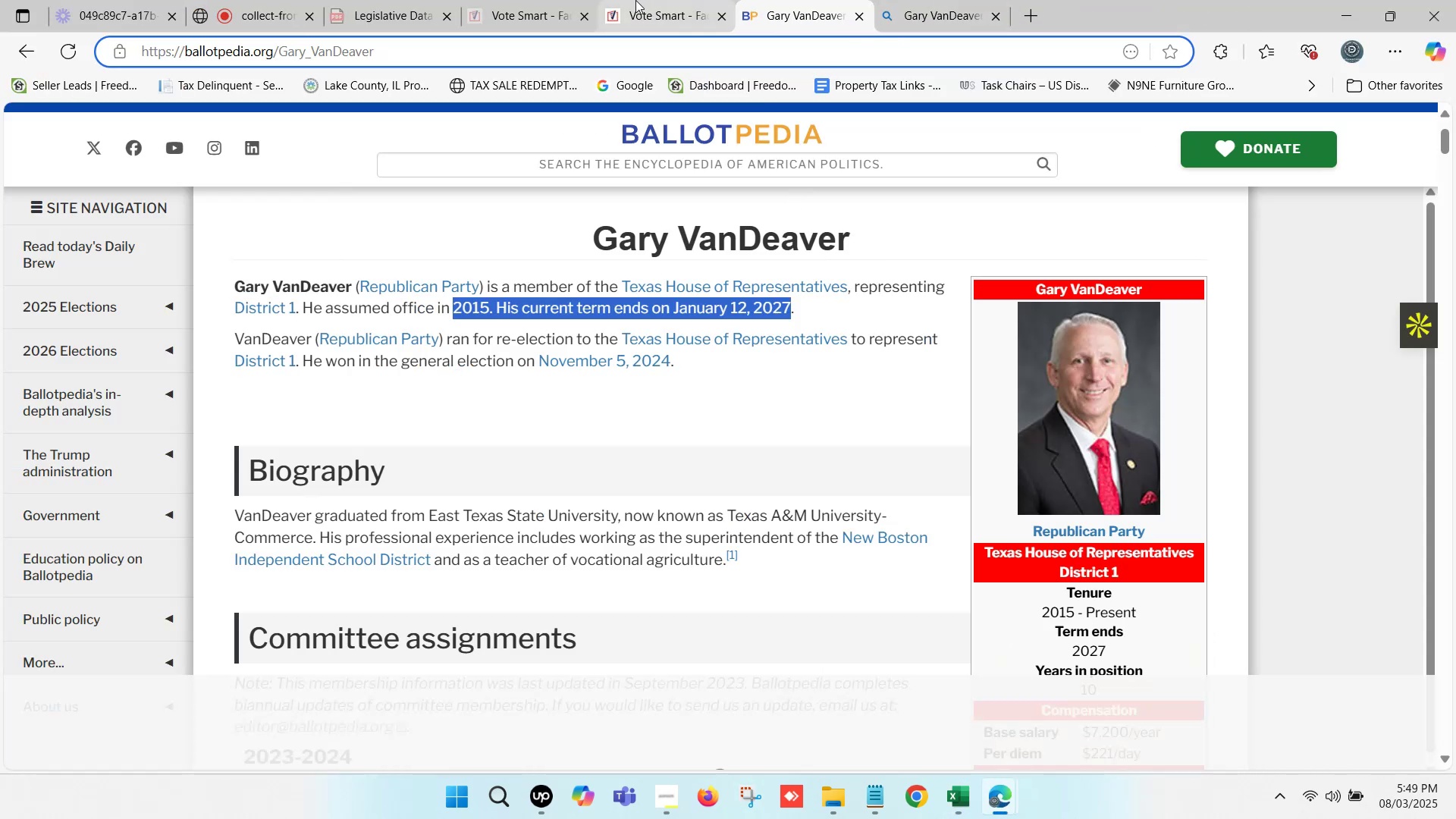 
left_click([636, 0])
 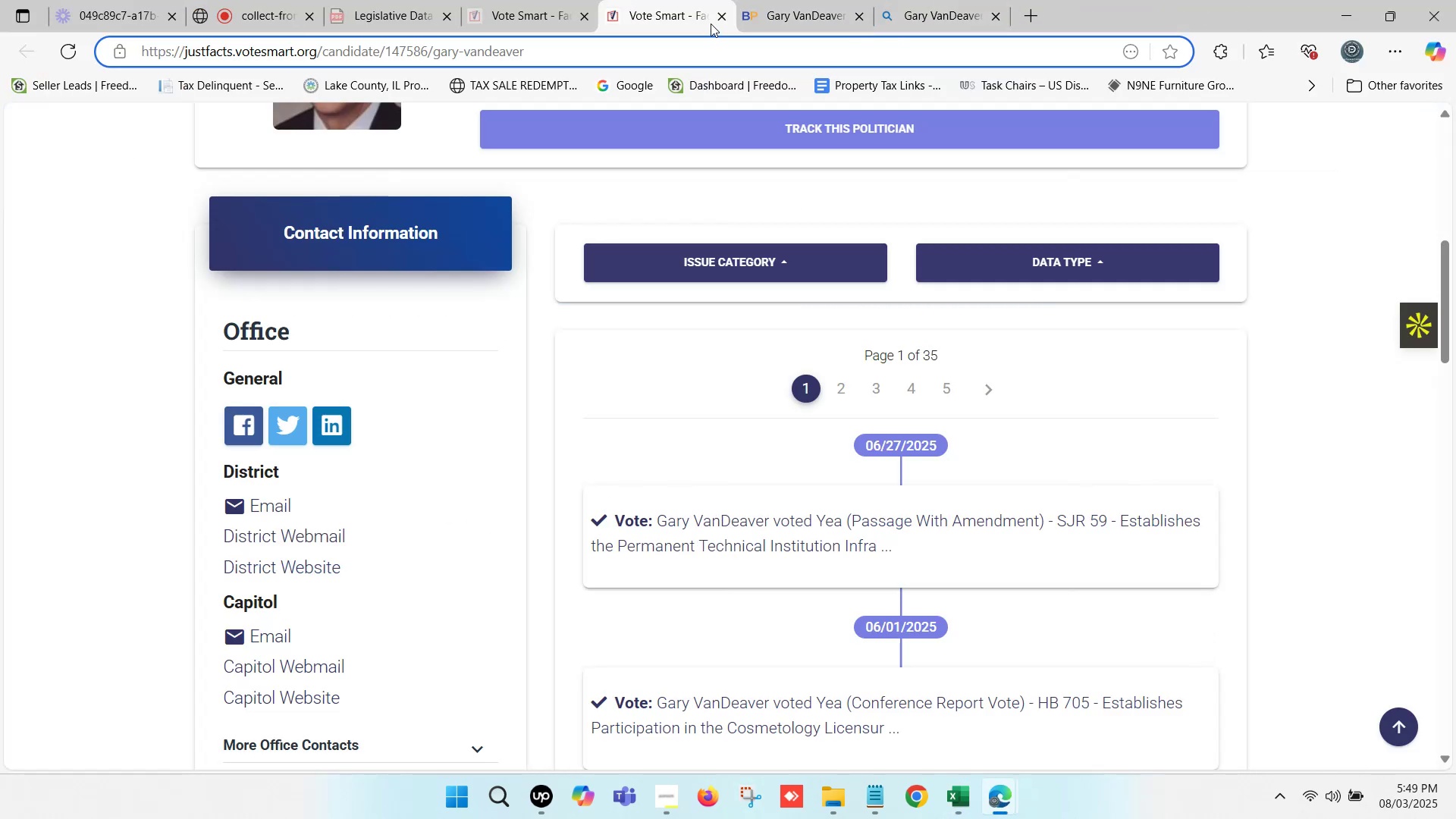 
left_click([726, 18])
 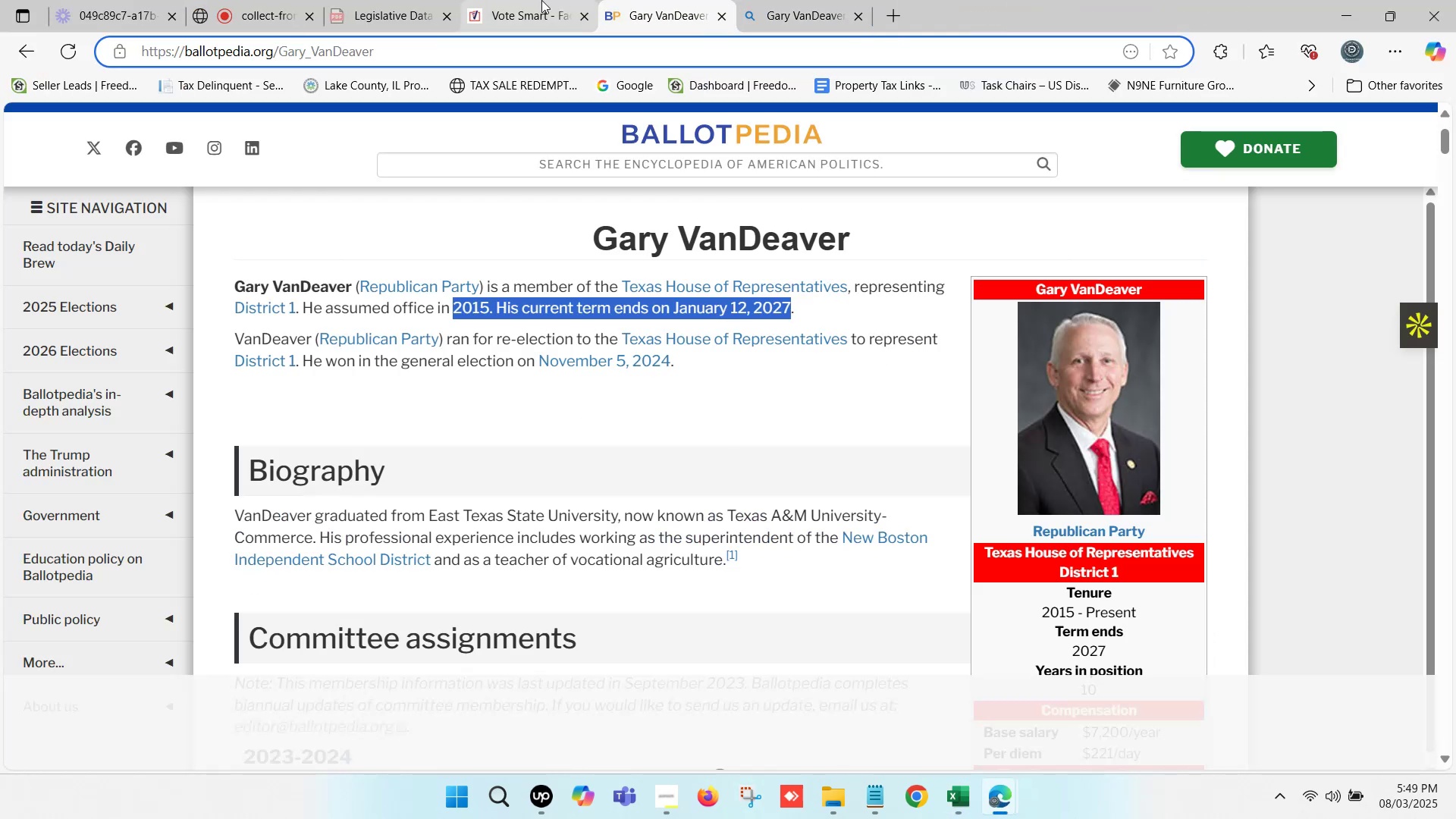 
left_click([541, 0])
 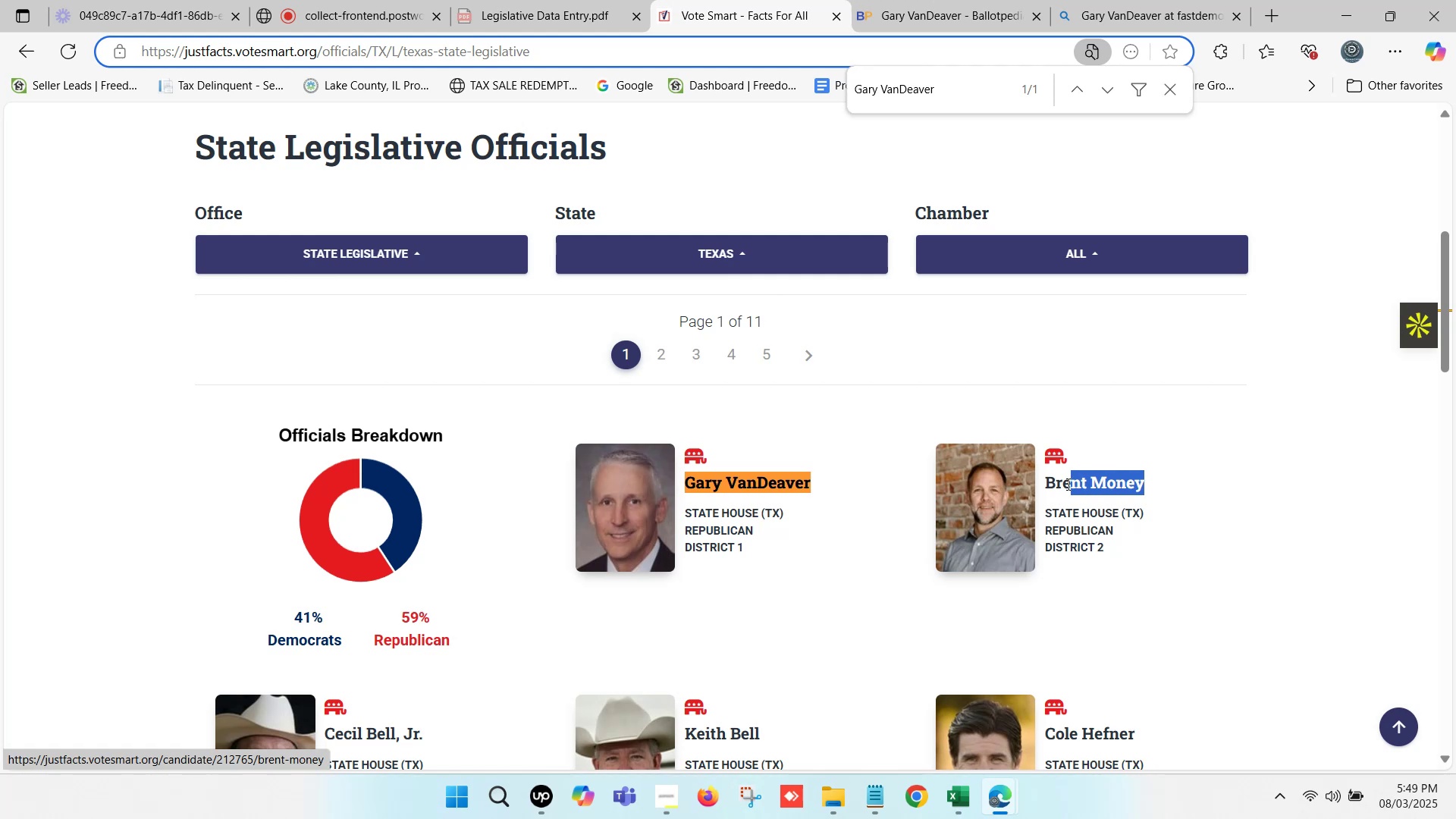 
key(Control+C)
 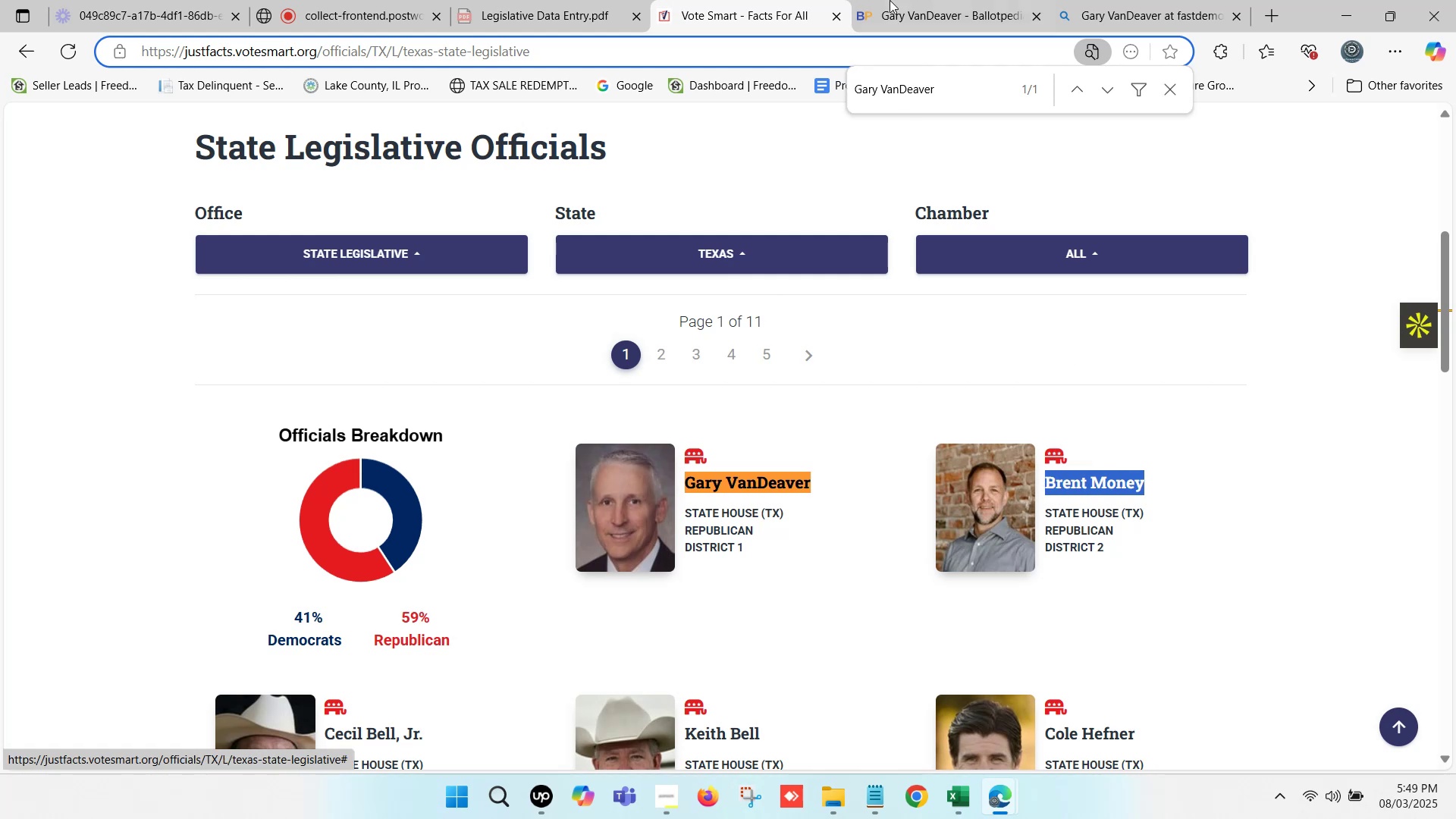 
left_click([892, 0])
 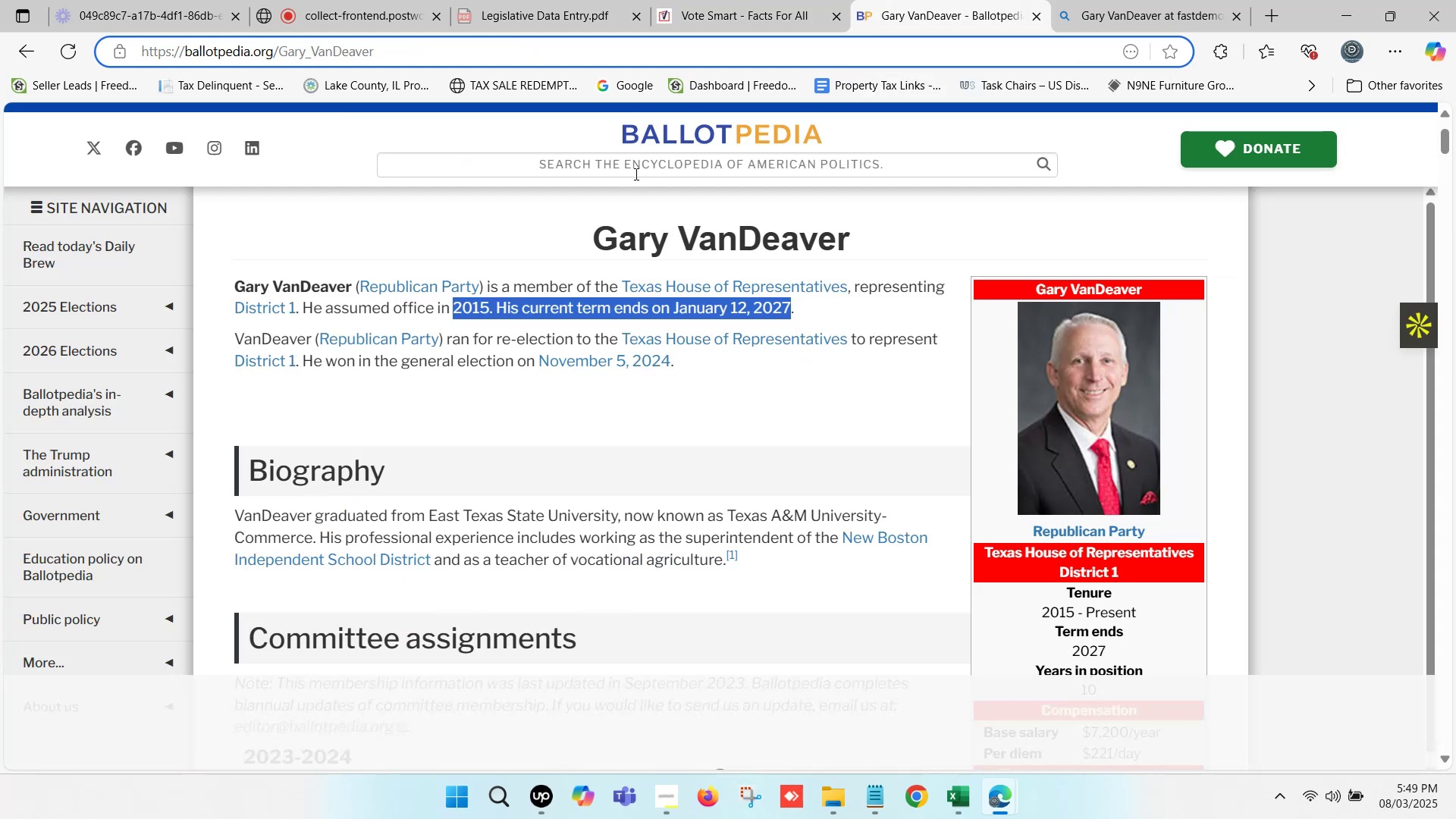 
left_click([624, 162])
 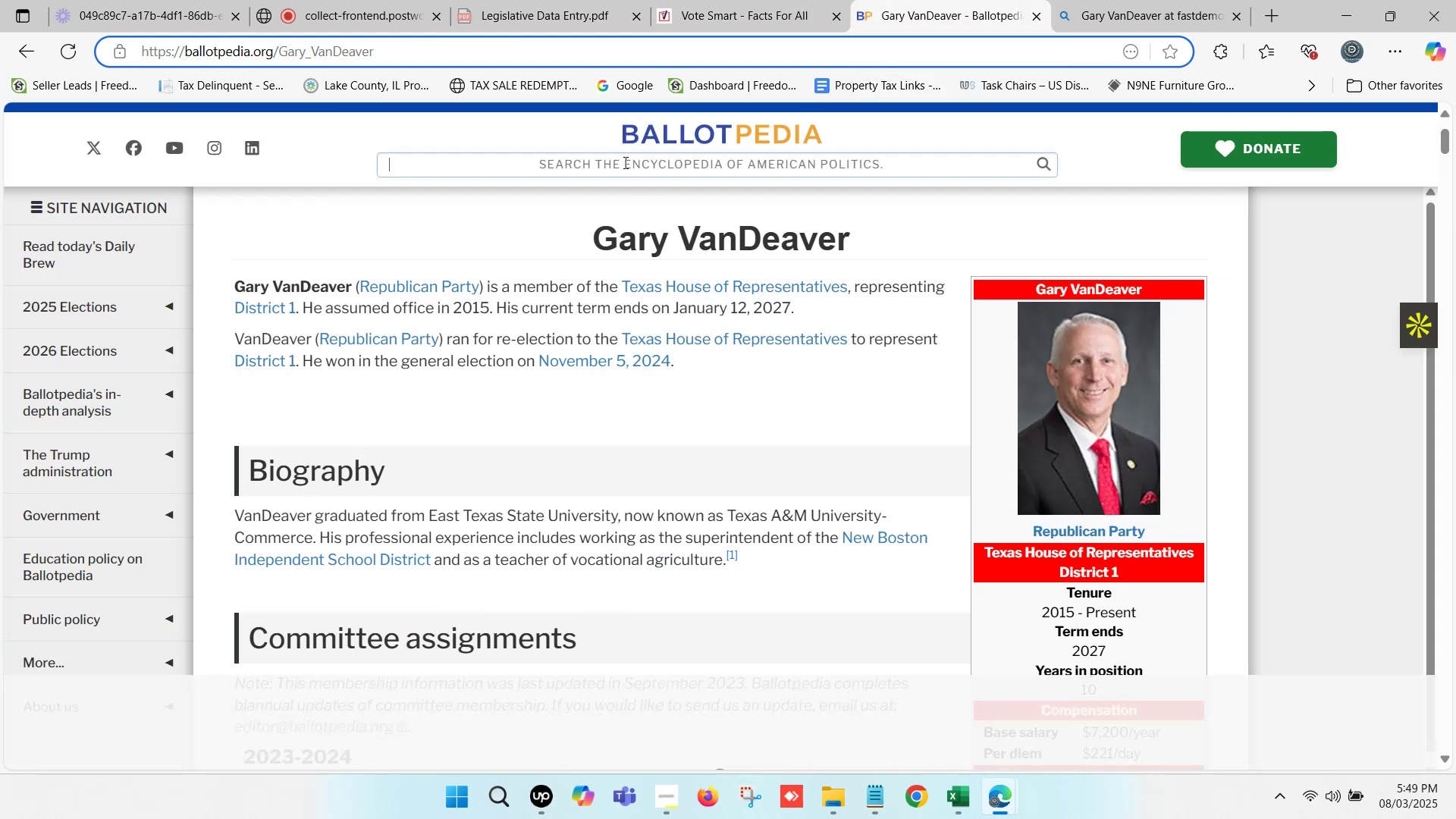 
key(Control+ControlLeft)
 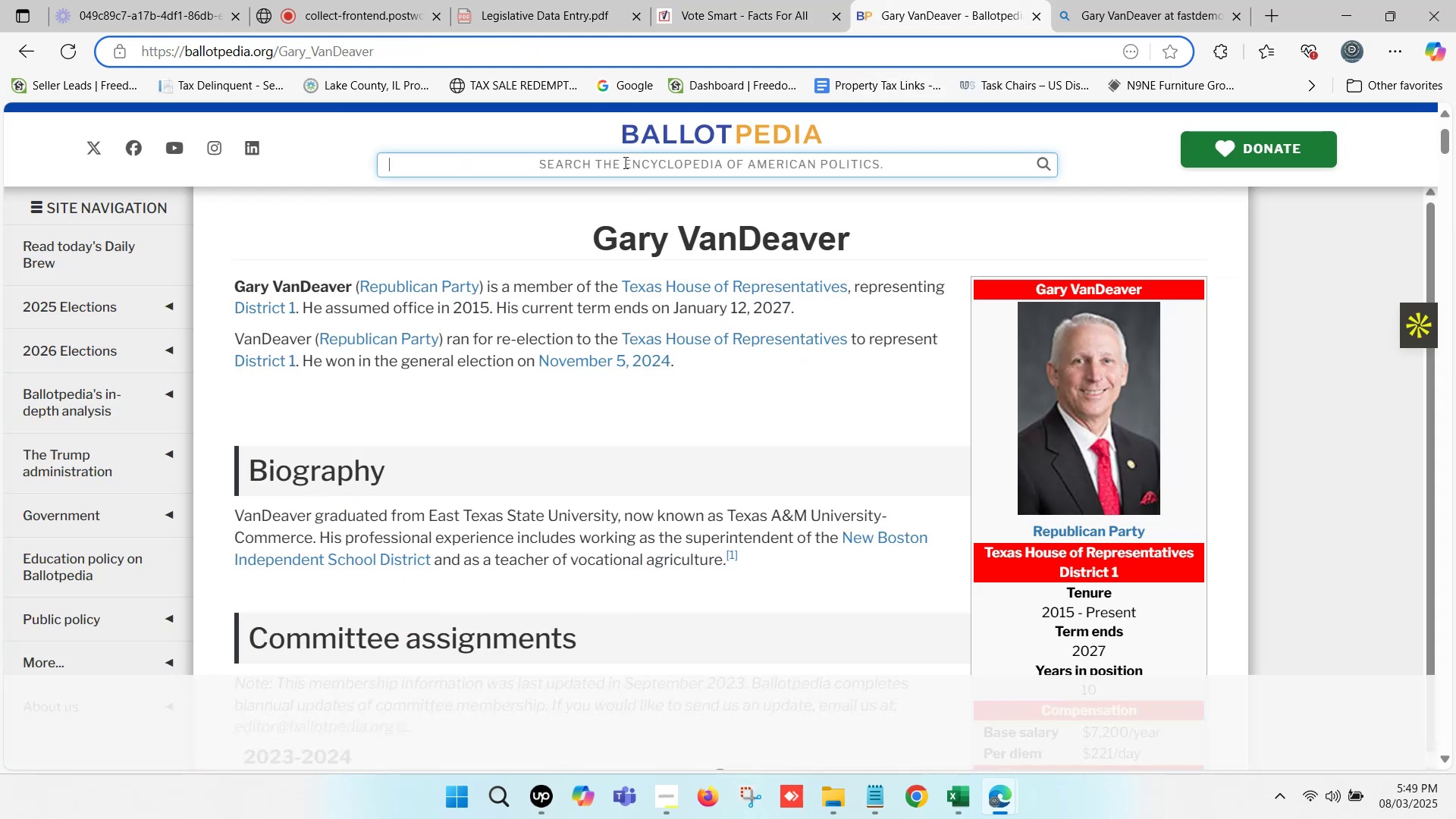 
key(Control+V)
 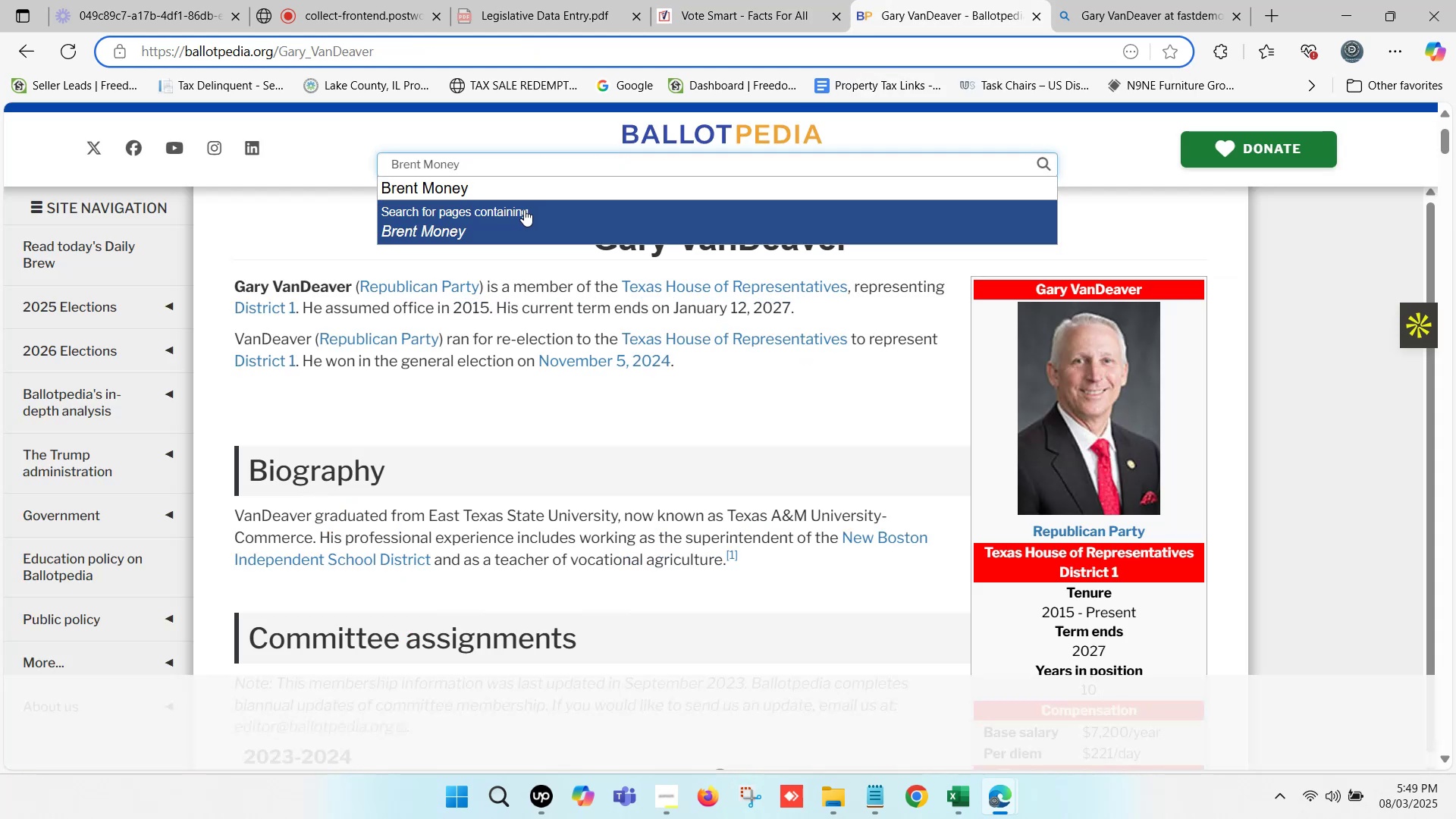 
left_click([501, 187])
 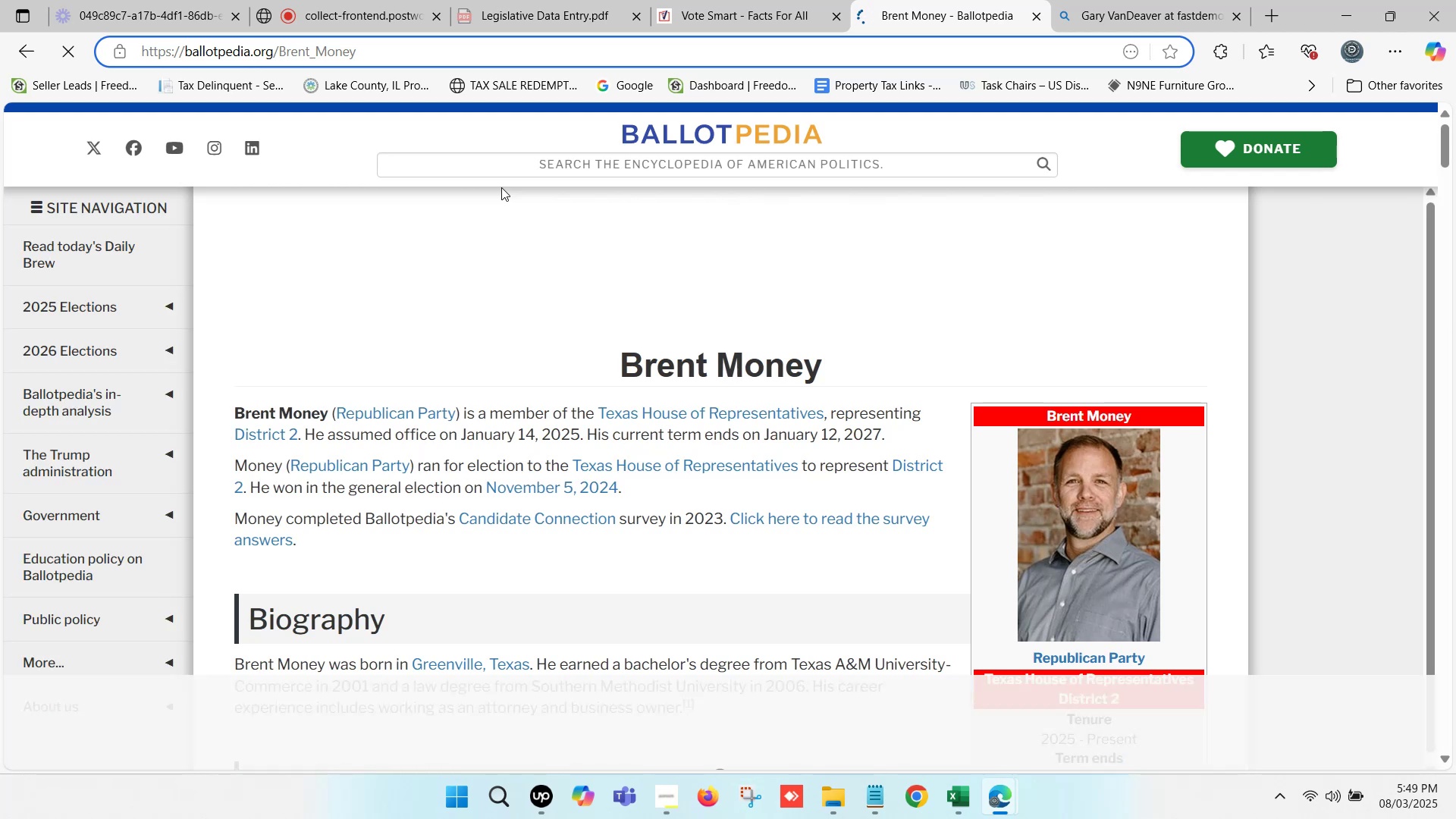 
wait(11.96)
 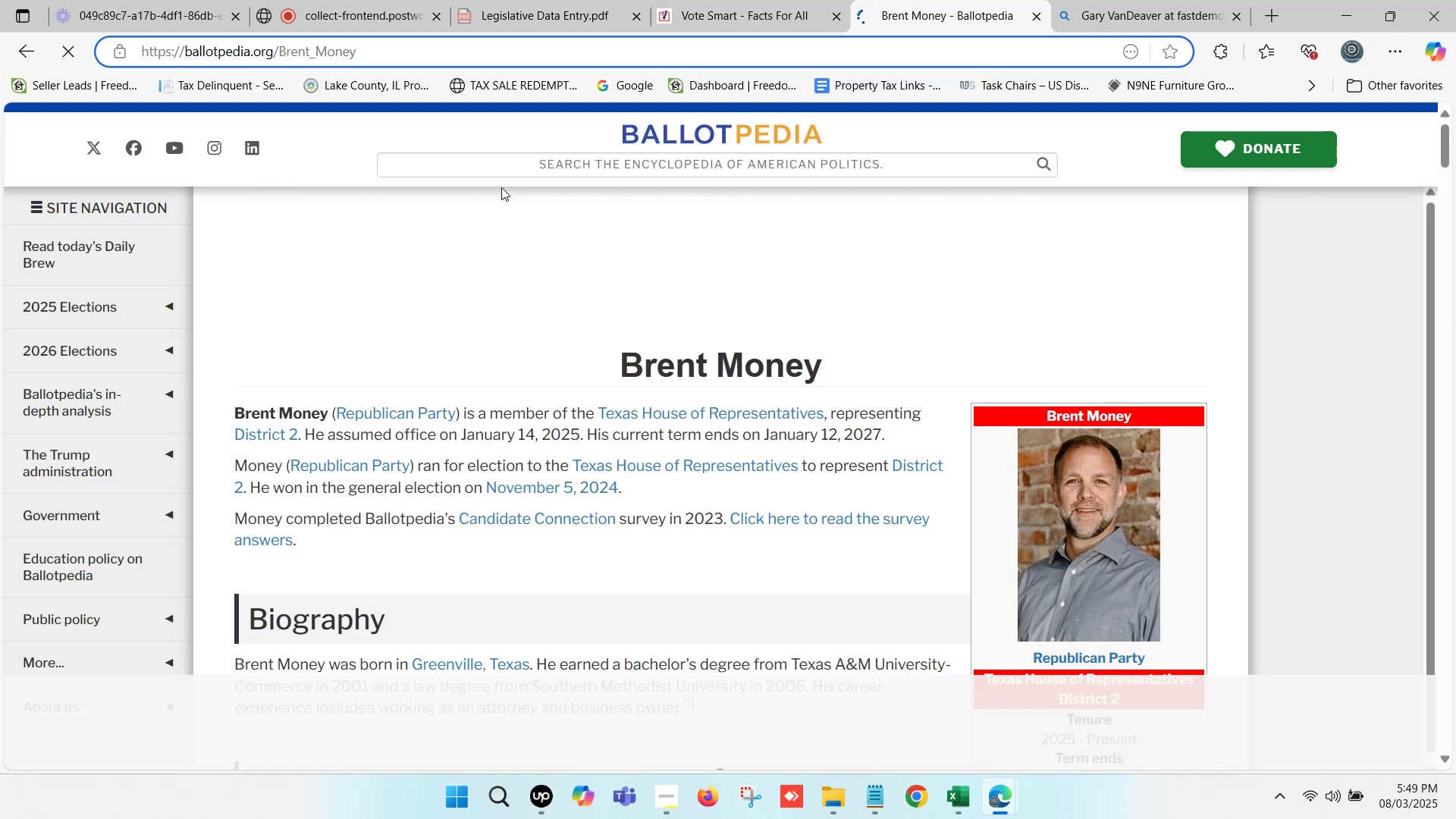 
left_click([735, 0])
 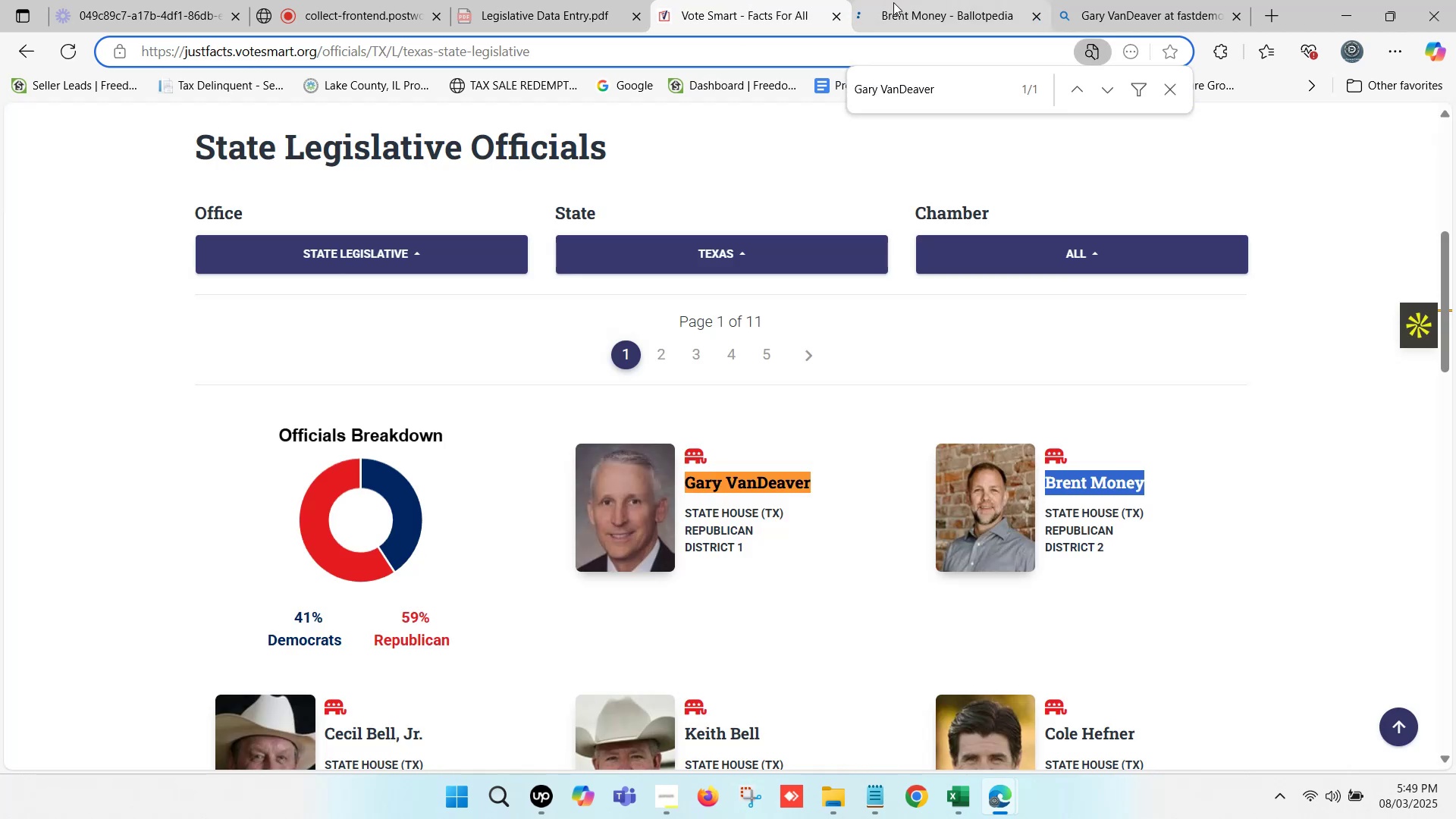 
key(Control+C)
 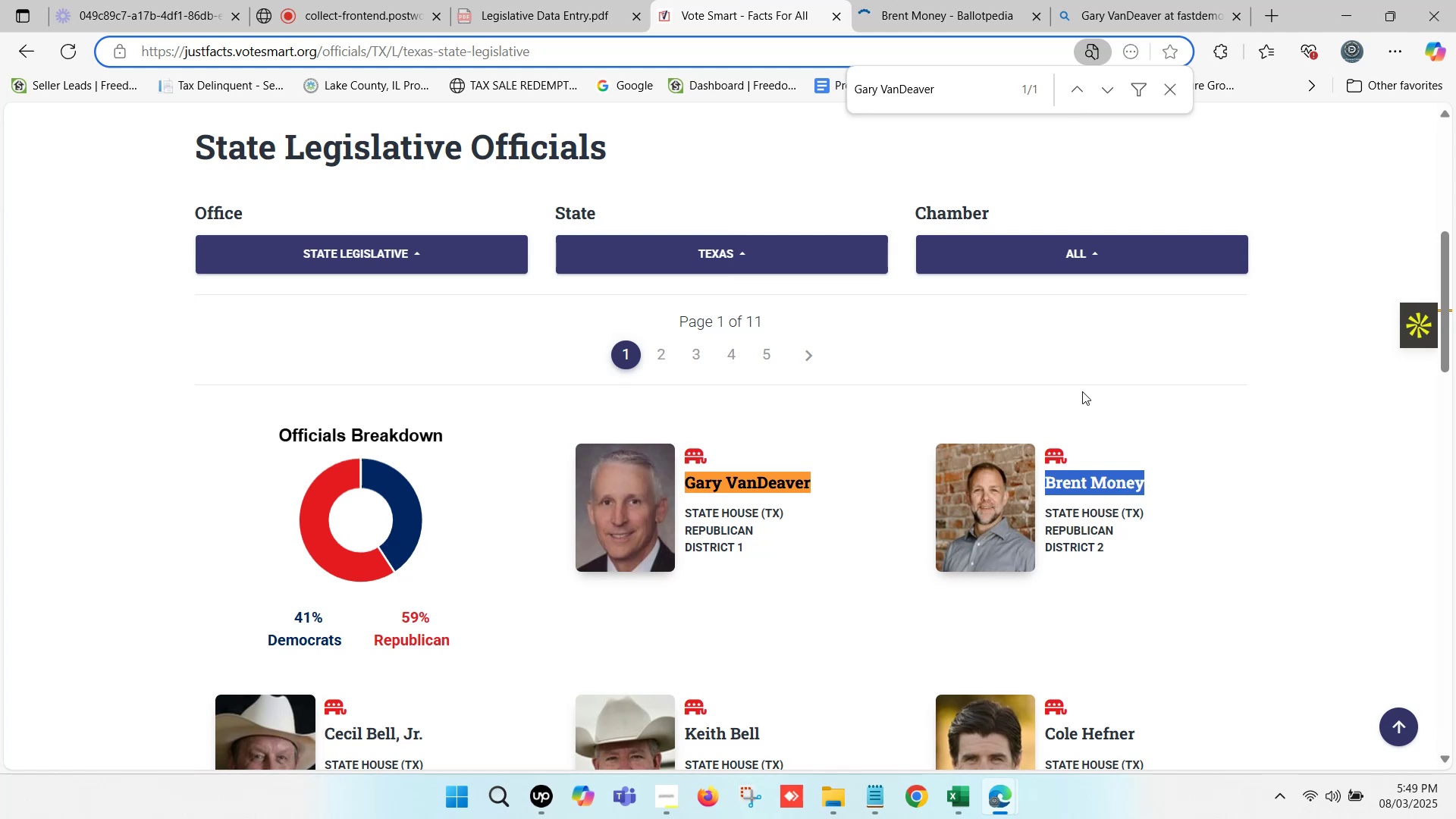 
key(Control+F)
 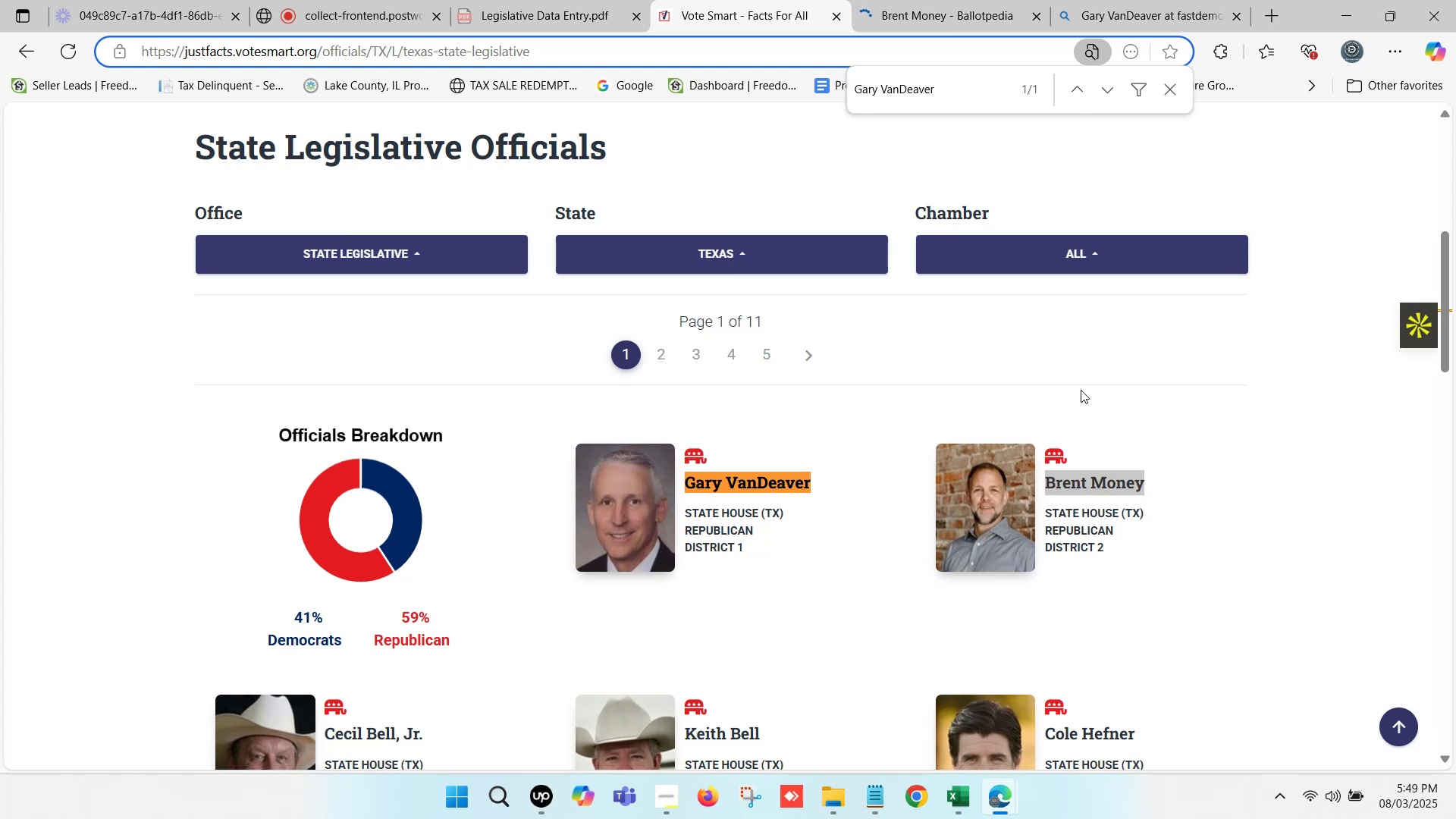 
key(Control+V)
 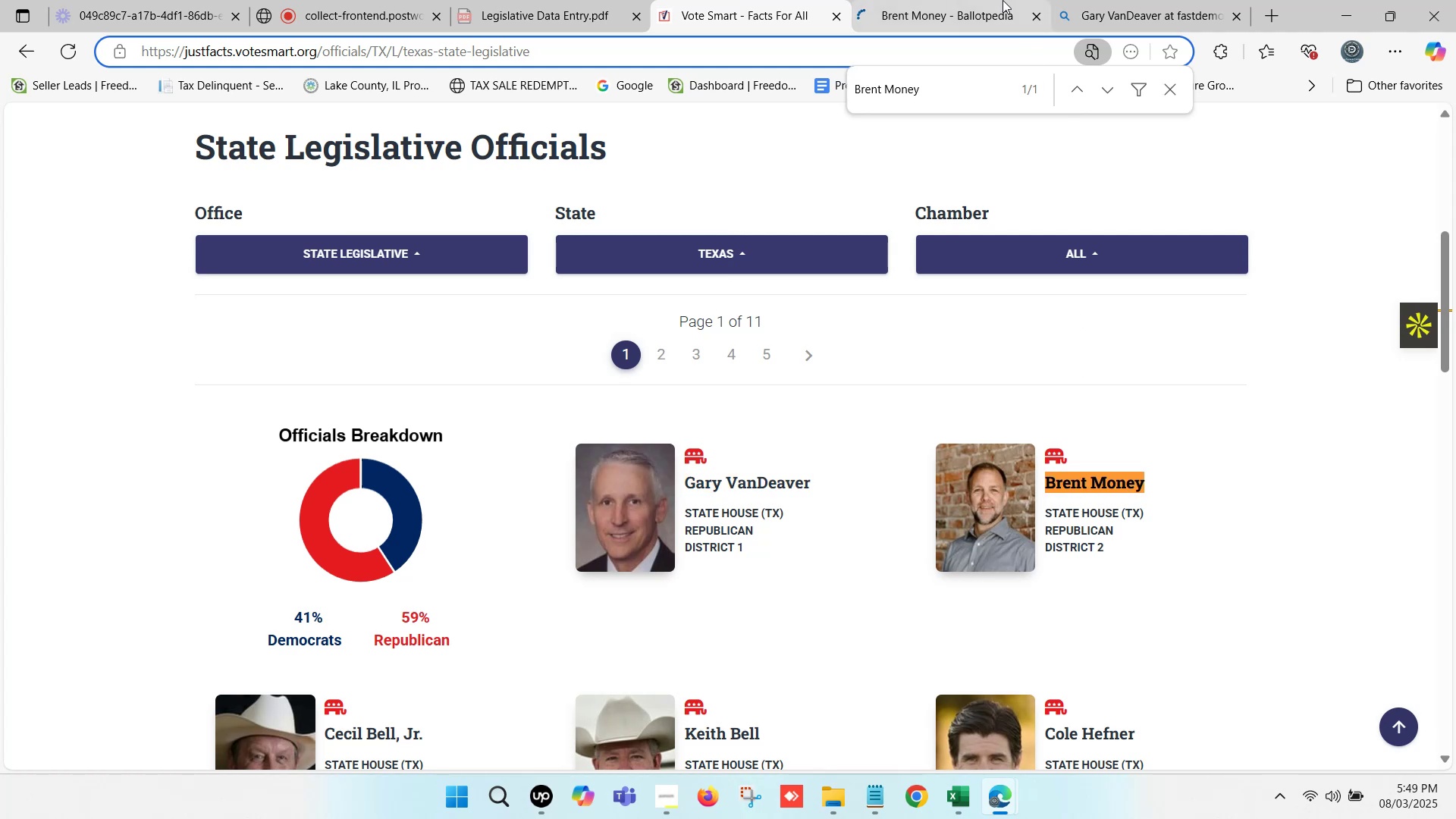 
left_click([1148, 0])
 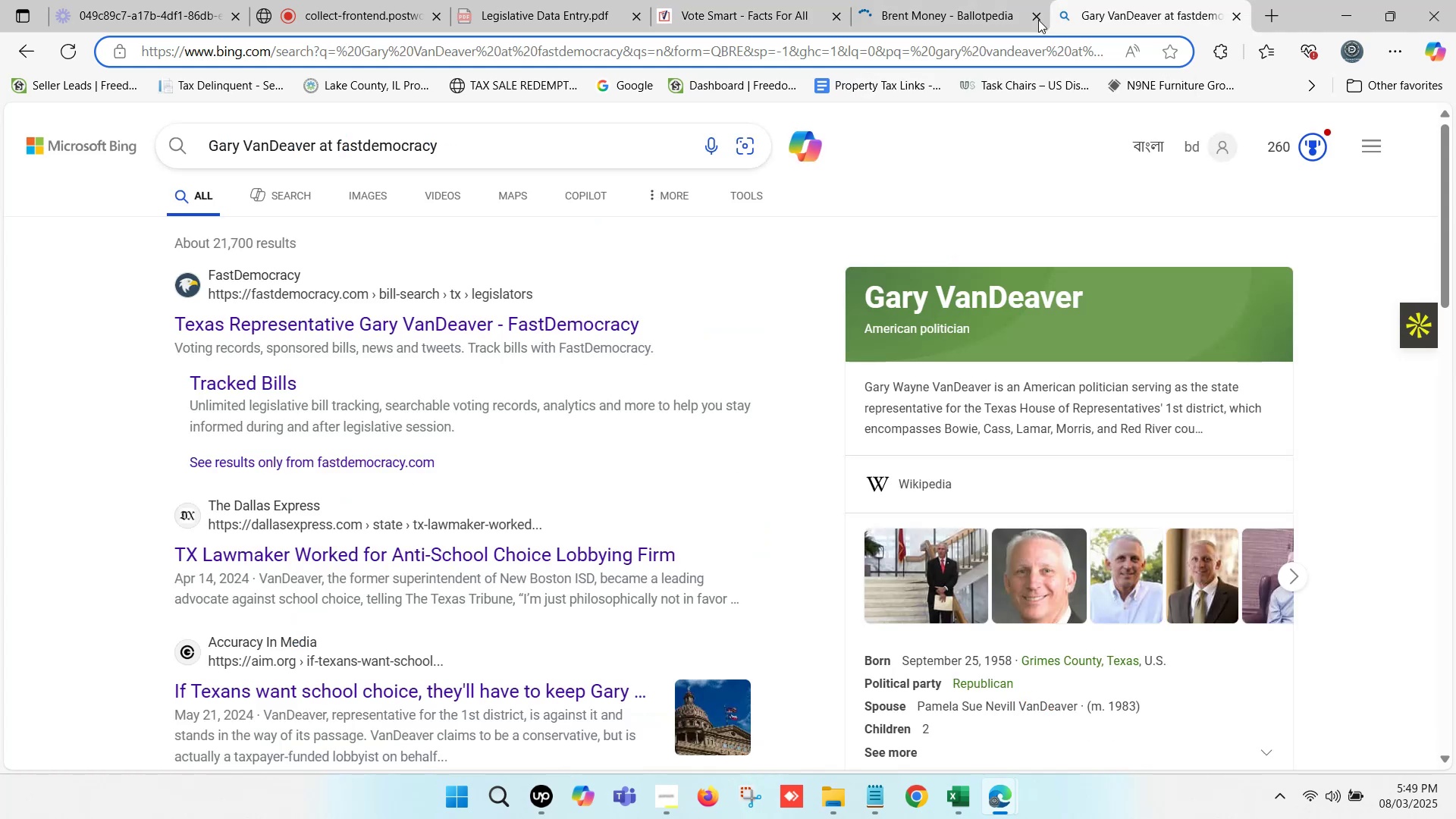 
scroll: coordinate [393, 182], scroll_direction: up, amount: 2.0
 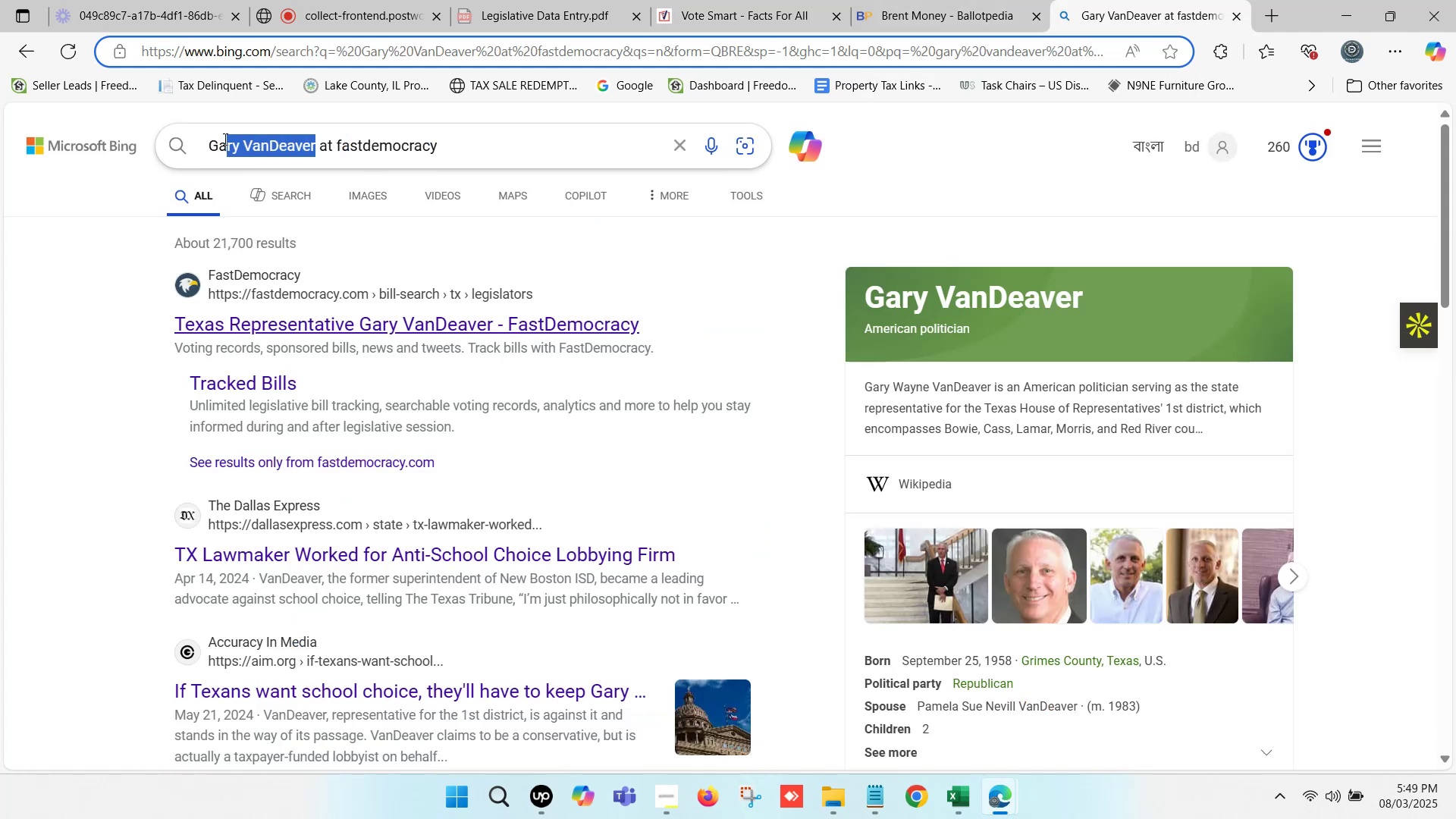 
key(Control+ControlLeft)
 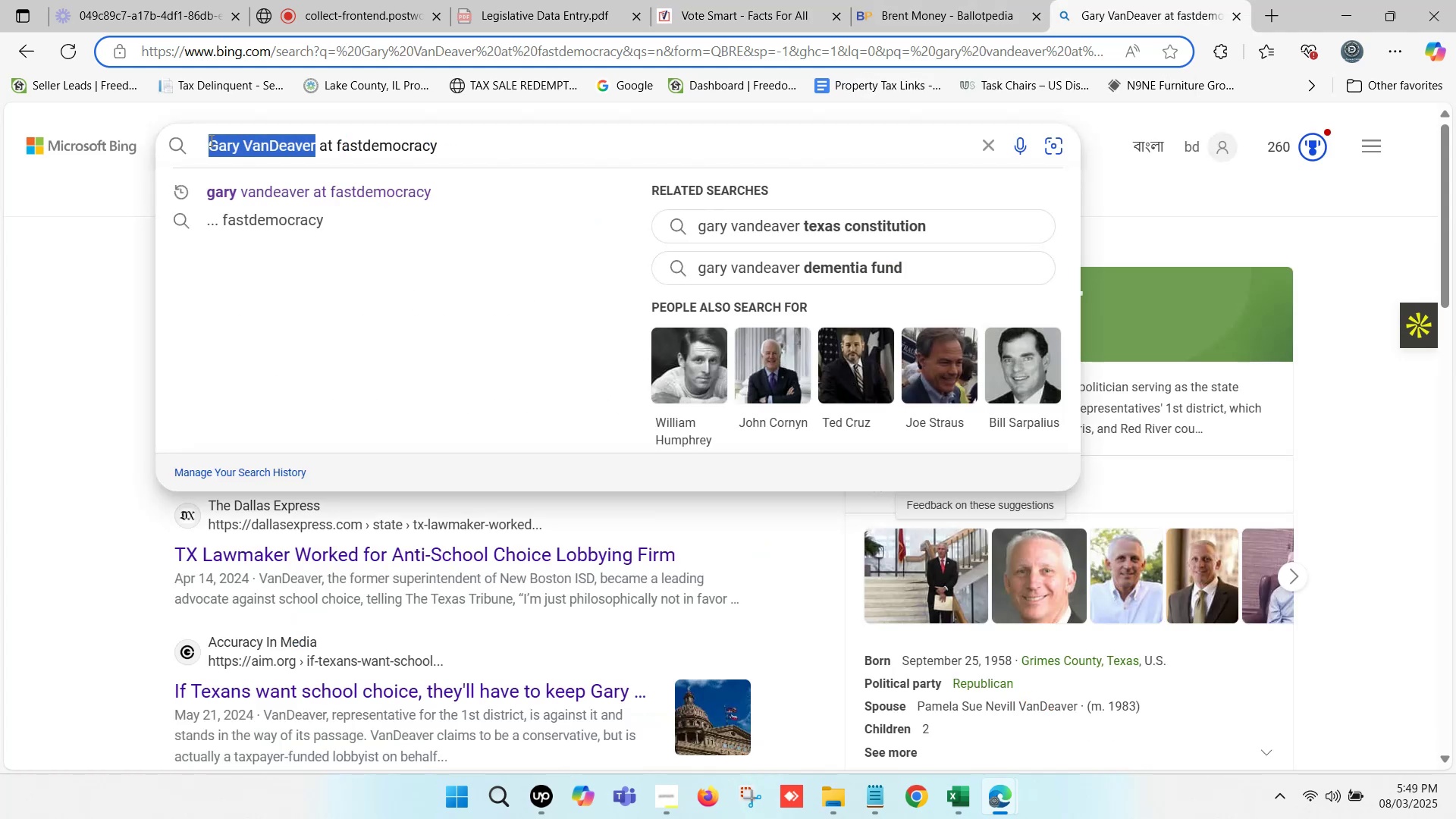 
key(Control+V)
 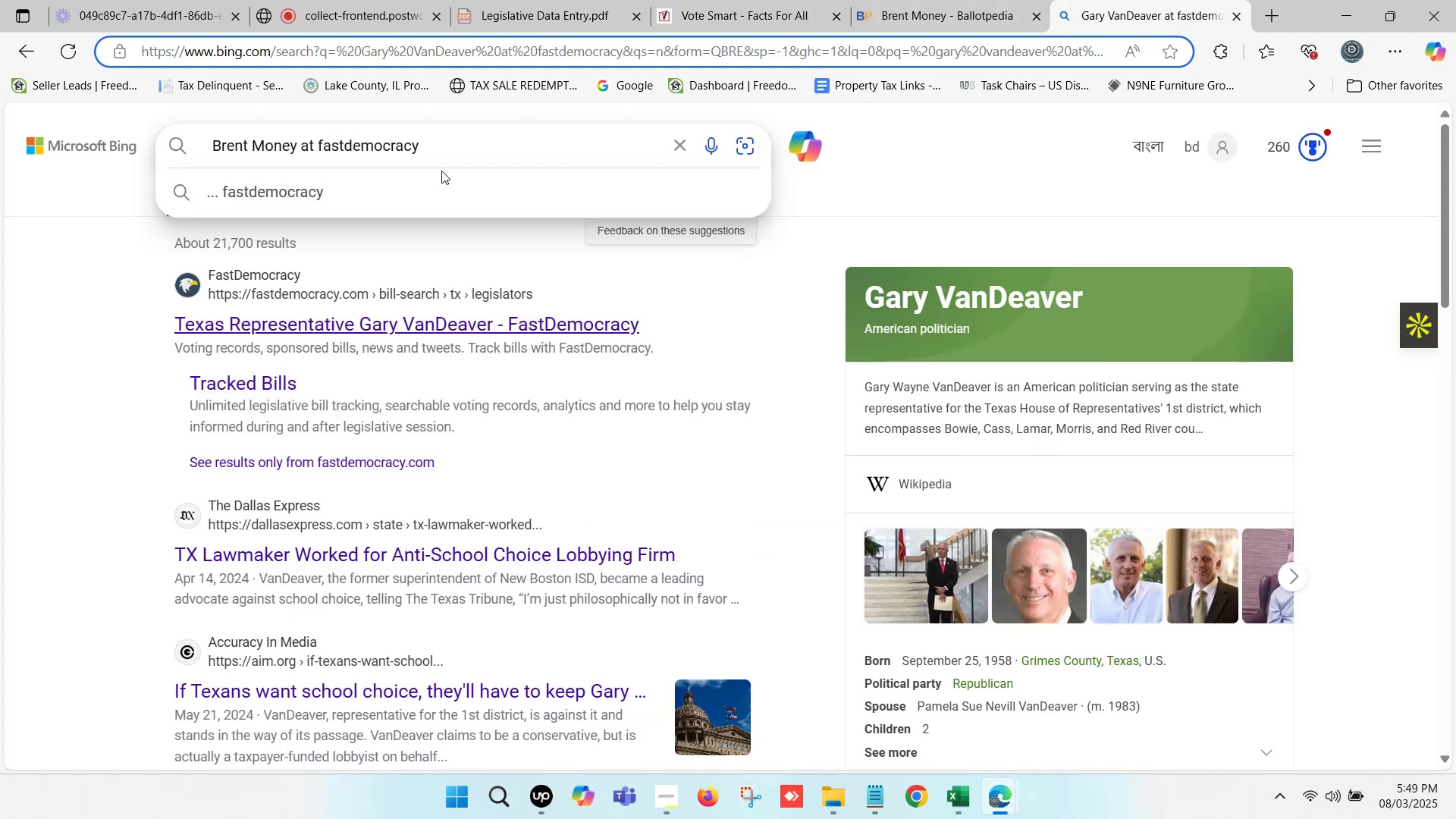 
left_click([431, 149])
 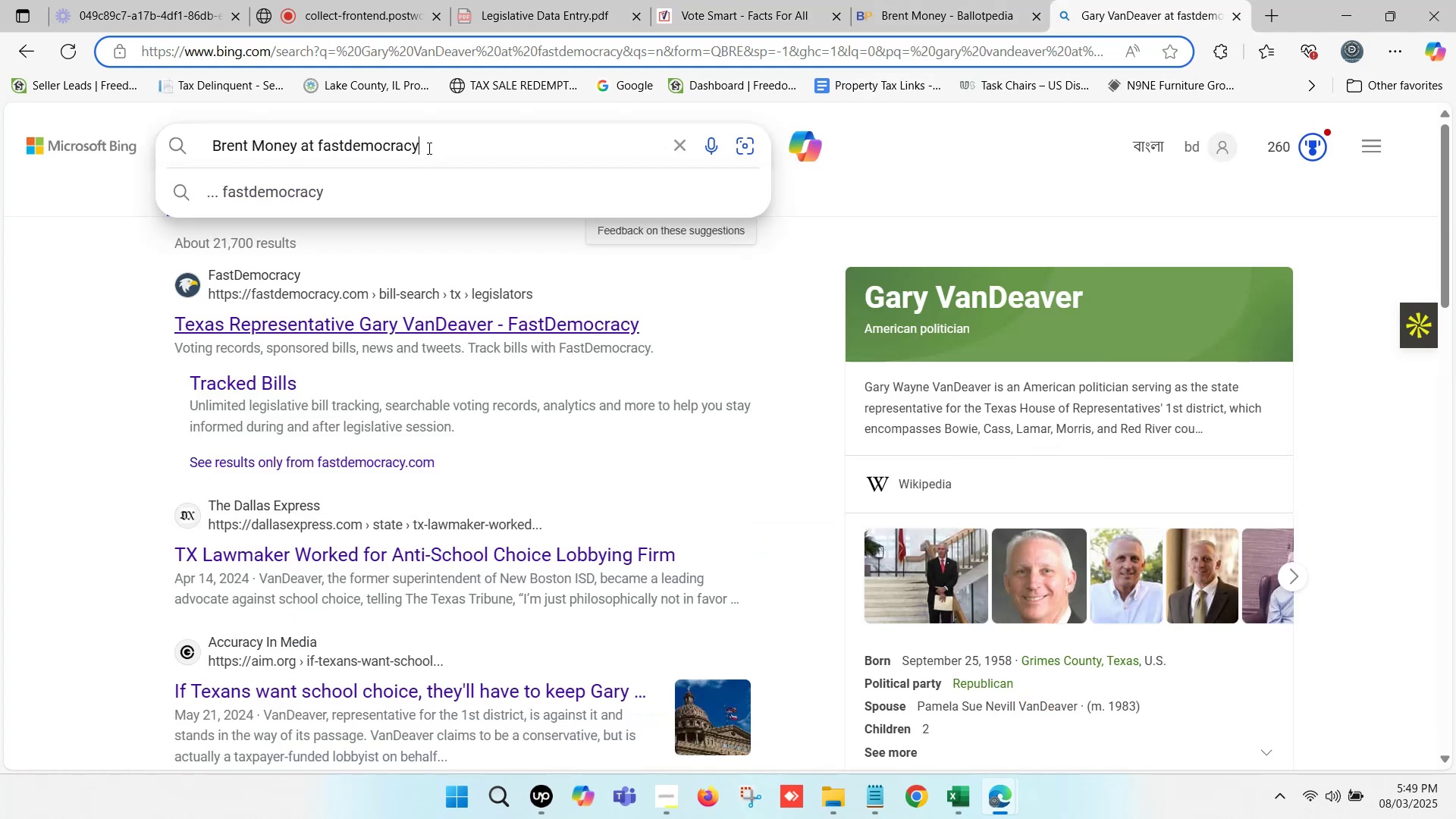 
key(Enter)
 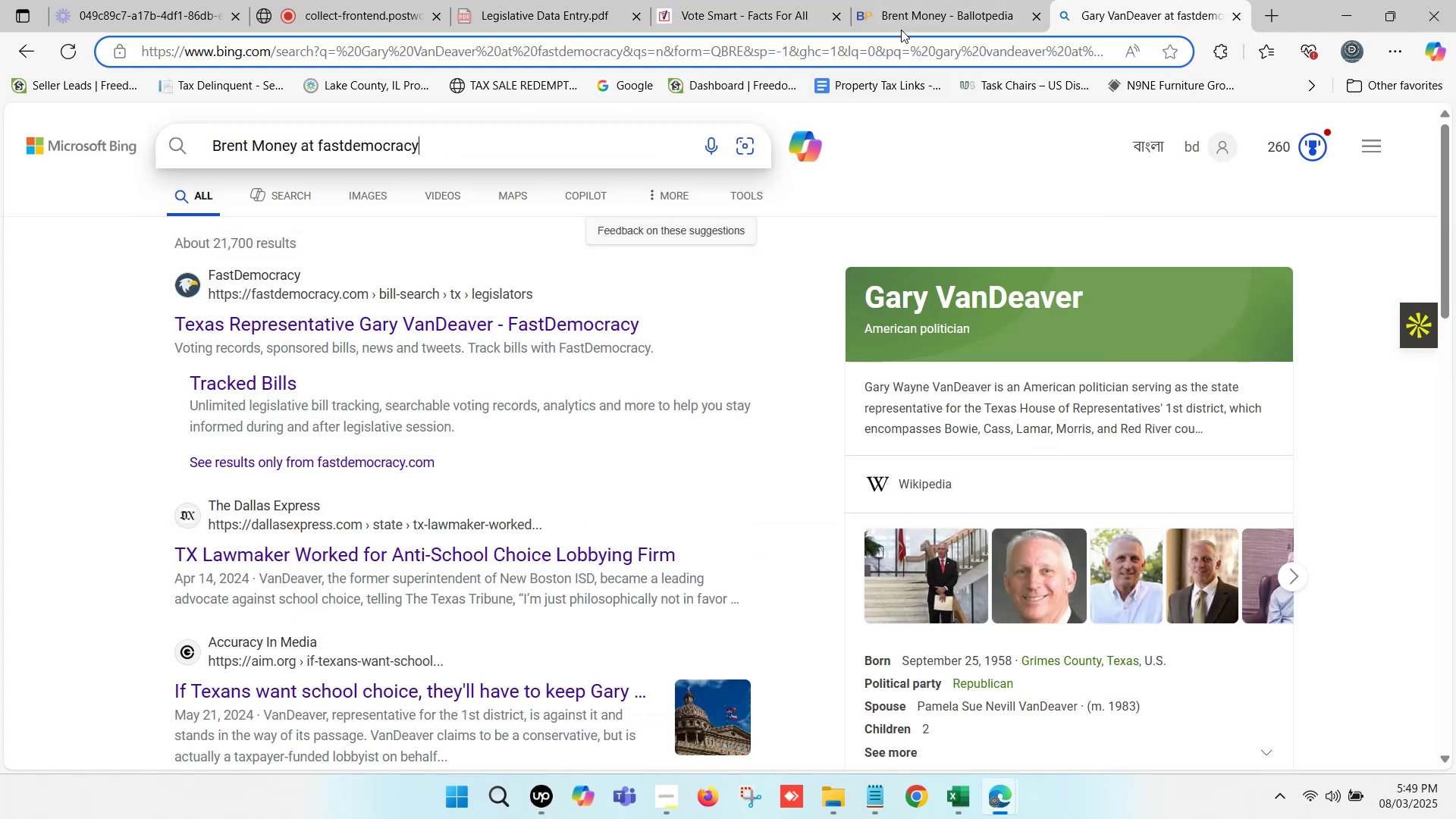 
left_click([909, 11])
 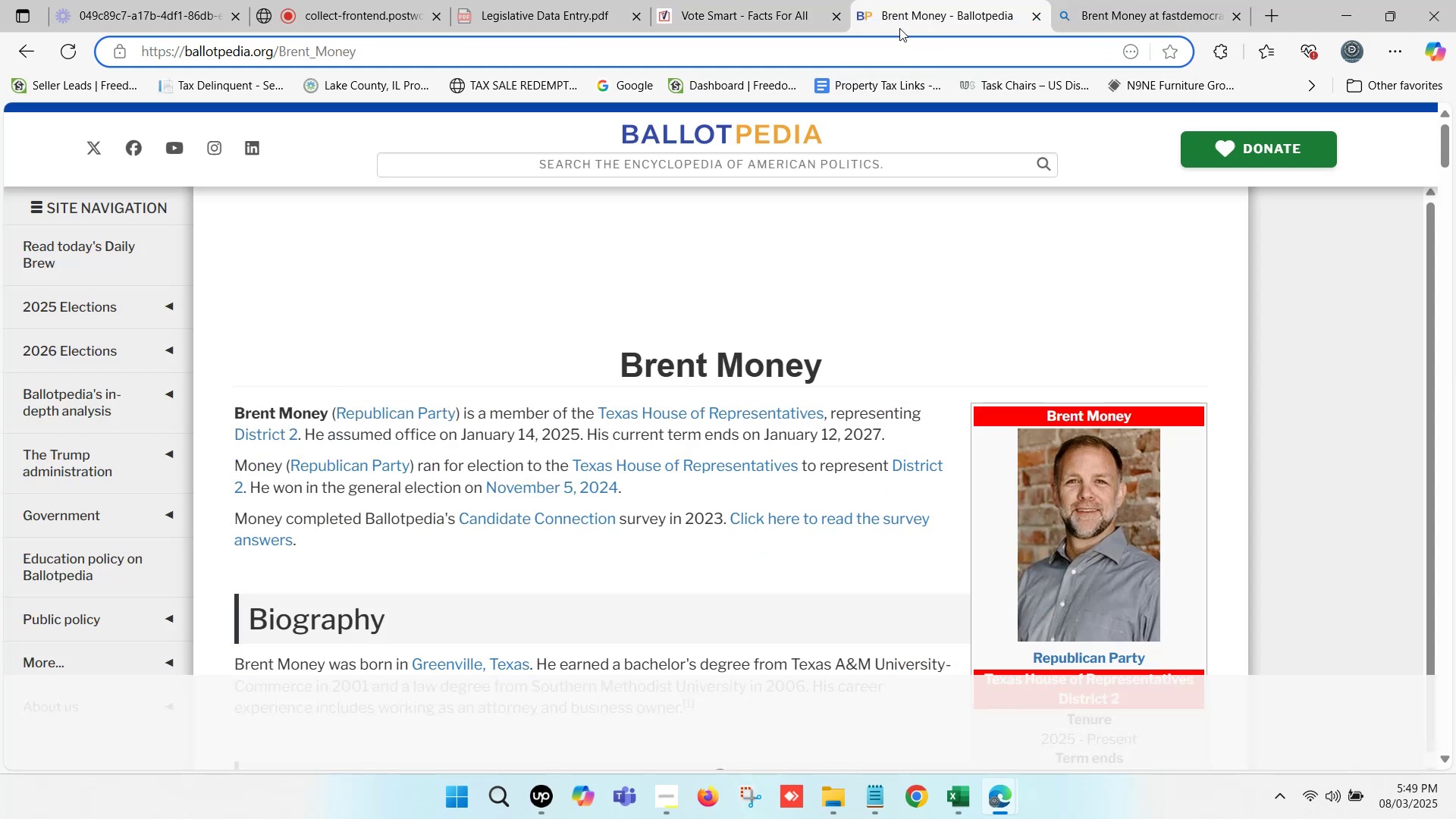 
scroll: coordinate [906, 384], scroll_direction: down, amount: 5.0
 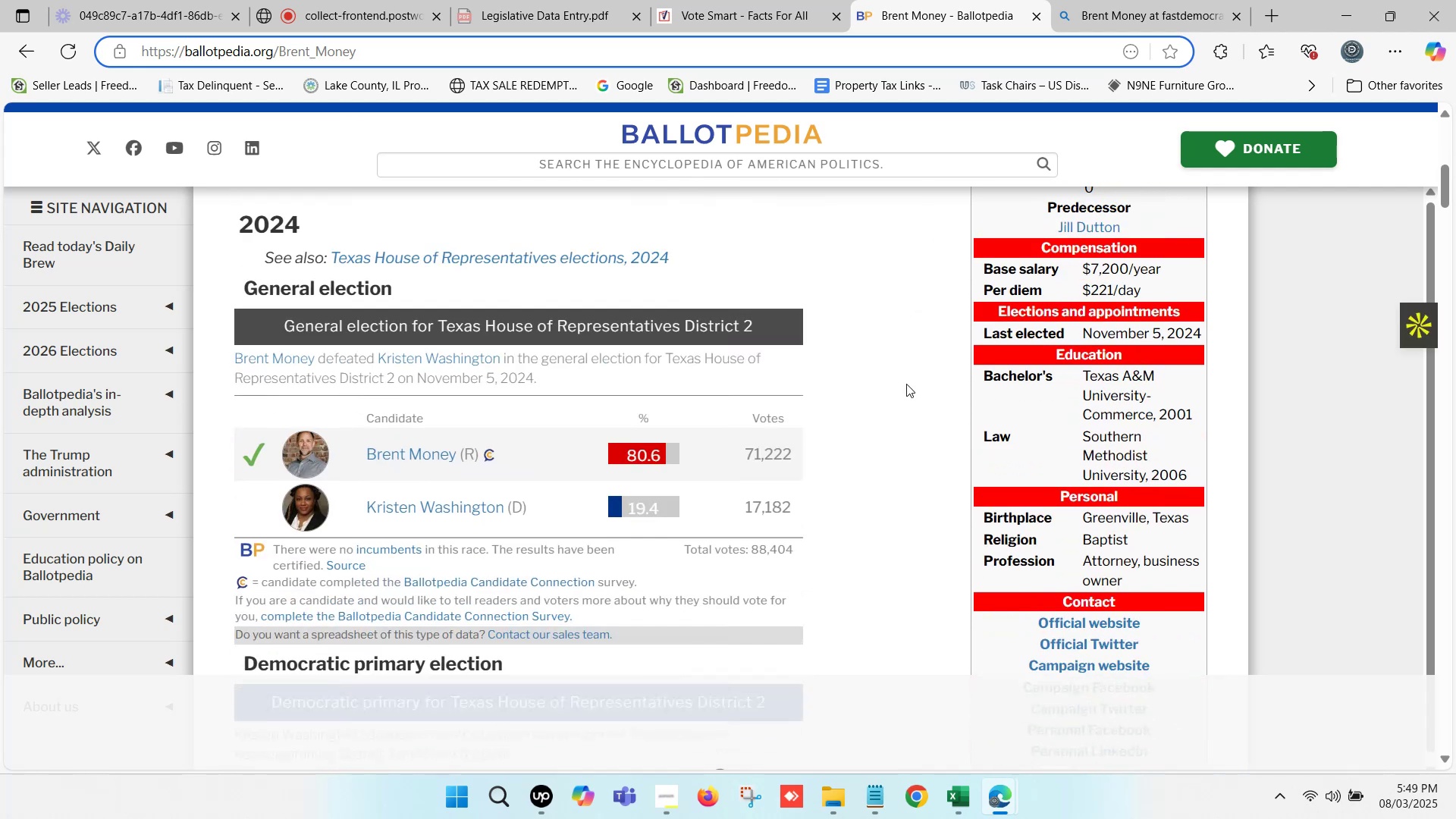 
scroll: coordinate [906, 384], scroll_direction: up, amount: 1.0
 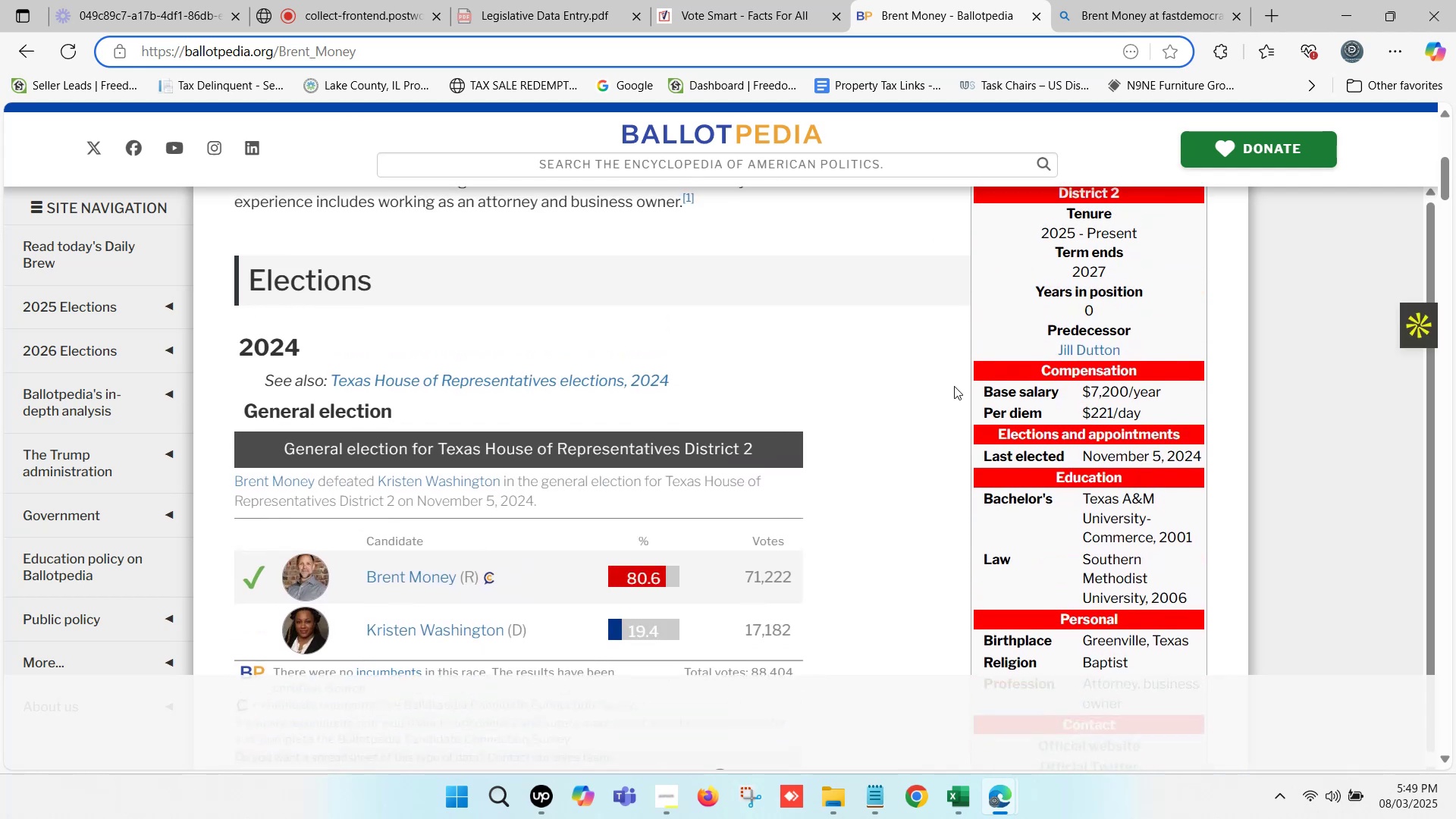 
scroll: coordinate [1109, 444], scroll_direction: down, amount: 3.0
 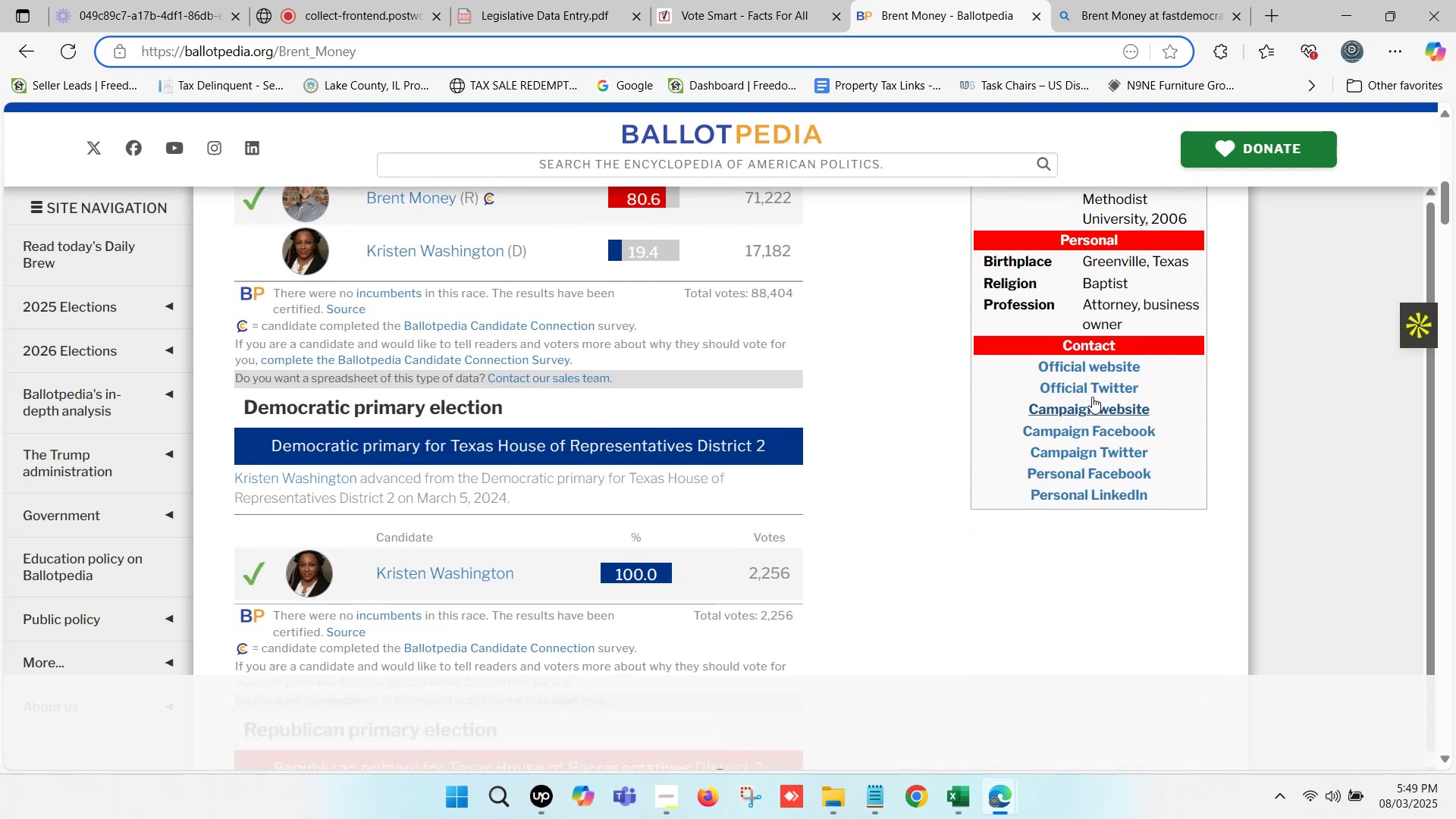 
hold_key(key=ControlLeft, duration=1.51)
left_click([1082, 367])
 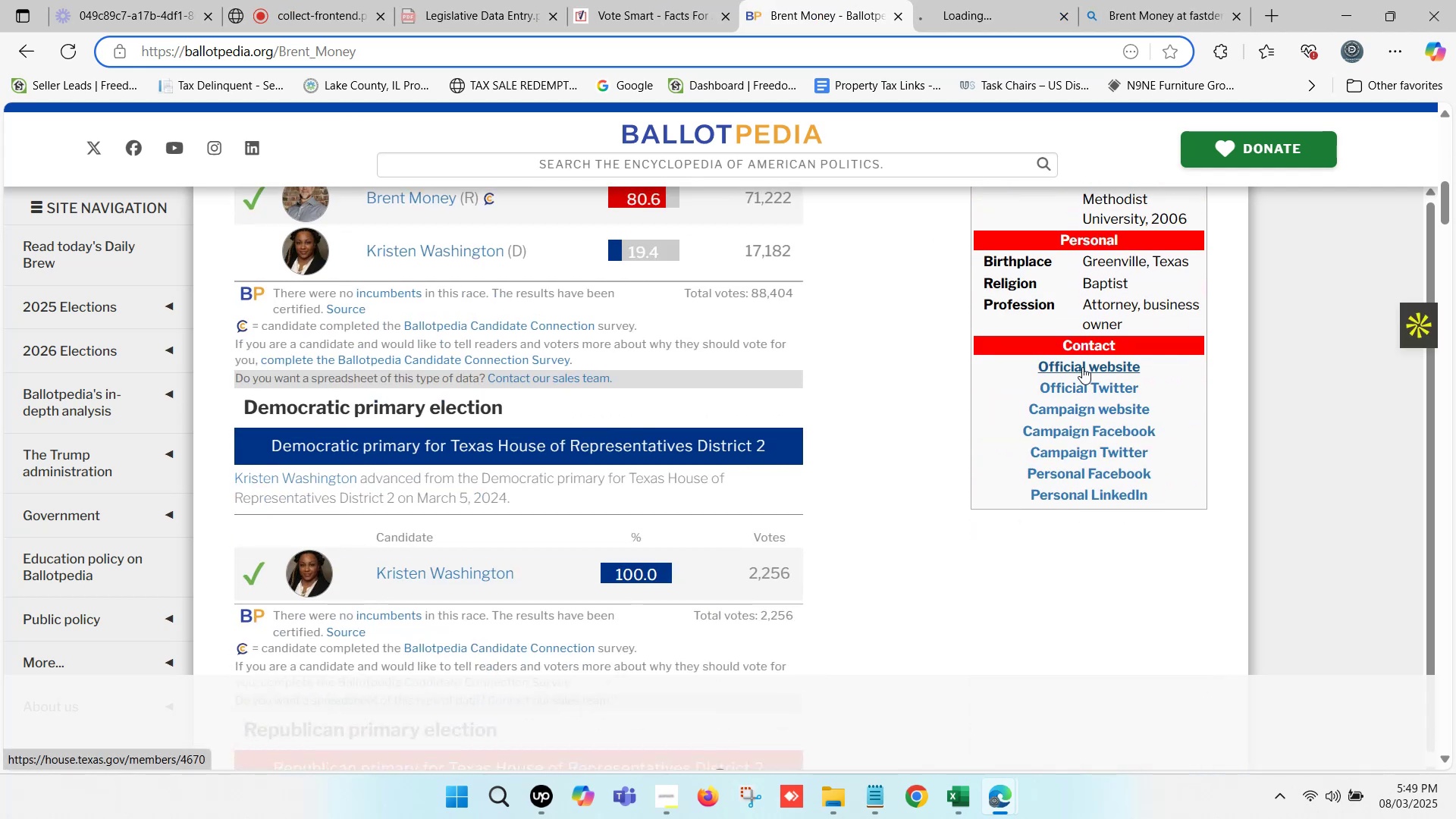 
hold_key(key=ControlLeft, duration=0.67)
left_click([1084, 410])
 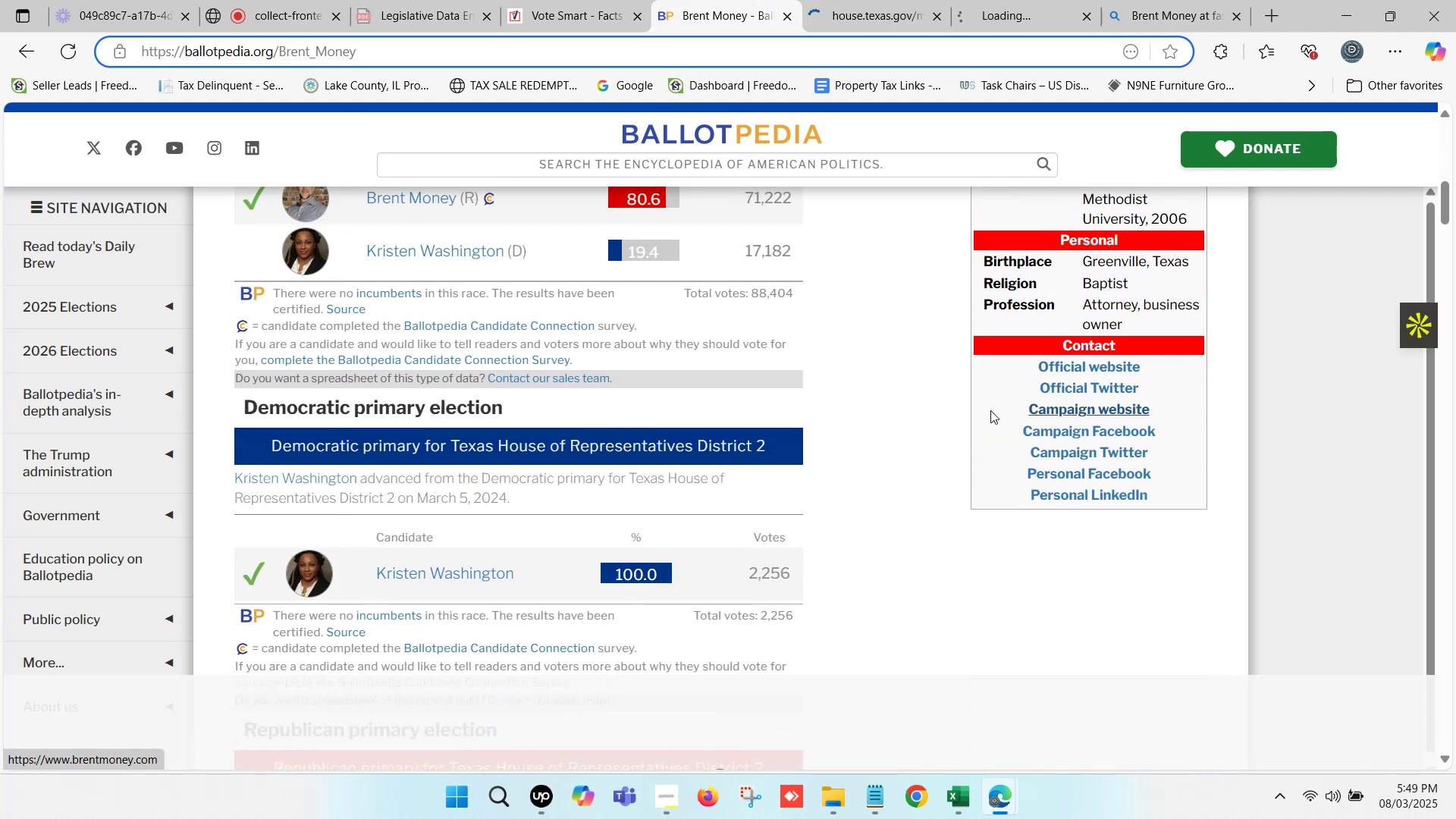 
scroll: coordinate [872, 406], scroll_direction: up, amount: 7.0
 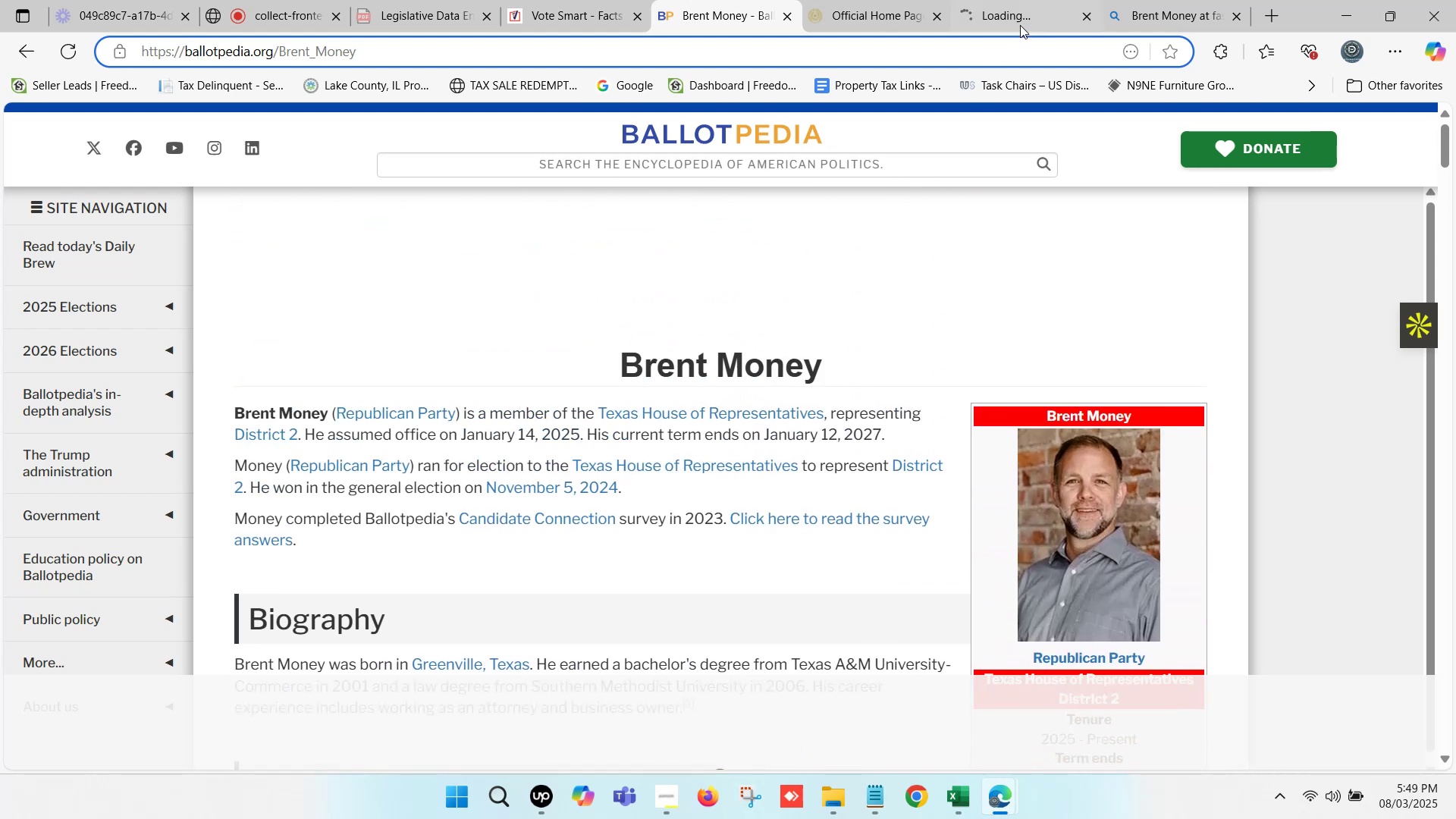 
left_click([1162, 0])
 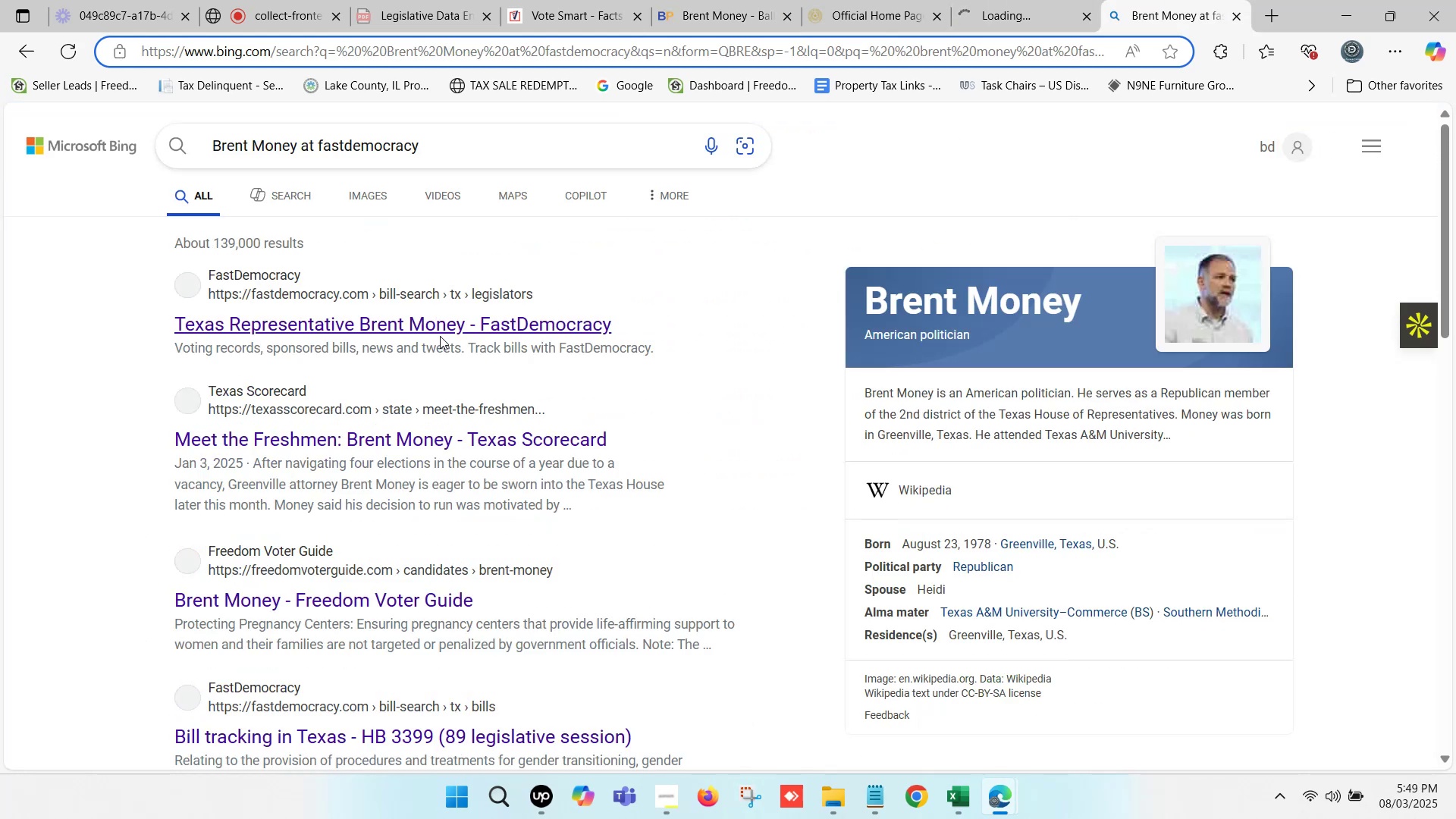 
wait(11.36)
 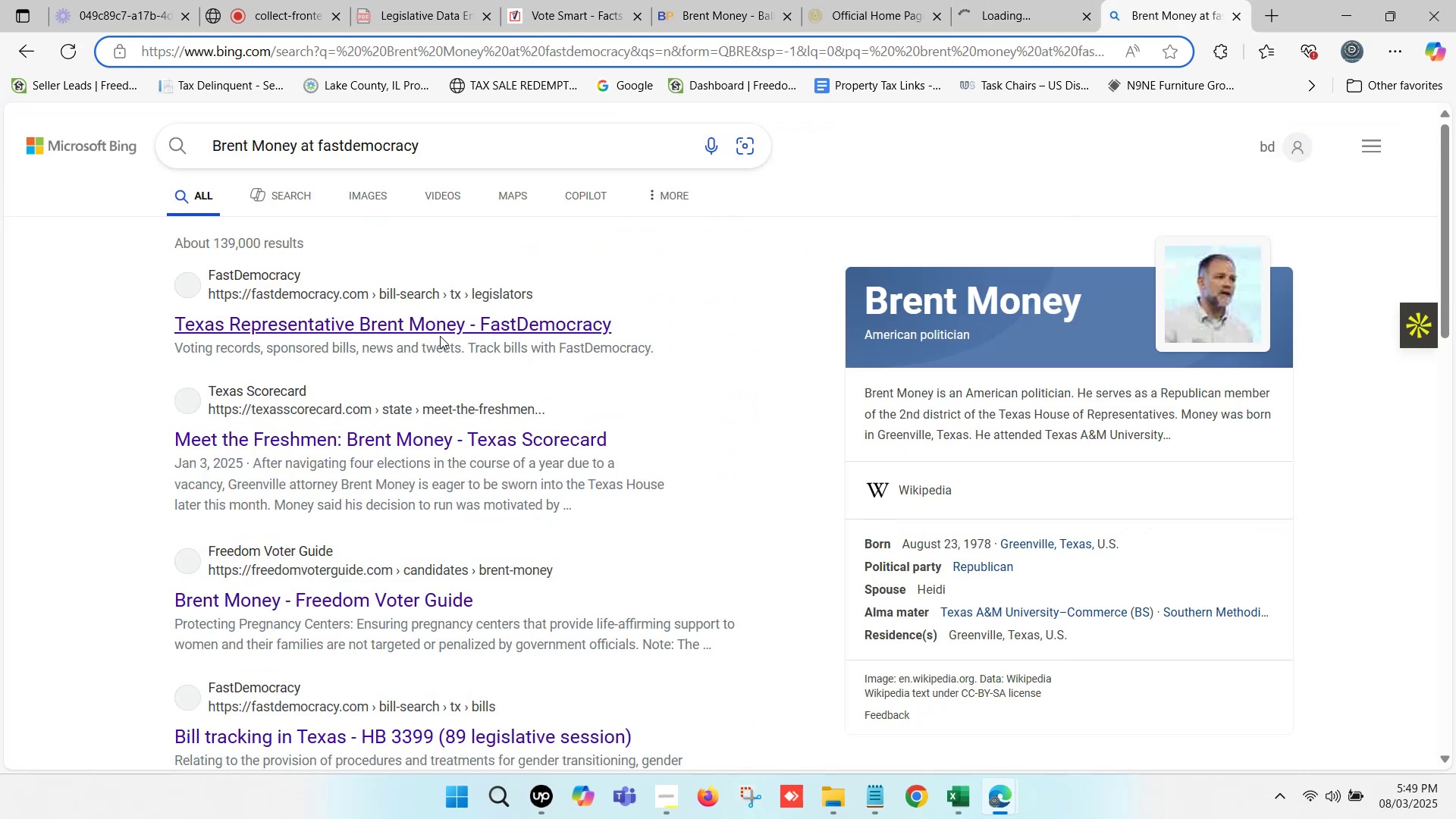 
left_click([378, 323])
 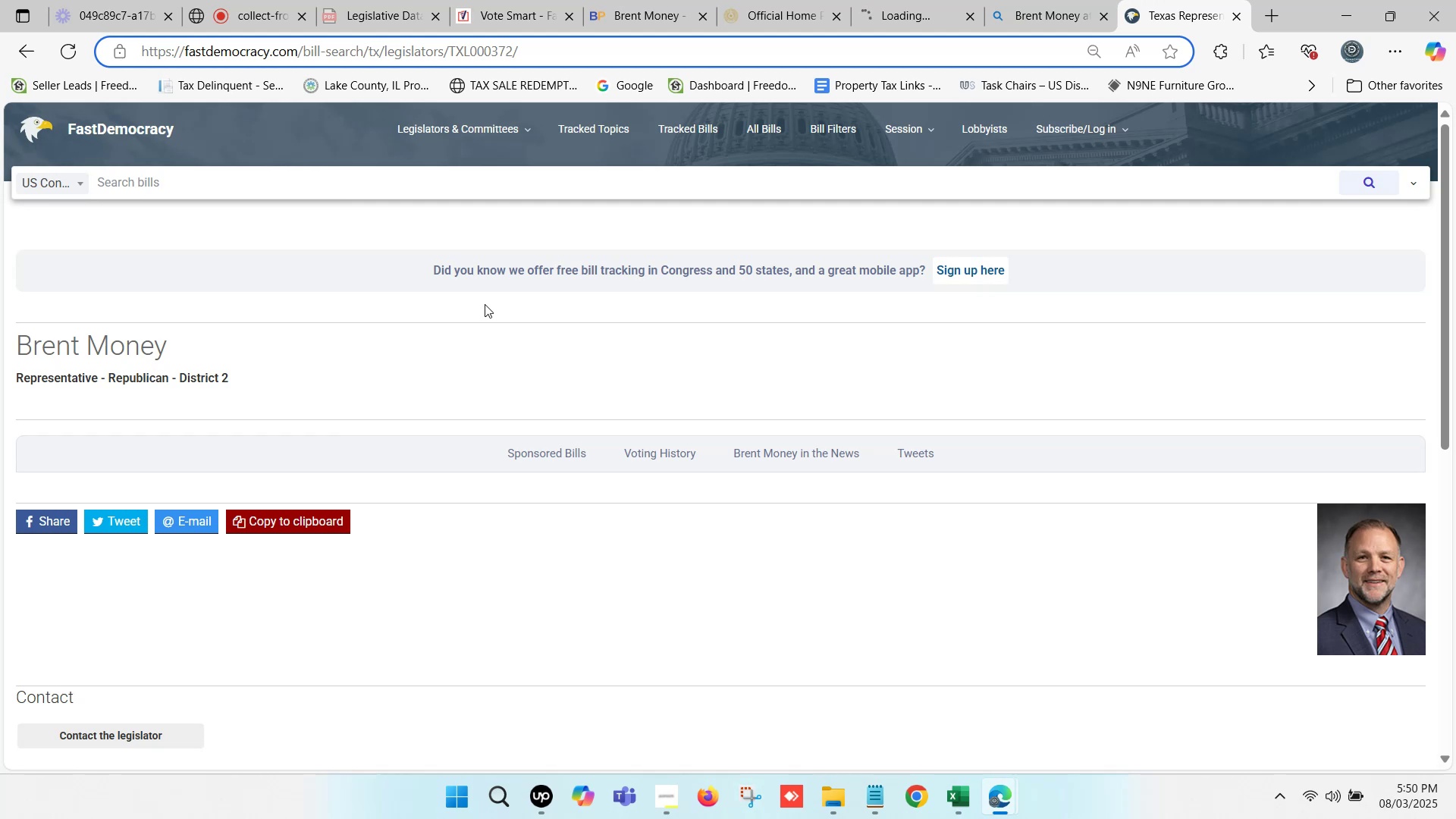 
wait(7.62)
 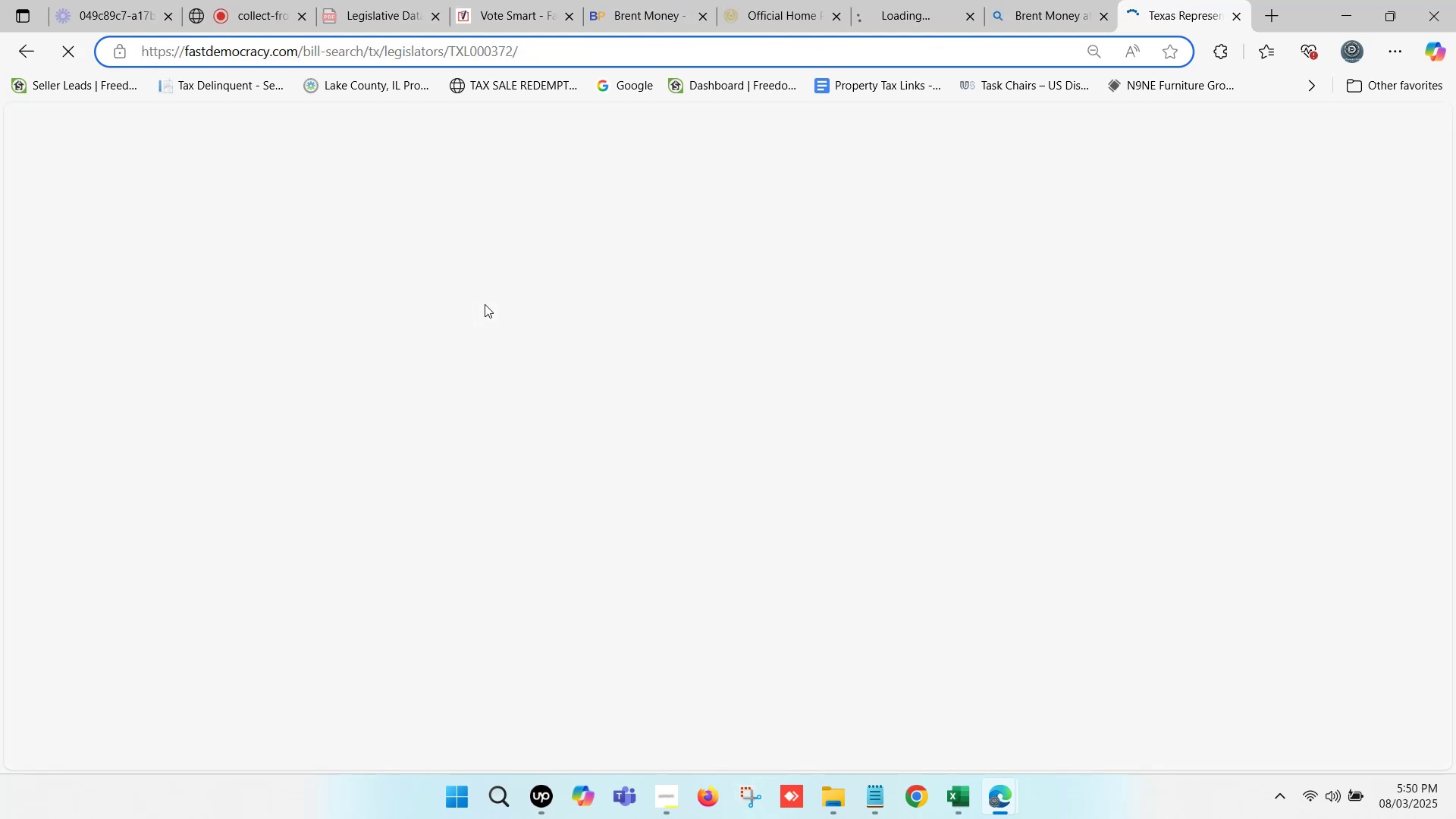 
left_click([744, 0])
 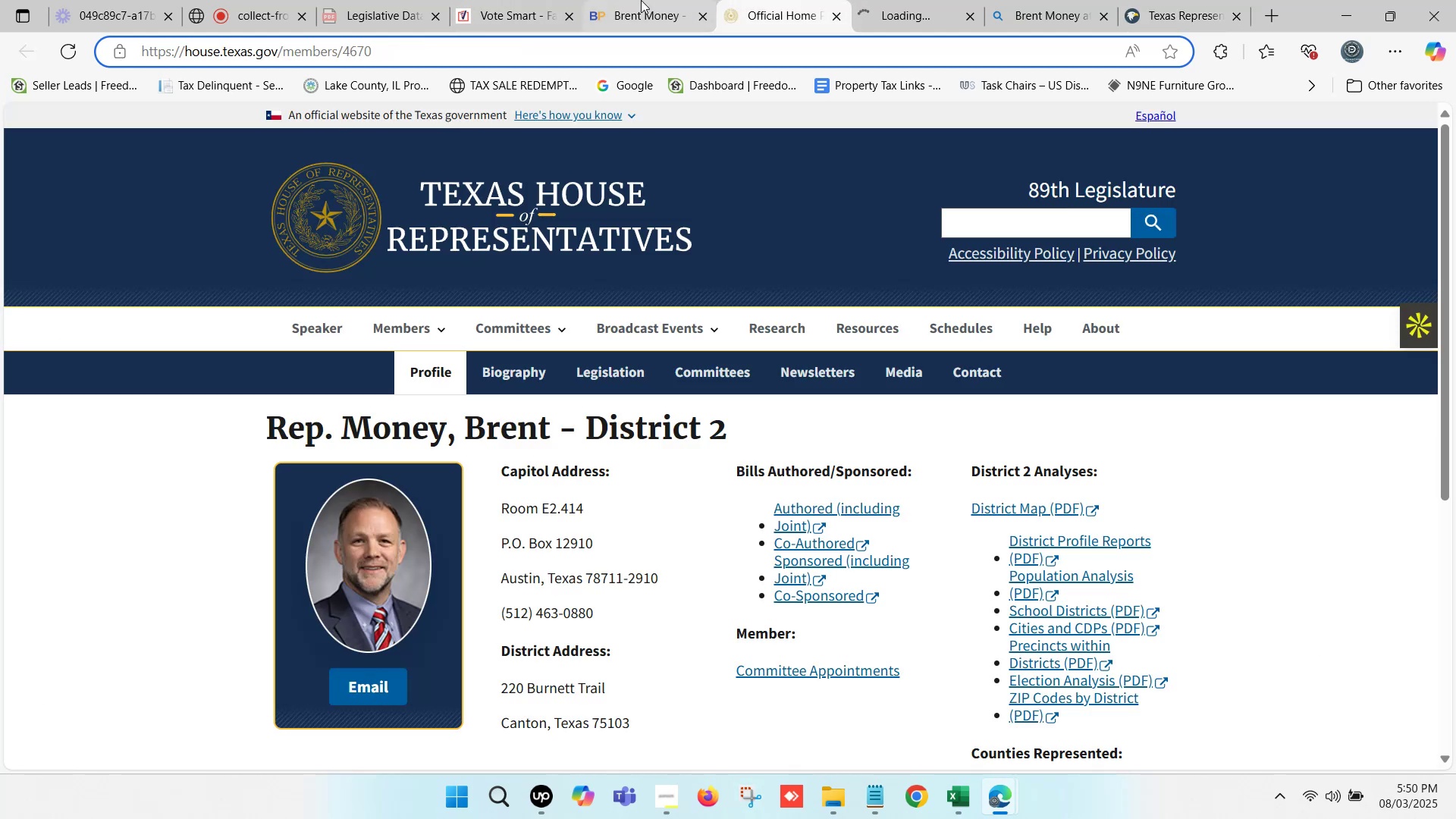 
left_click([639, 0])
 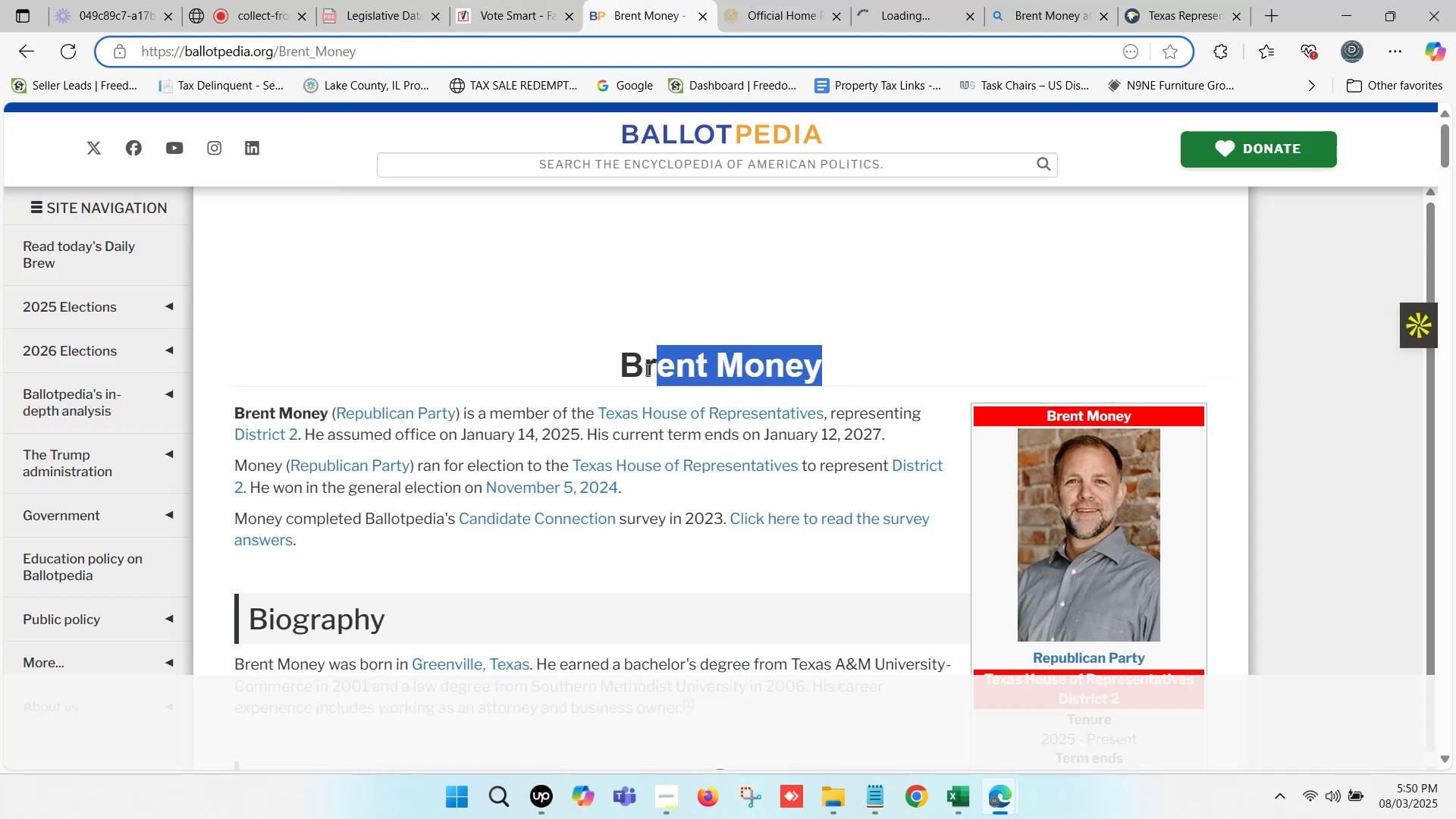 
key(Control+ControlLeft)
 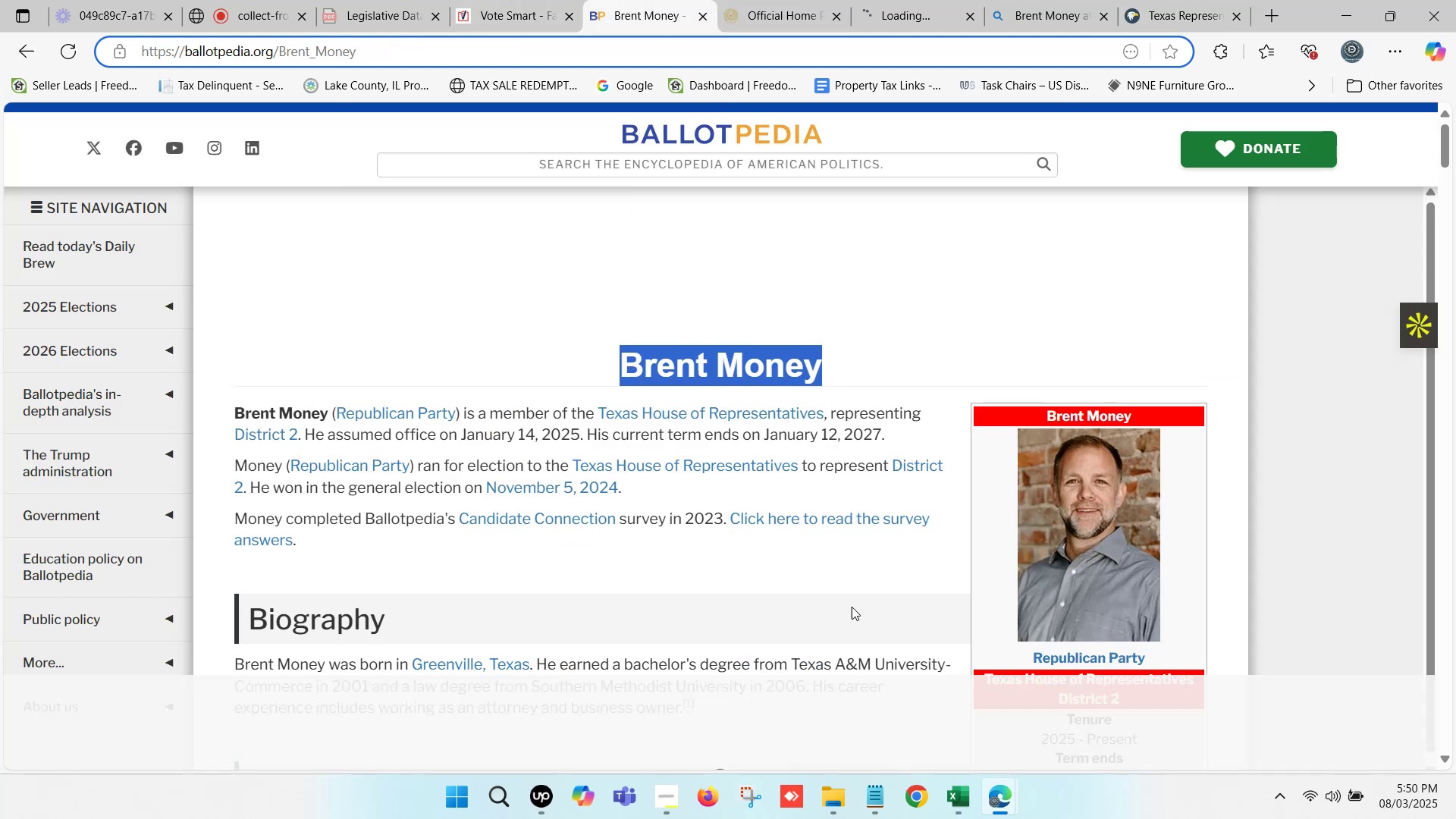 
key(Control+C)
 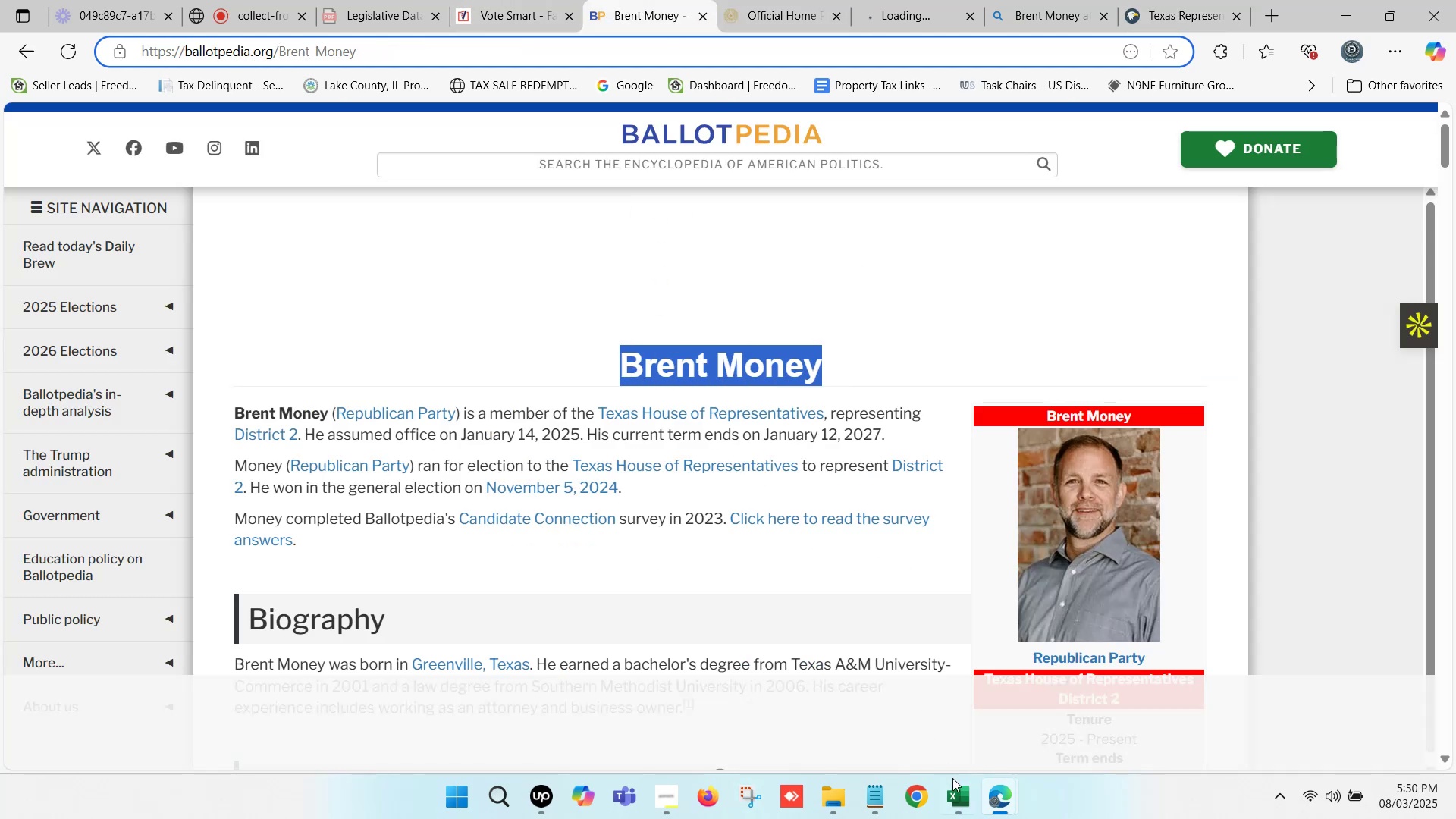 
left_click([952, 788])
 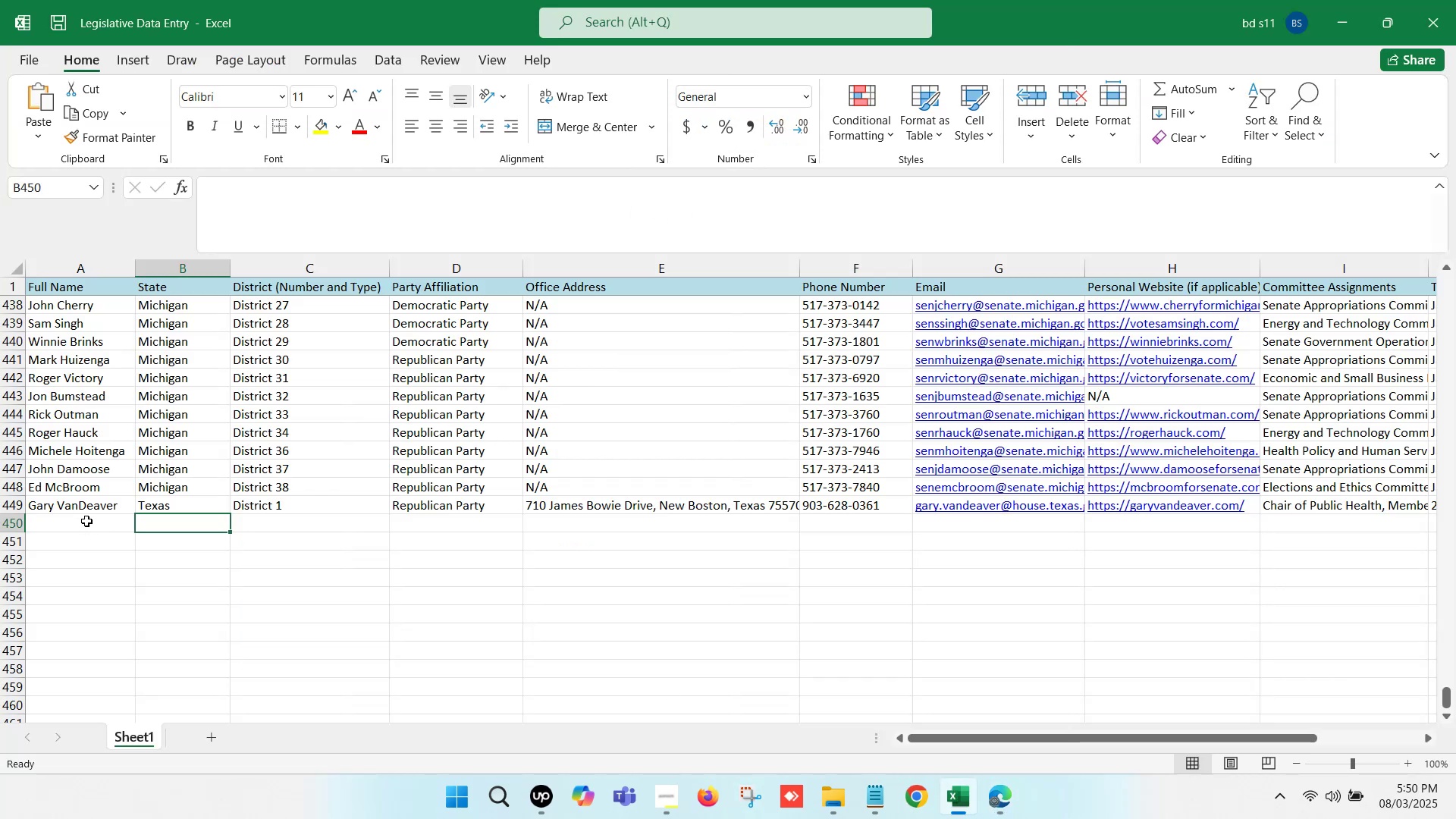 
double_click([85, 517])
 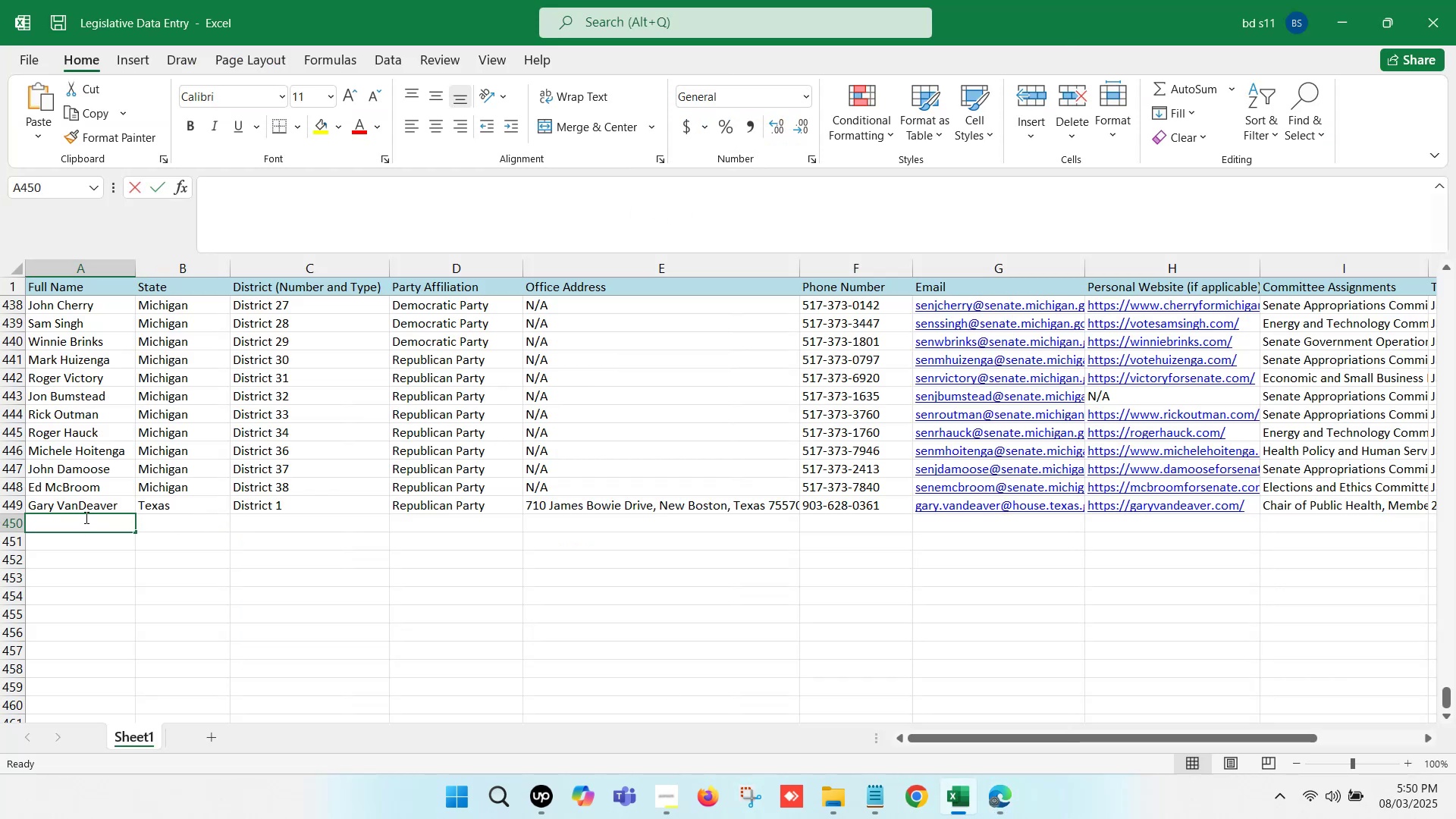 
key(Control+ControlLeft)
 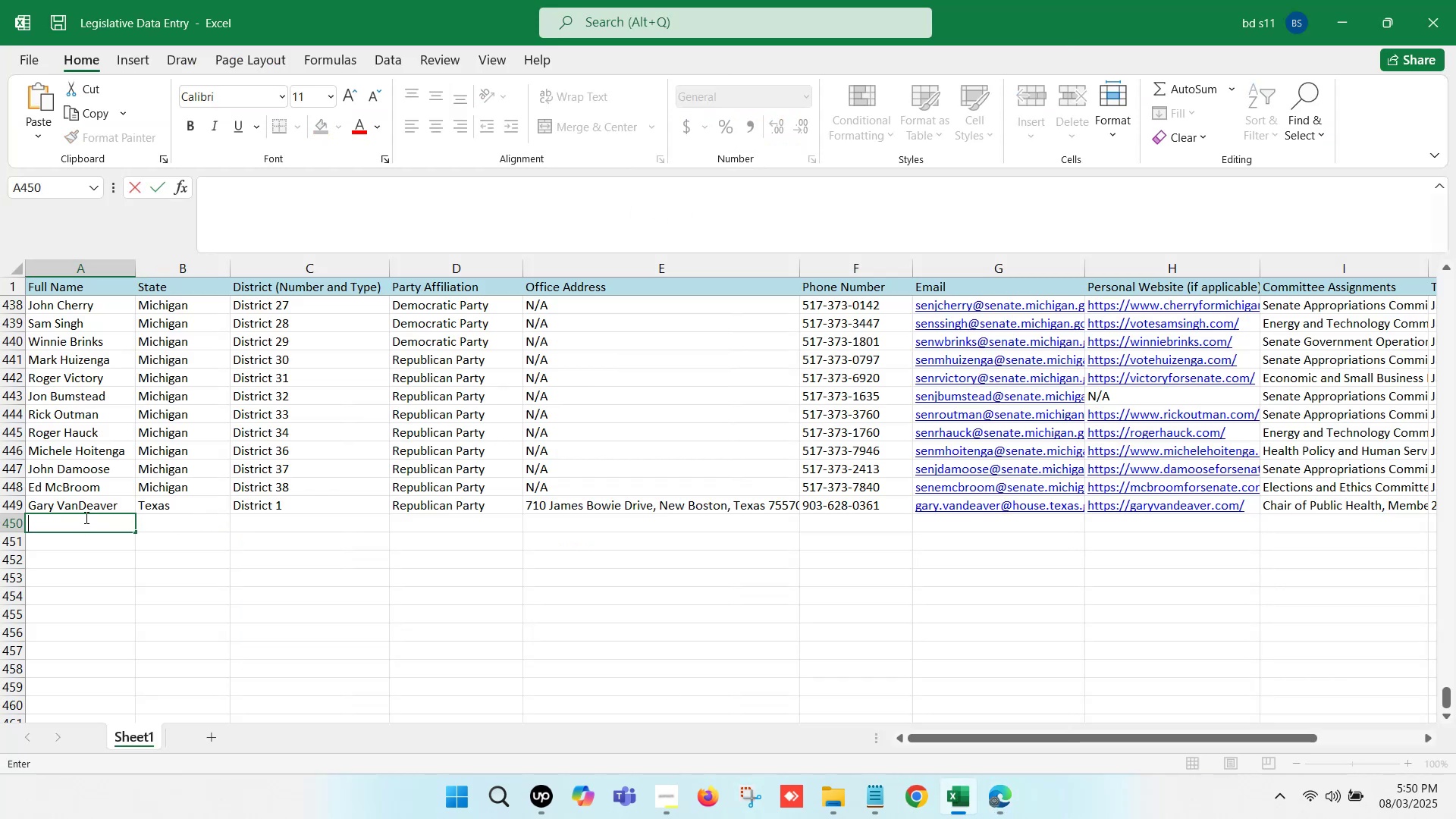 
key(Control+V)
 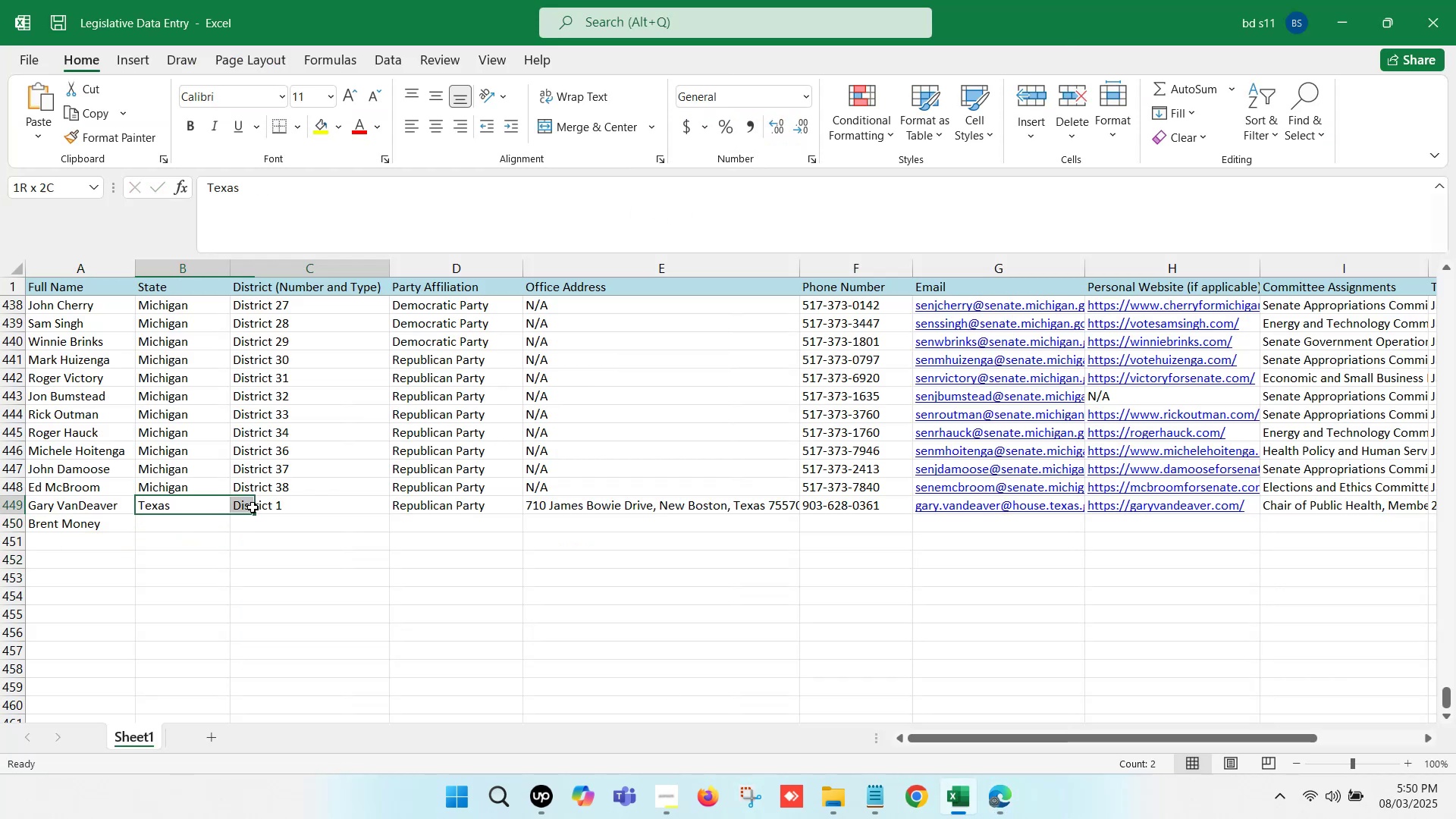 
key(Control+ControlLeft)
 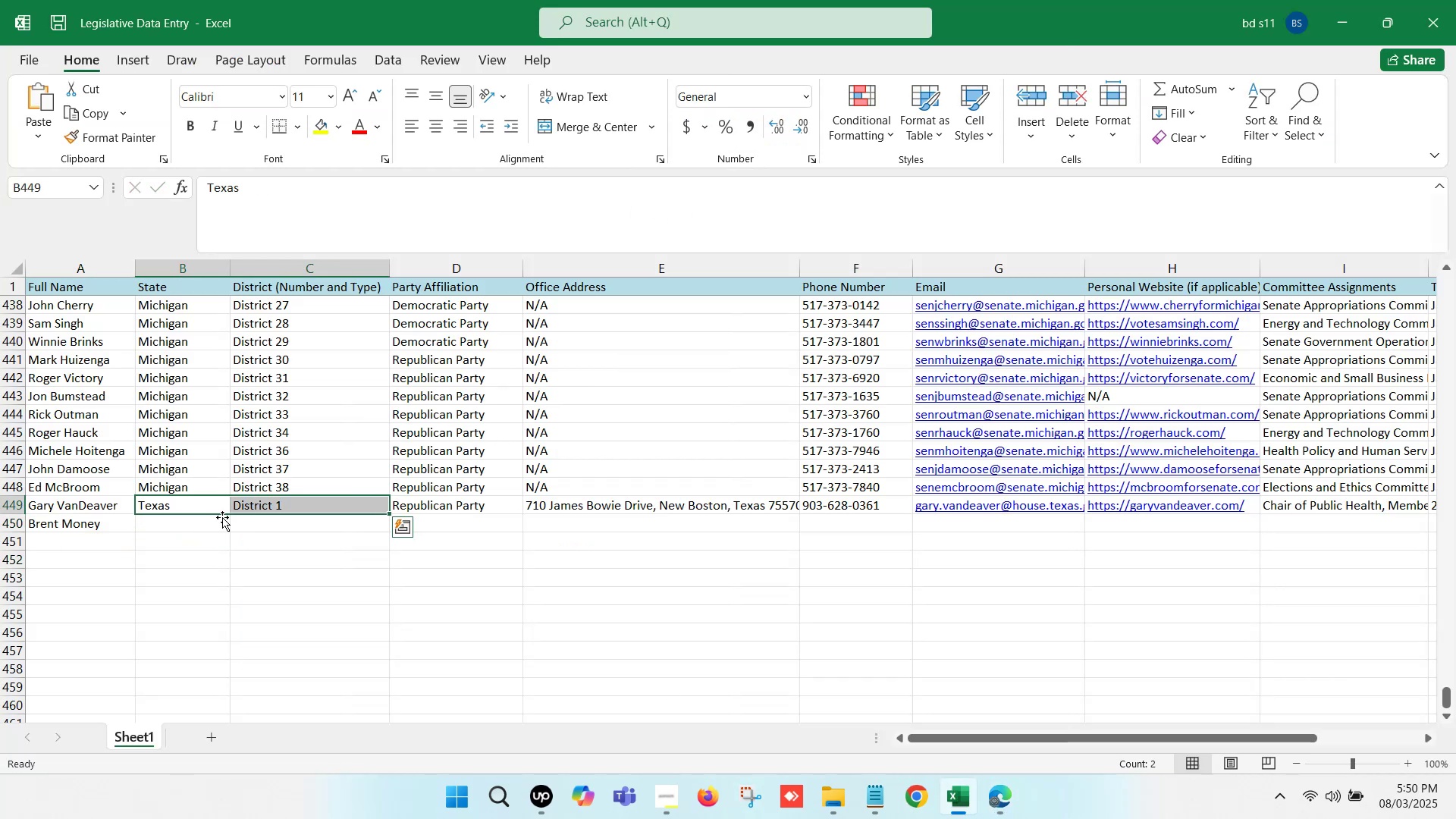 
key(Control+C)
 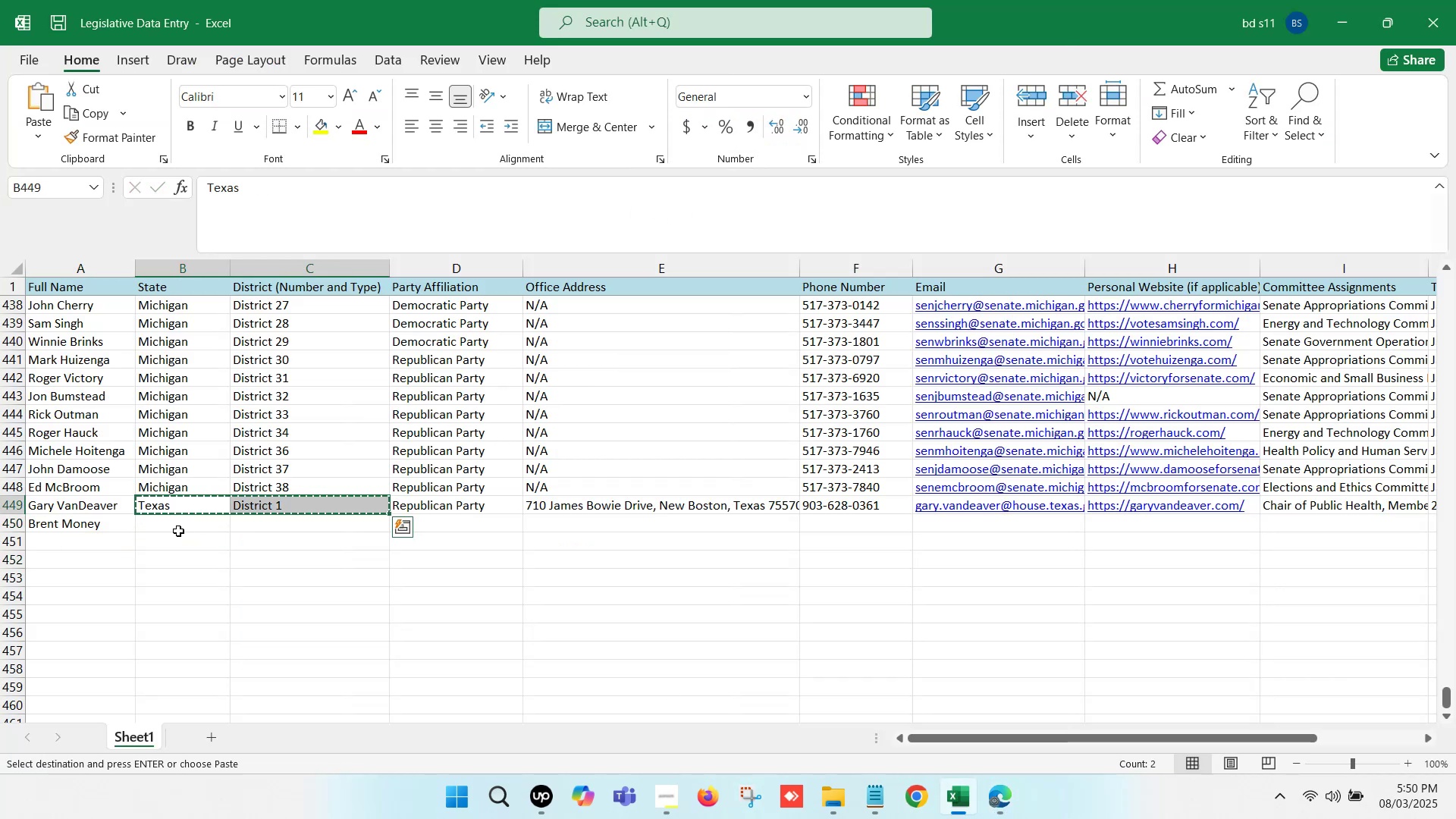 
left_click([178, 531])
 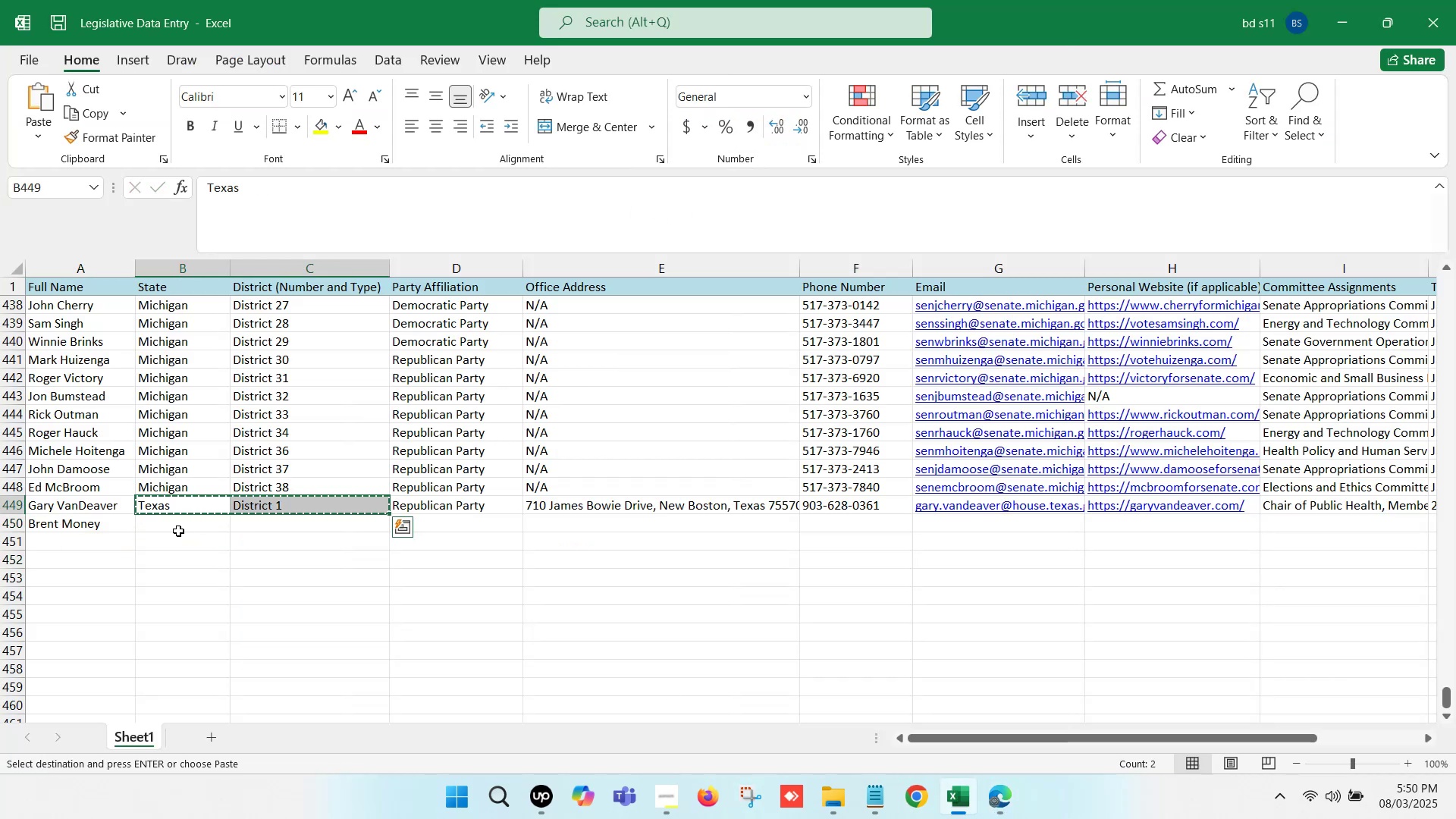 
key(Control+ControlLeft)
 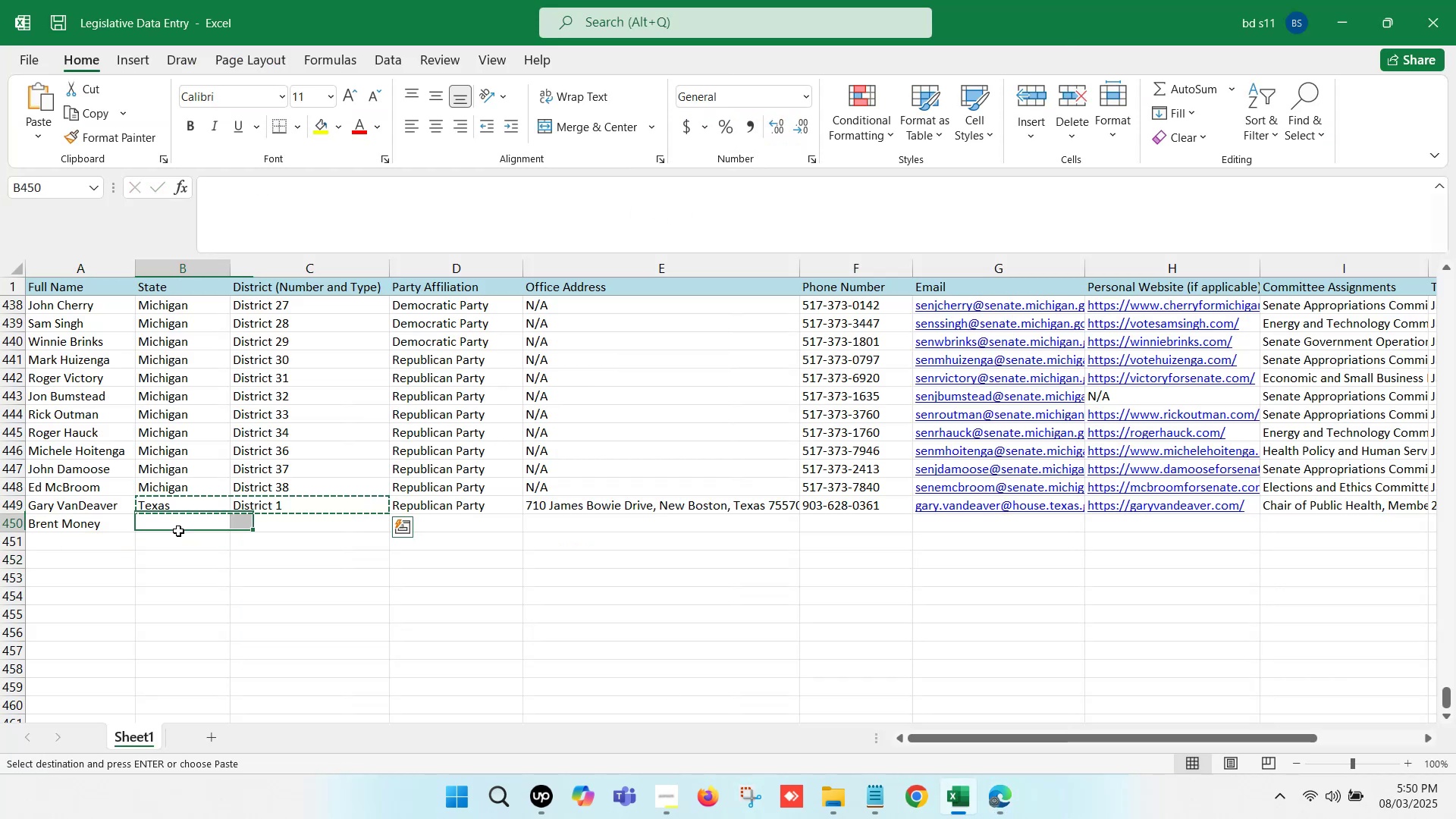 
key(Control+V)
 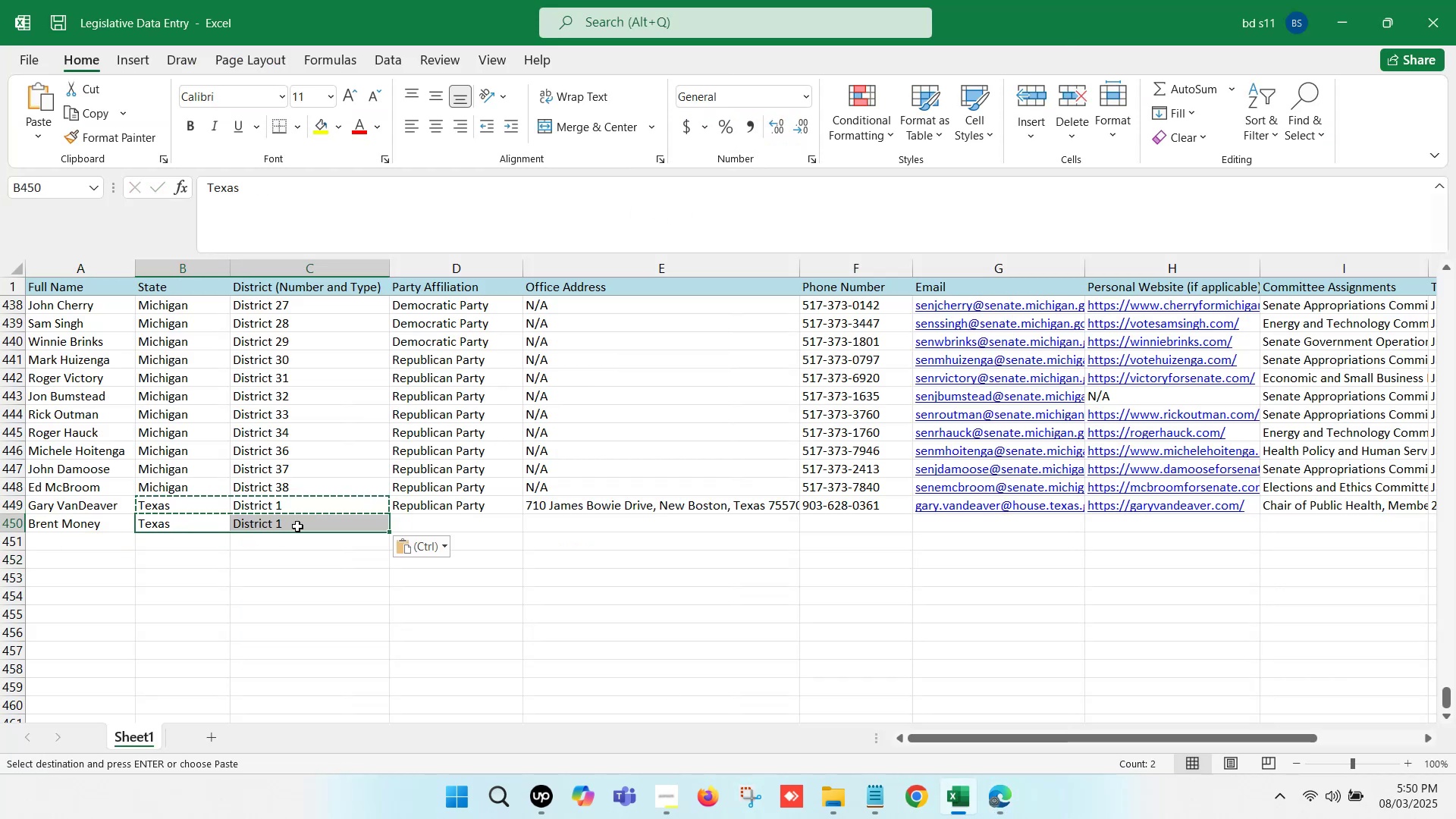 
left_click([309, 521])
 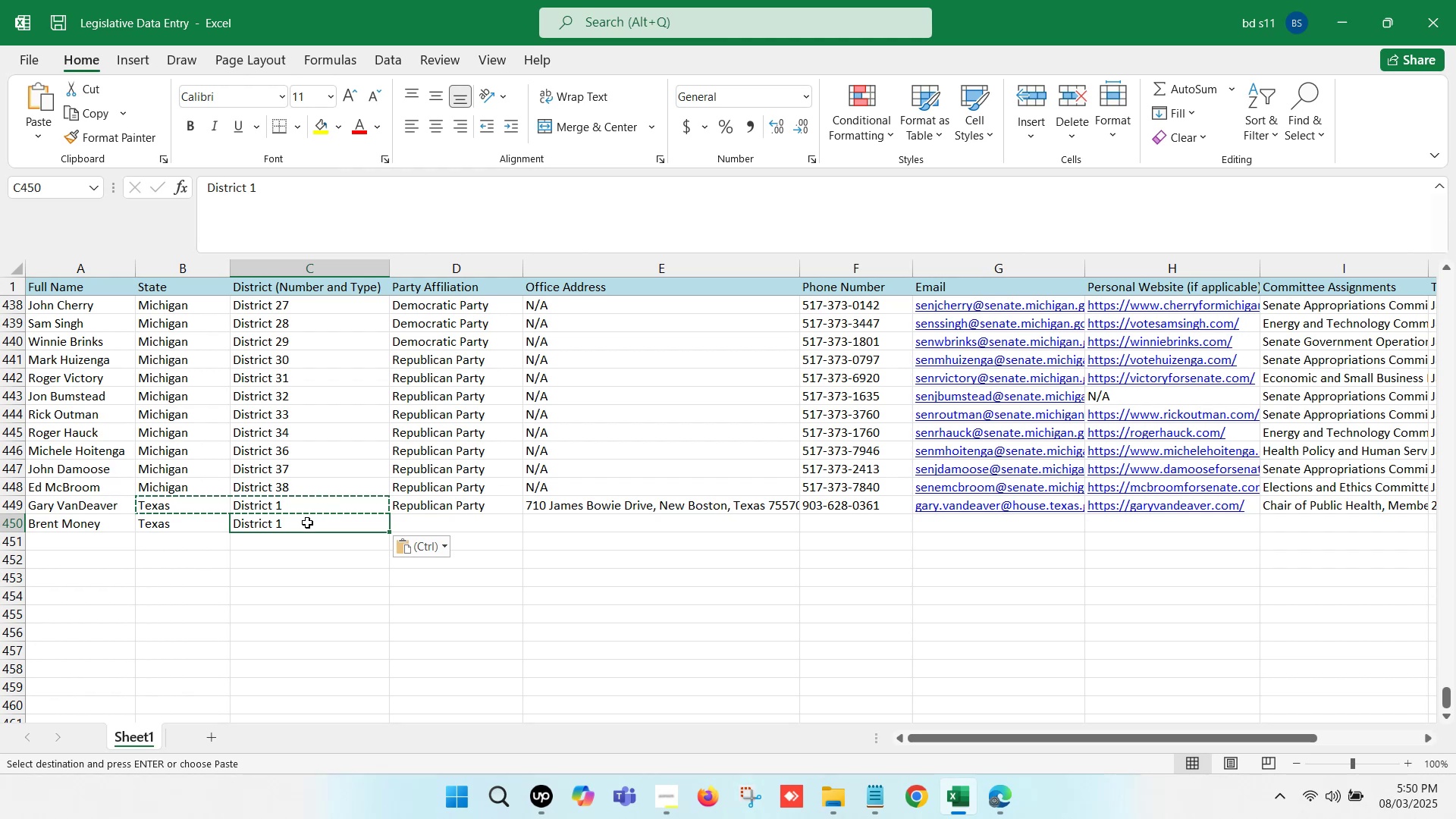 
double_click([306, 523])
 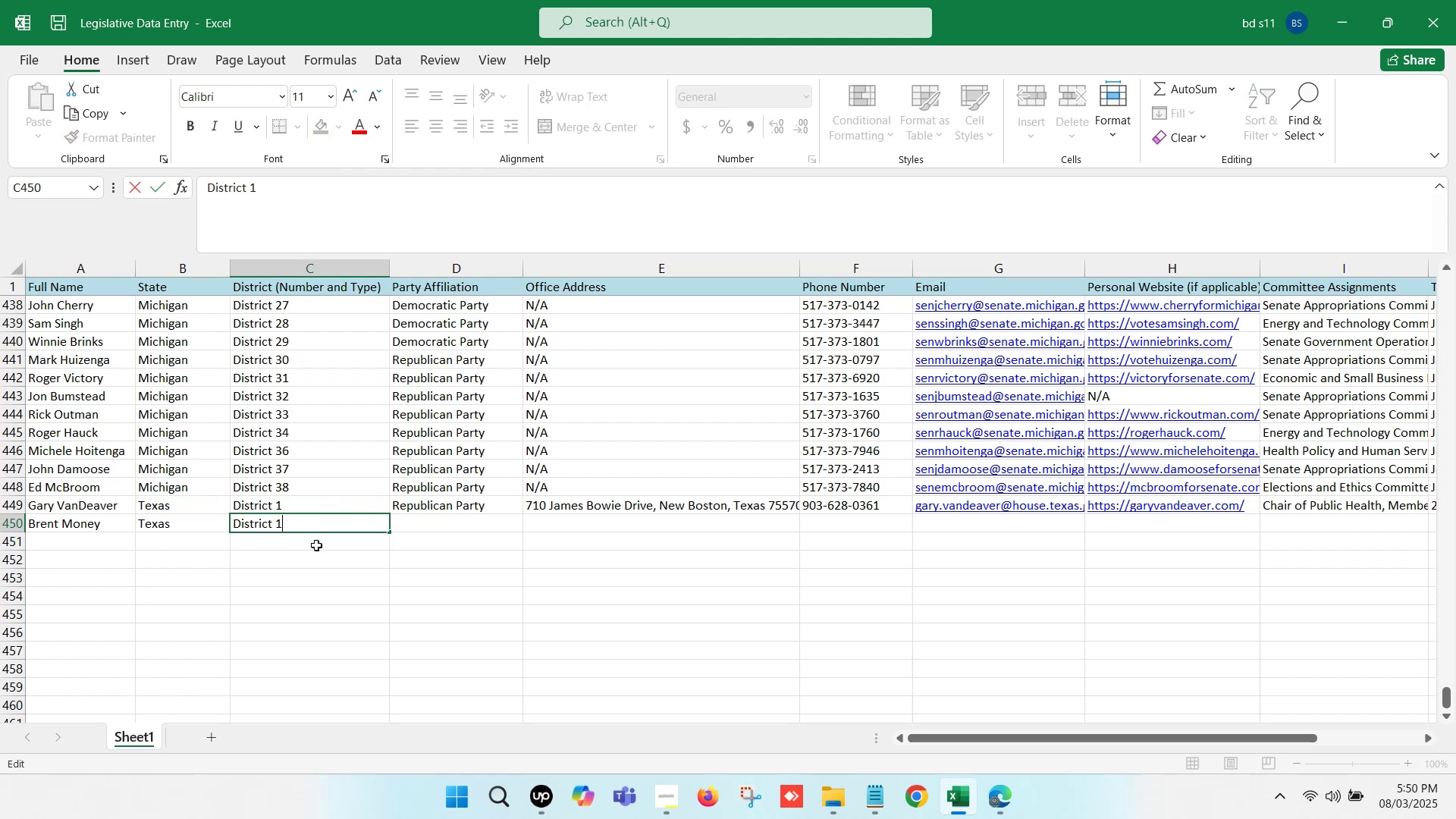 
key(Backspace)
 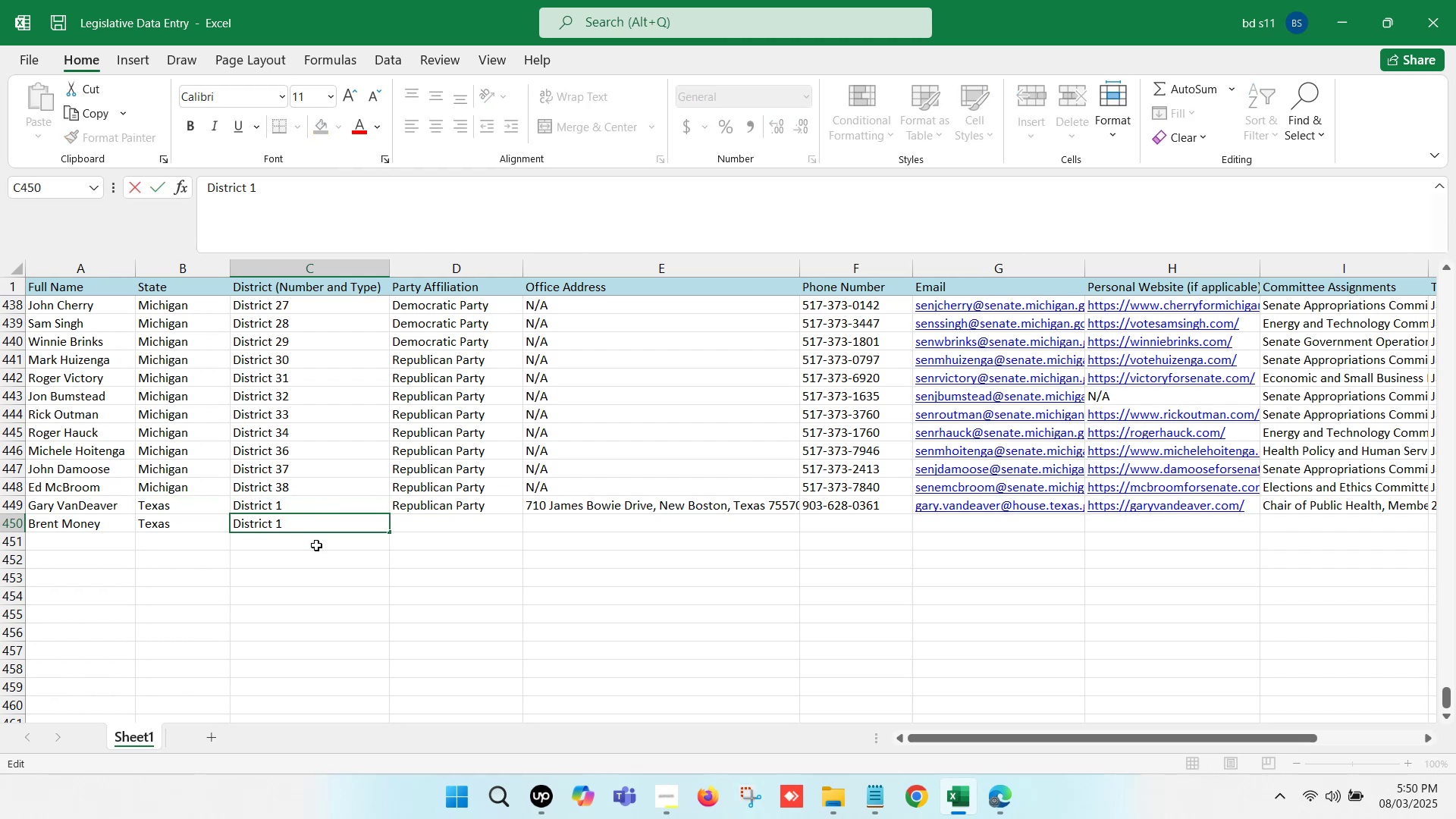 
key(2)
 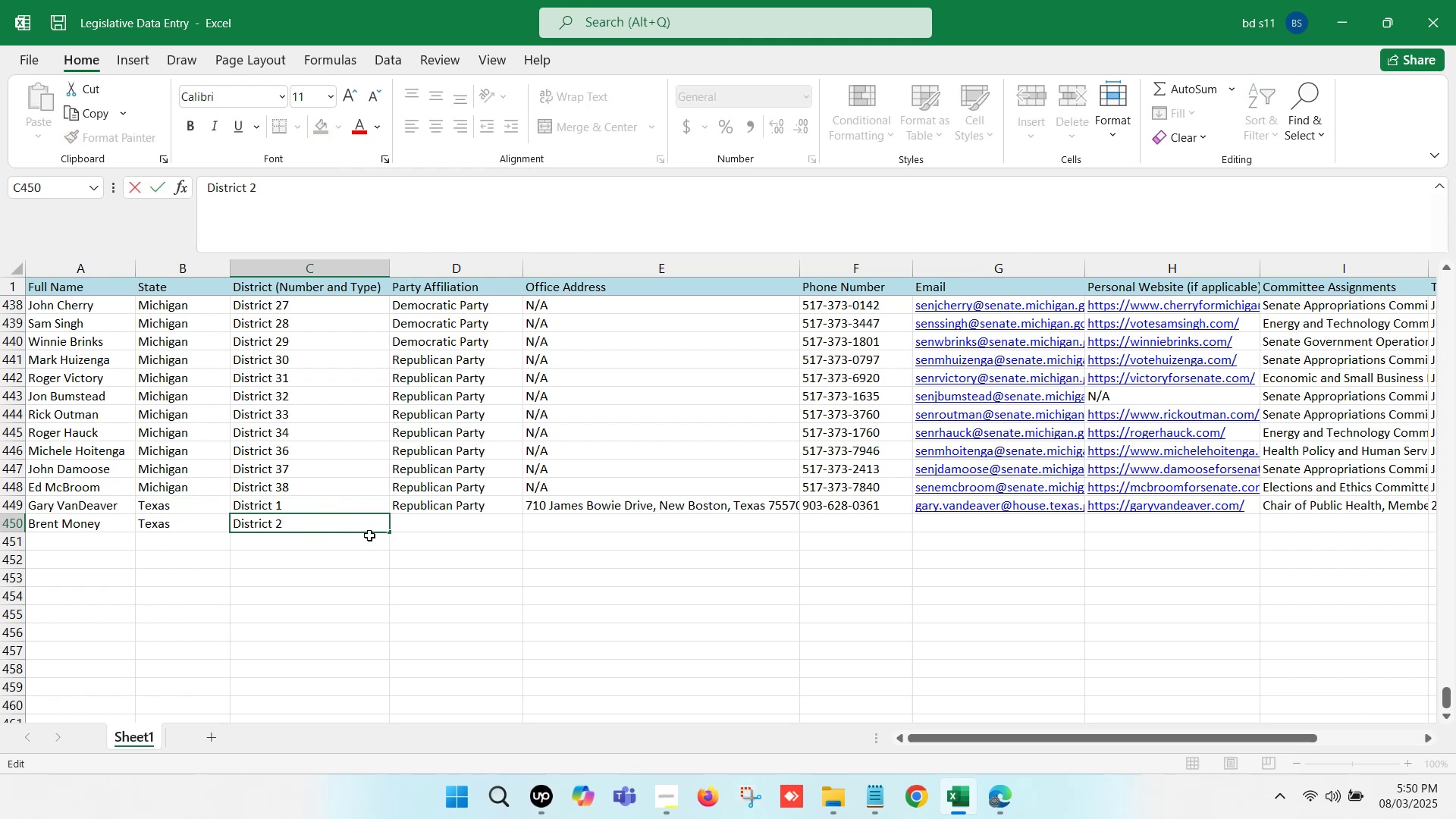 
left_click([423, 518])
 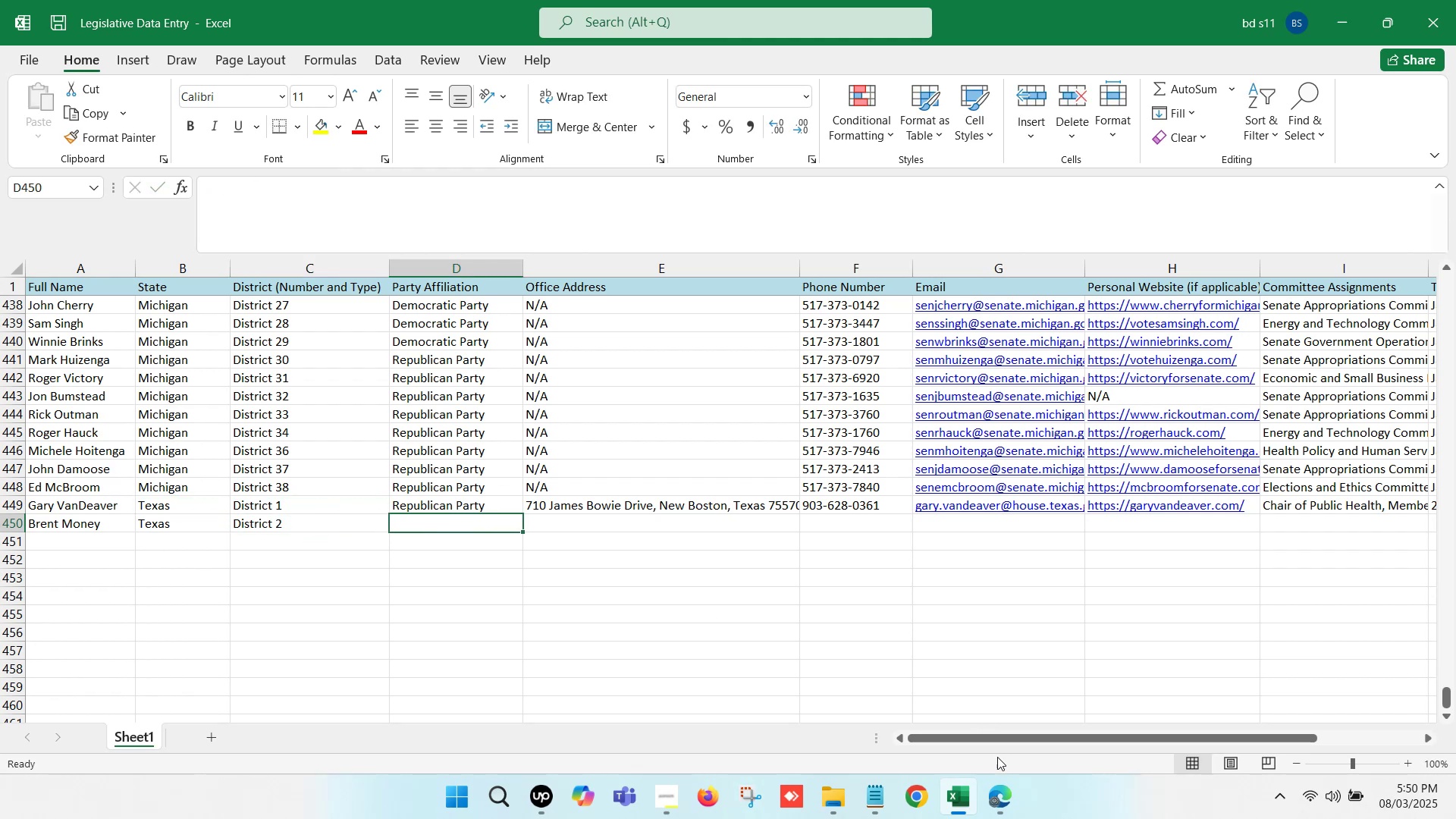 
left_click([1001, 795])
 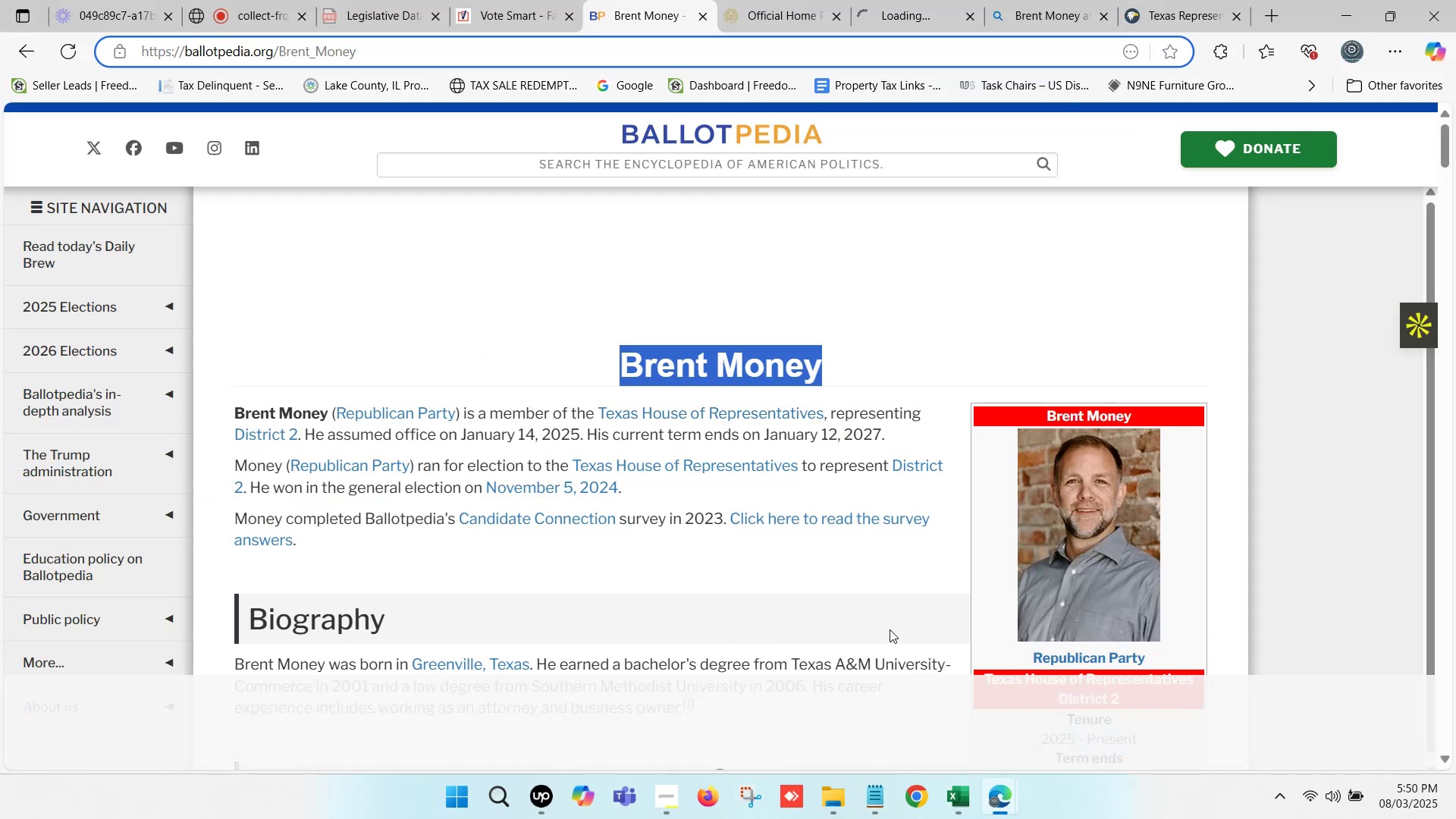 
left_click([960, 788])
 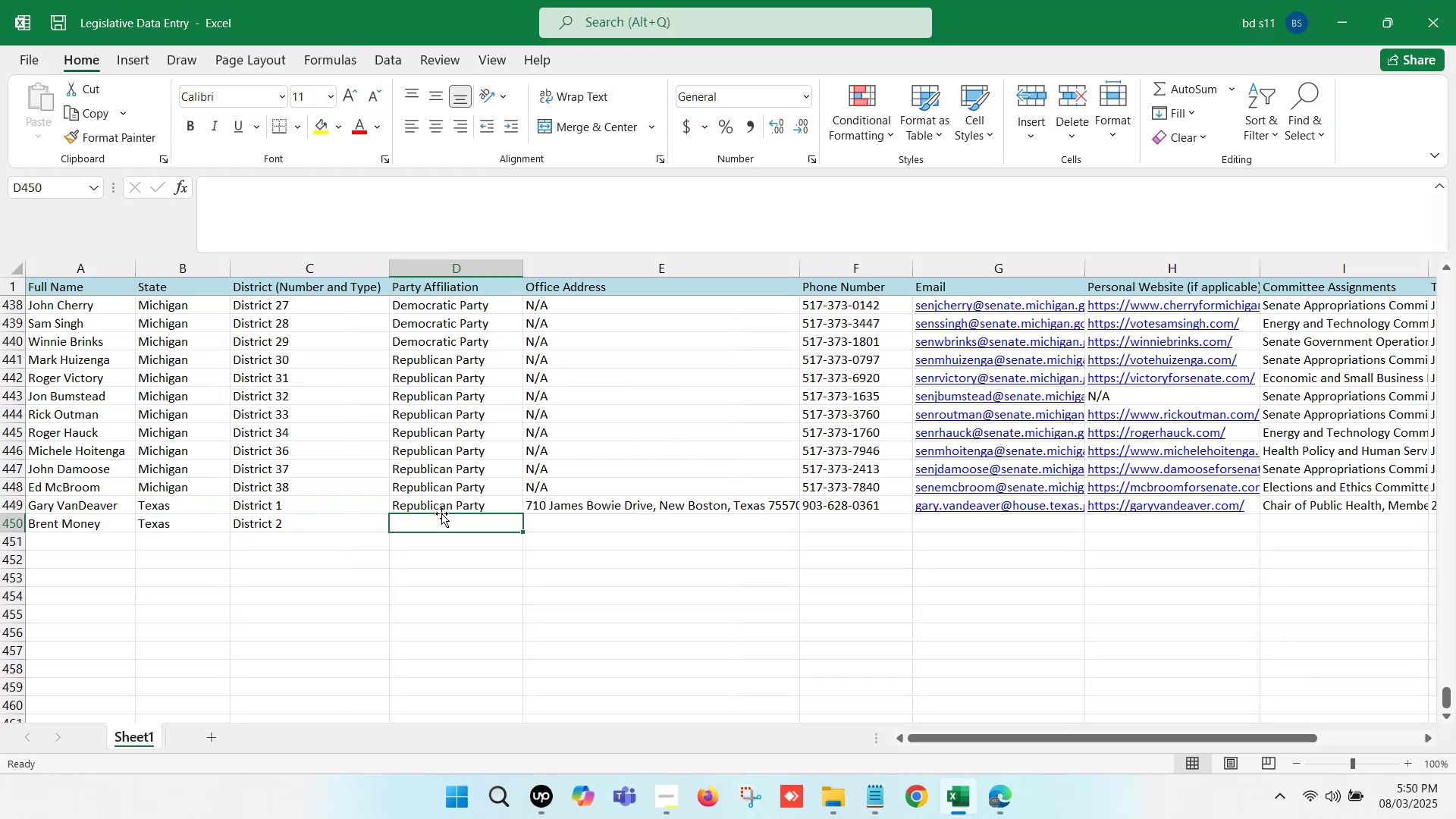 
left_click([441, 502])
 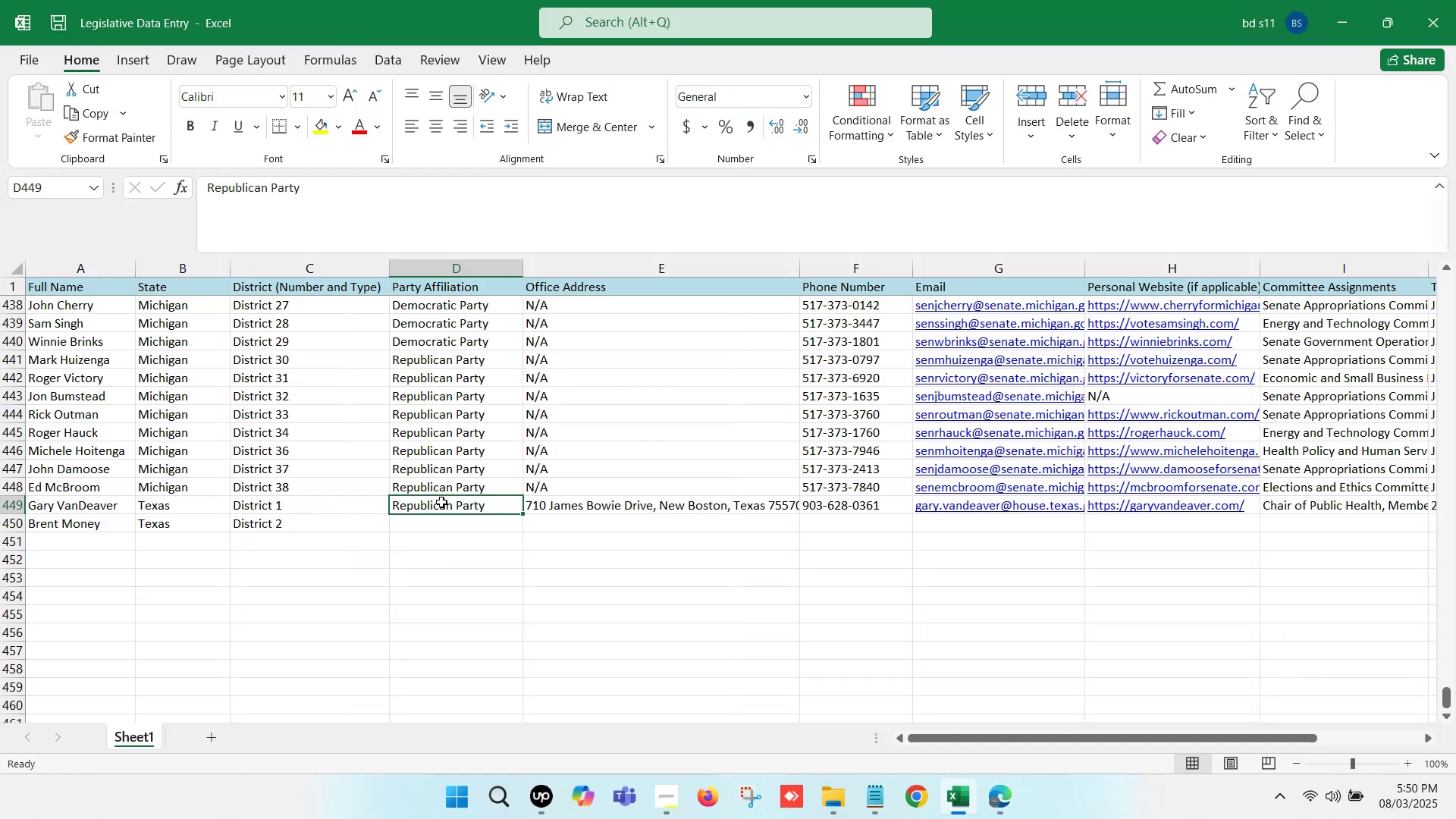 
key(Control+ControlLeft)
 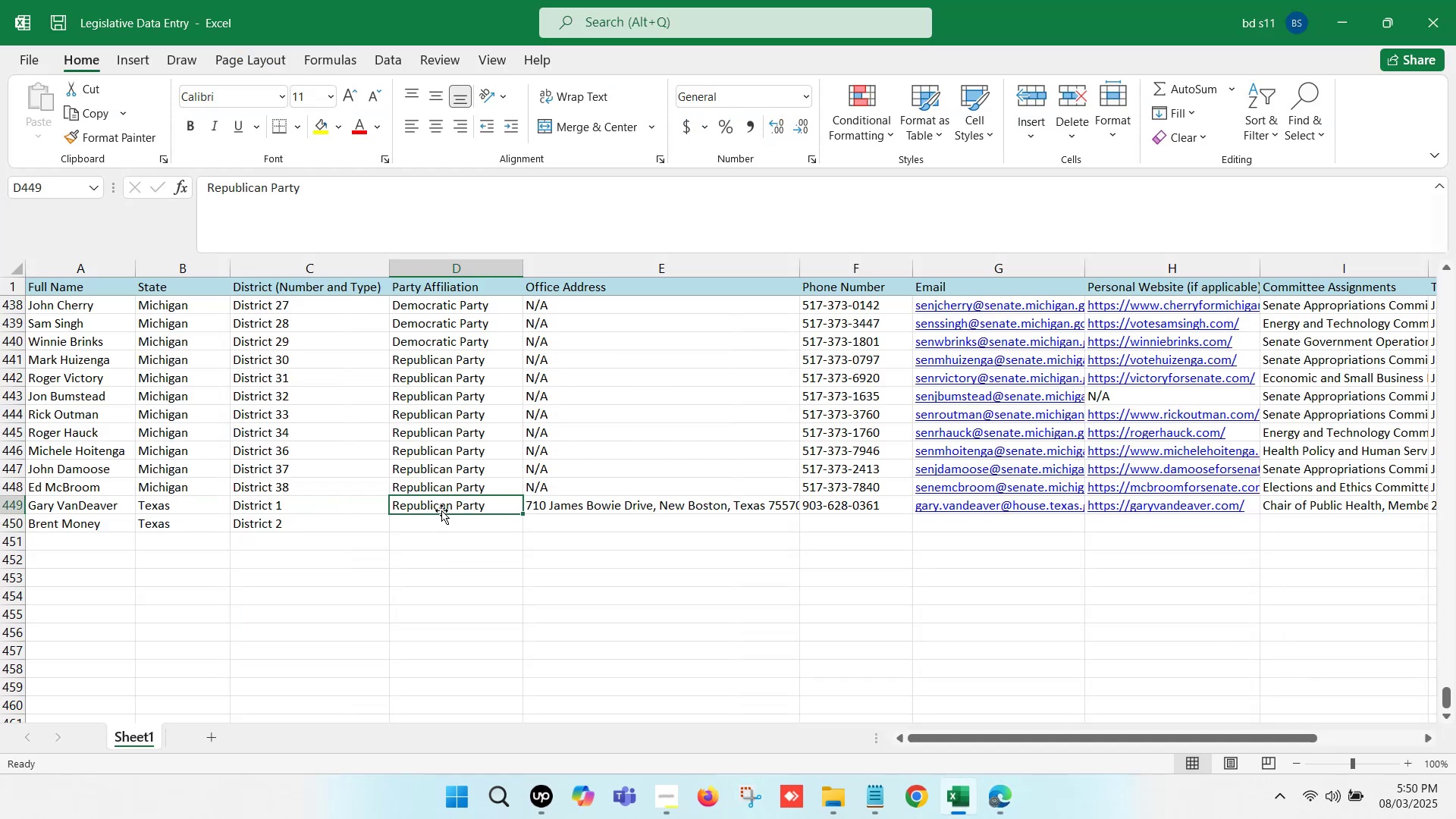 
key(Control+C)
 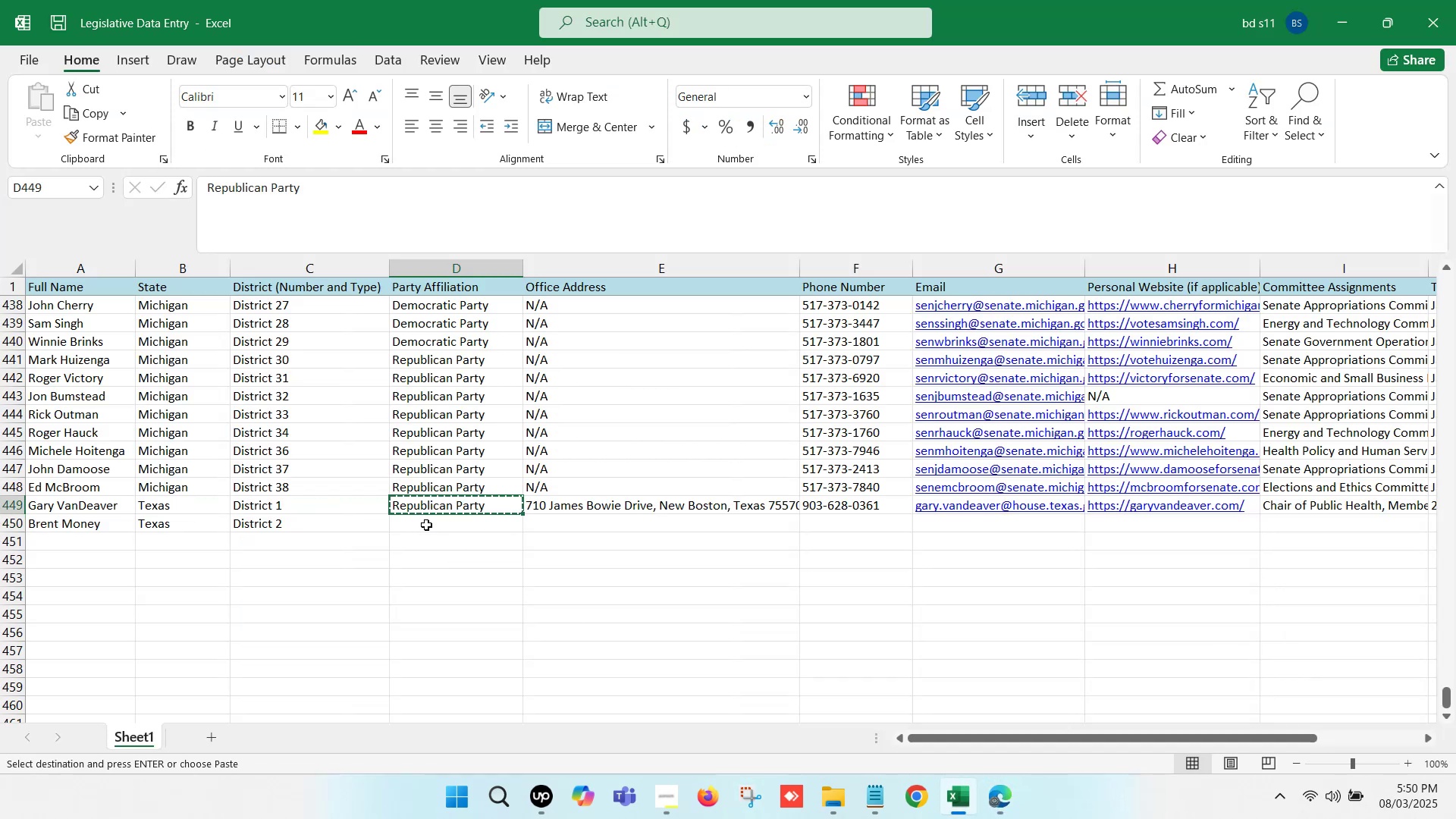 
key(Control+ControlLeft)
 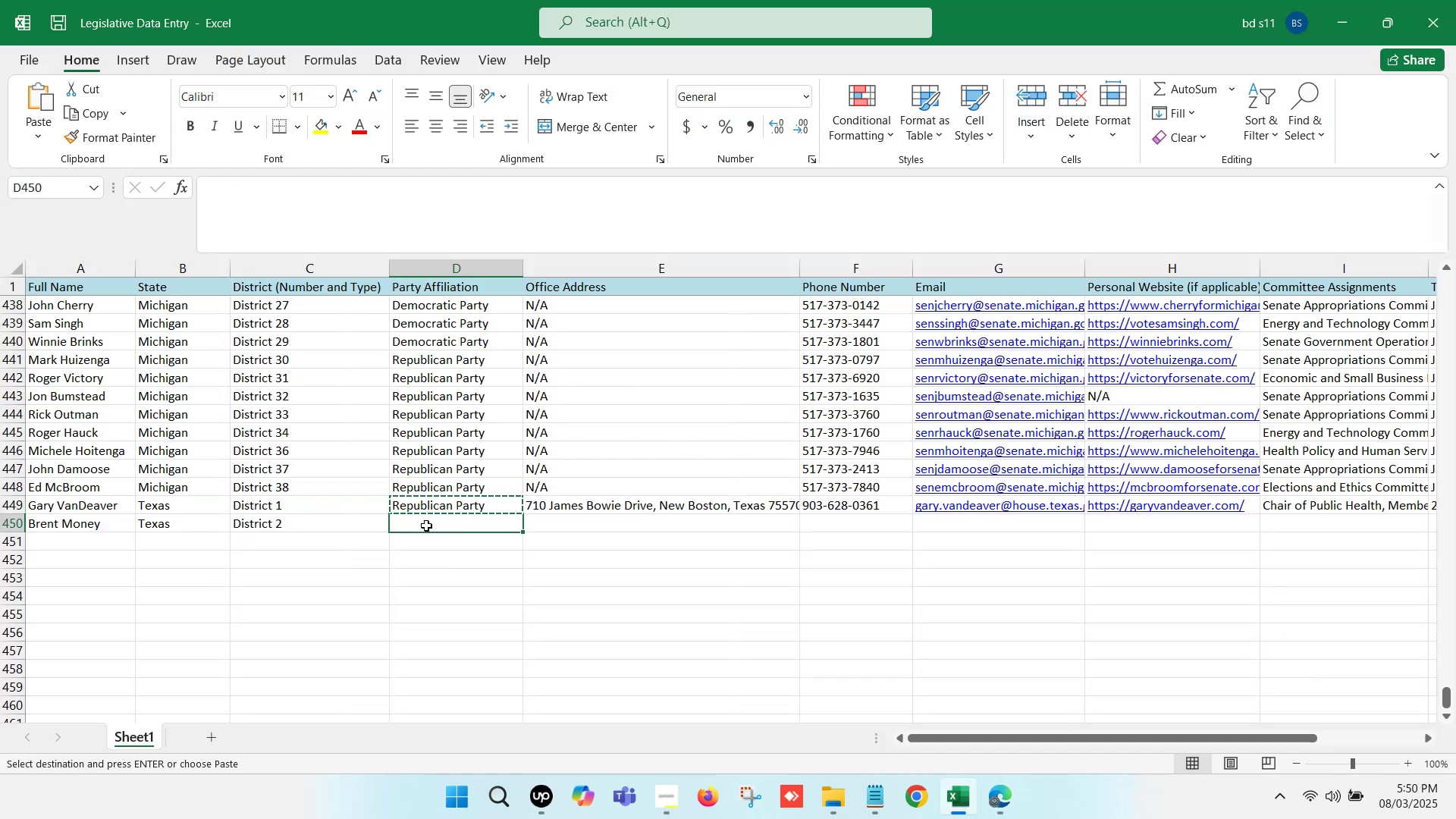 
key(Control+V)
 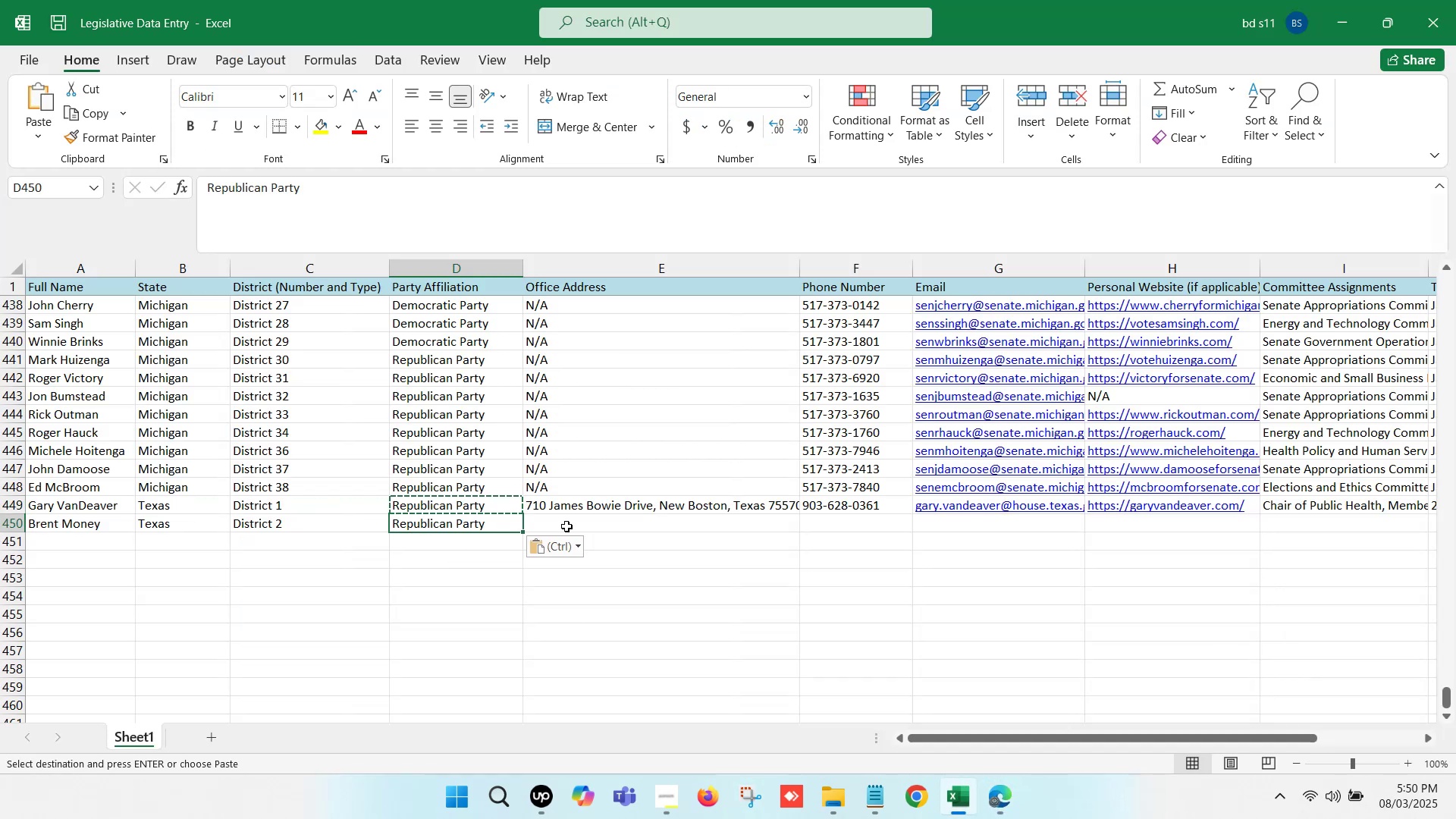 
left_click([582, 521])
 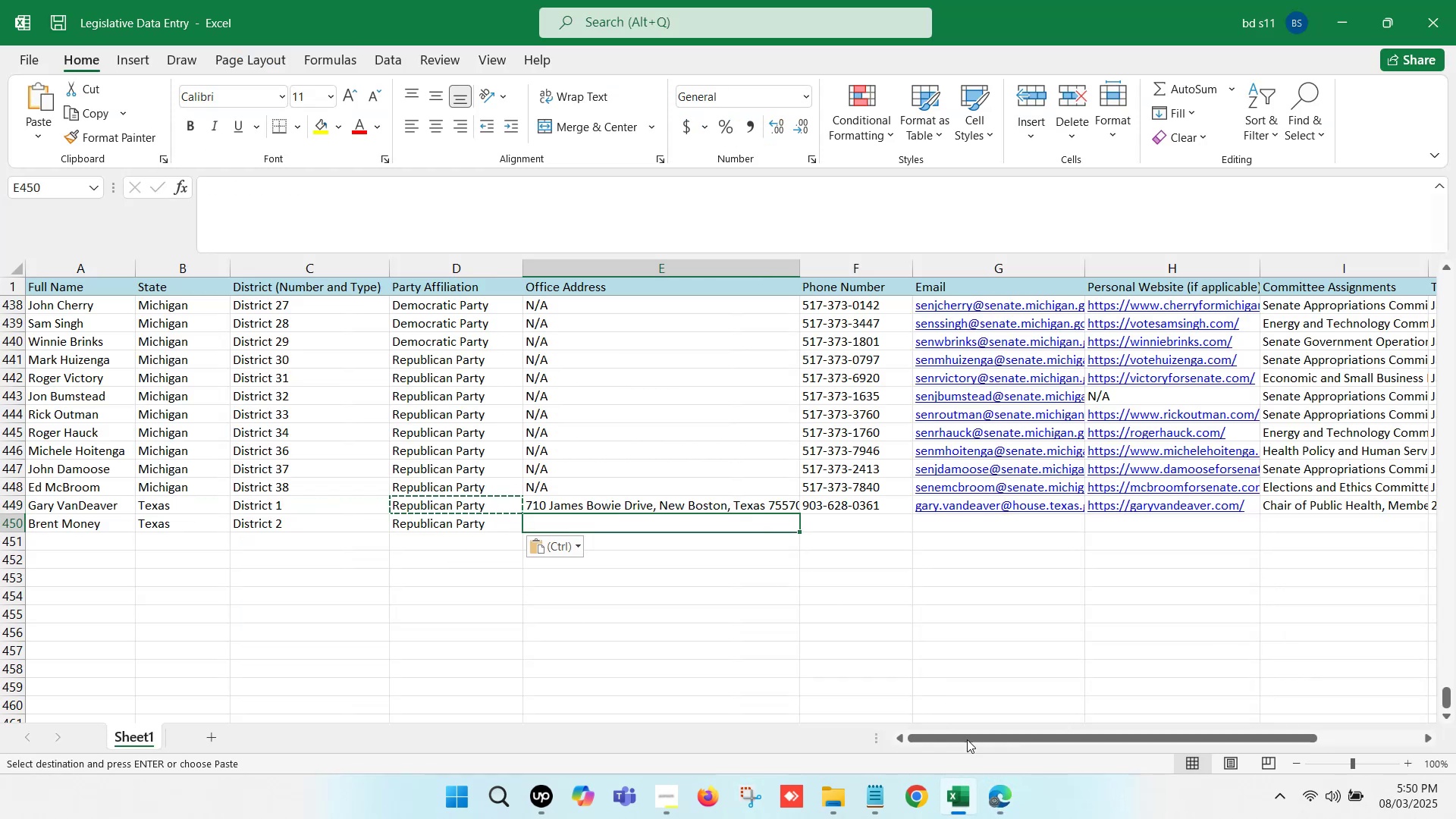 
left_click([990, 786])
 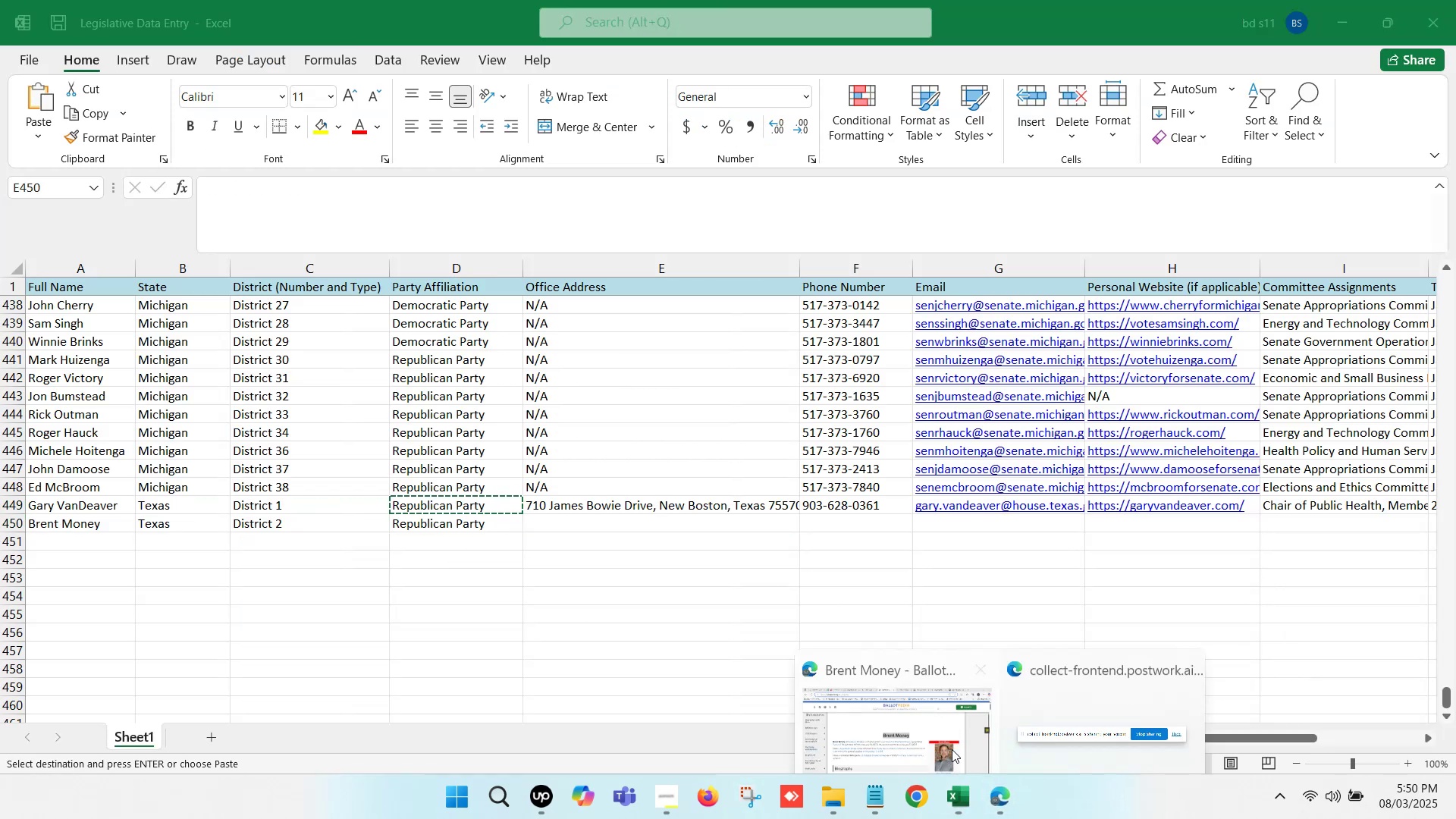 
left_click([883, 717])
 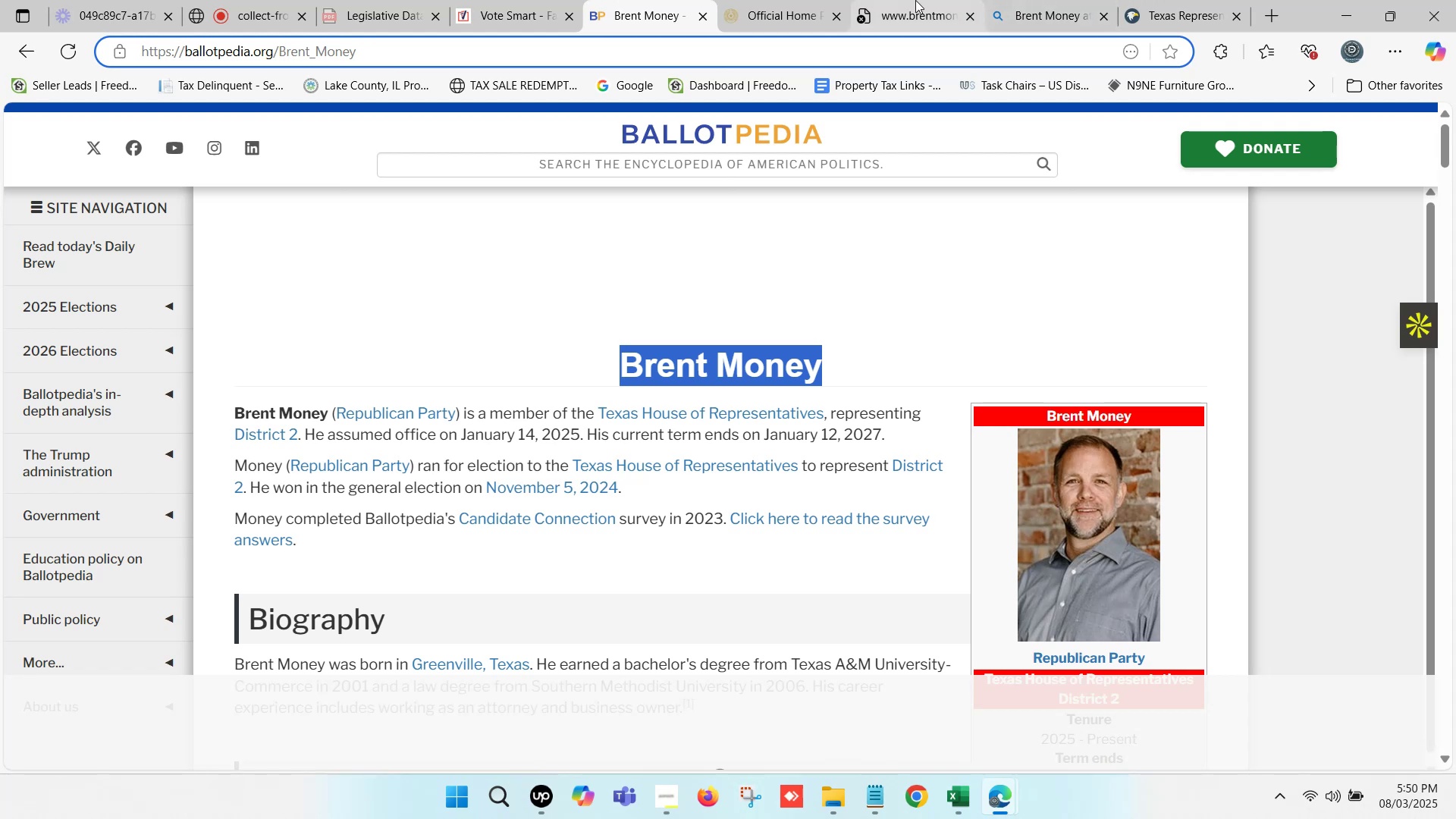 
left_click([1037, 0])
 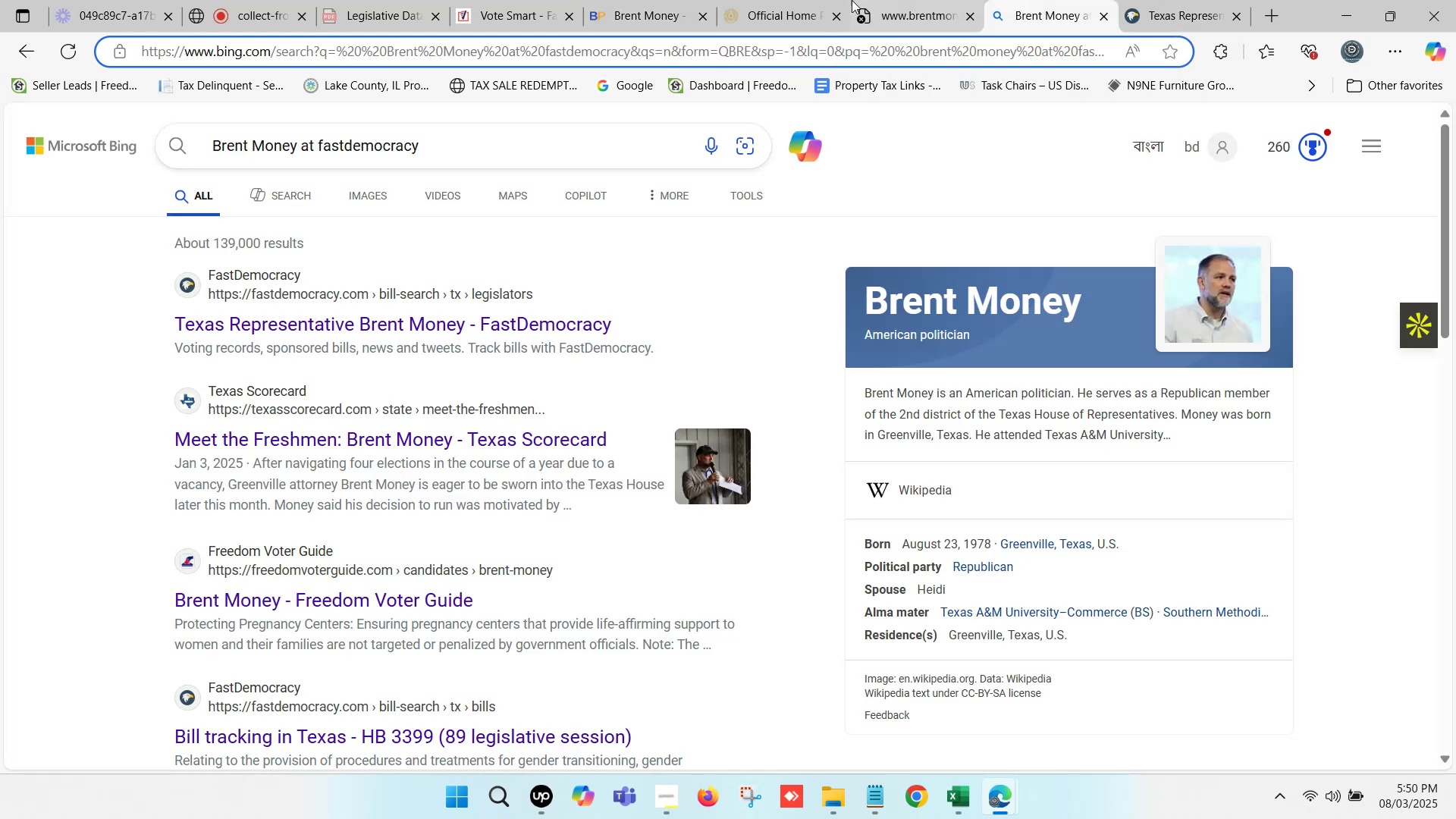 
left_click([794, 0])
 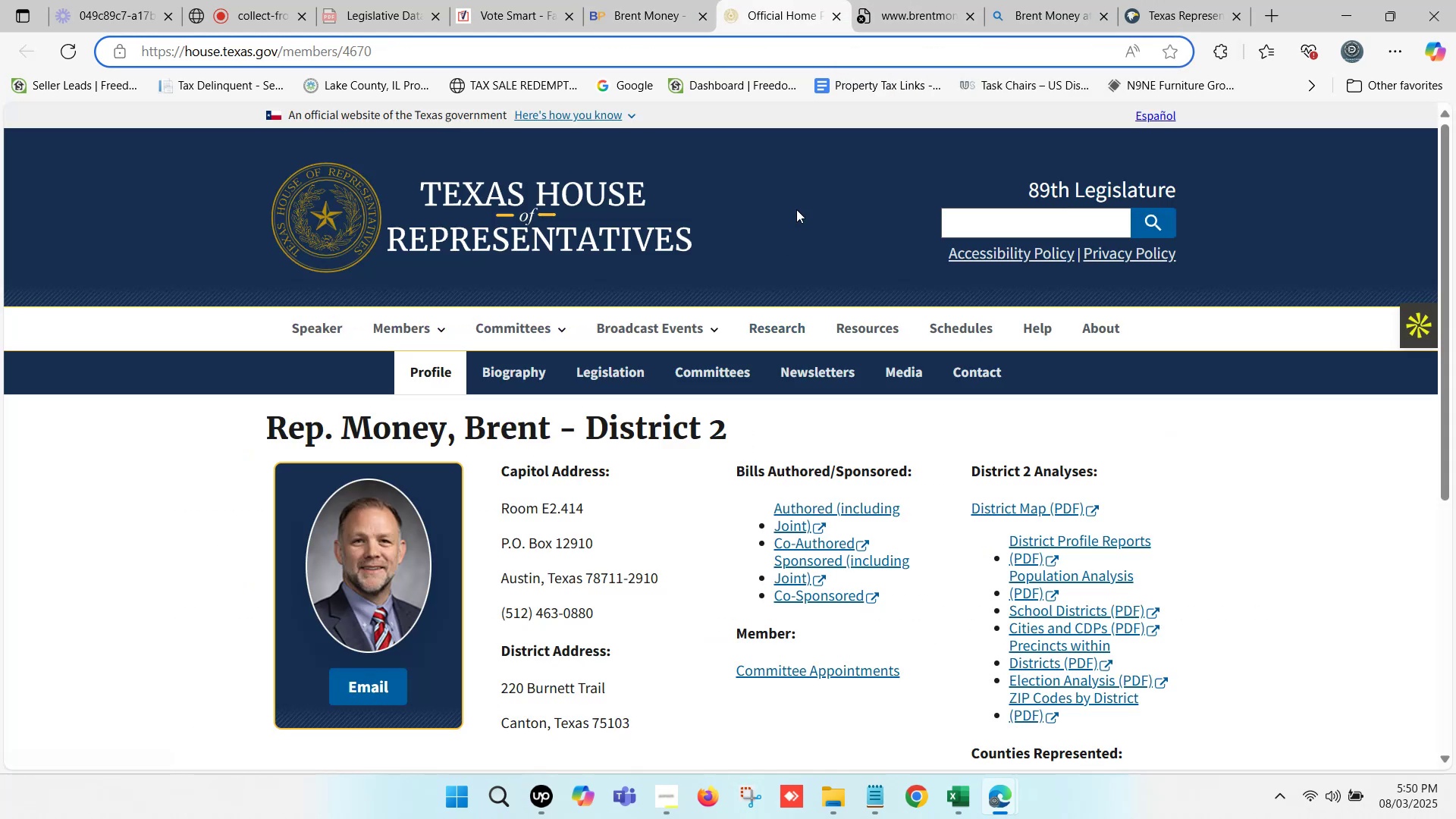 
scroll: coordinate [676, 342], scroll_direction: down, amount: 2.0
 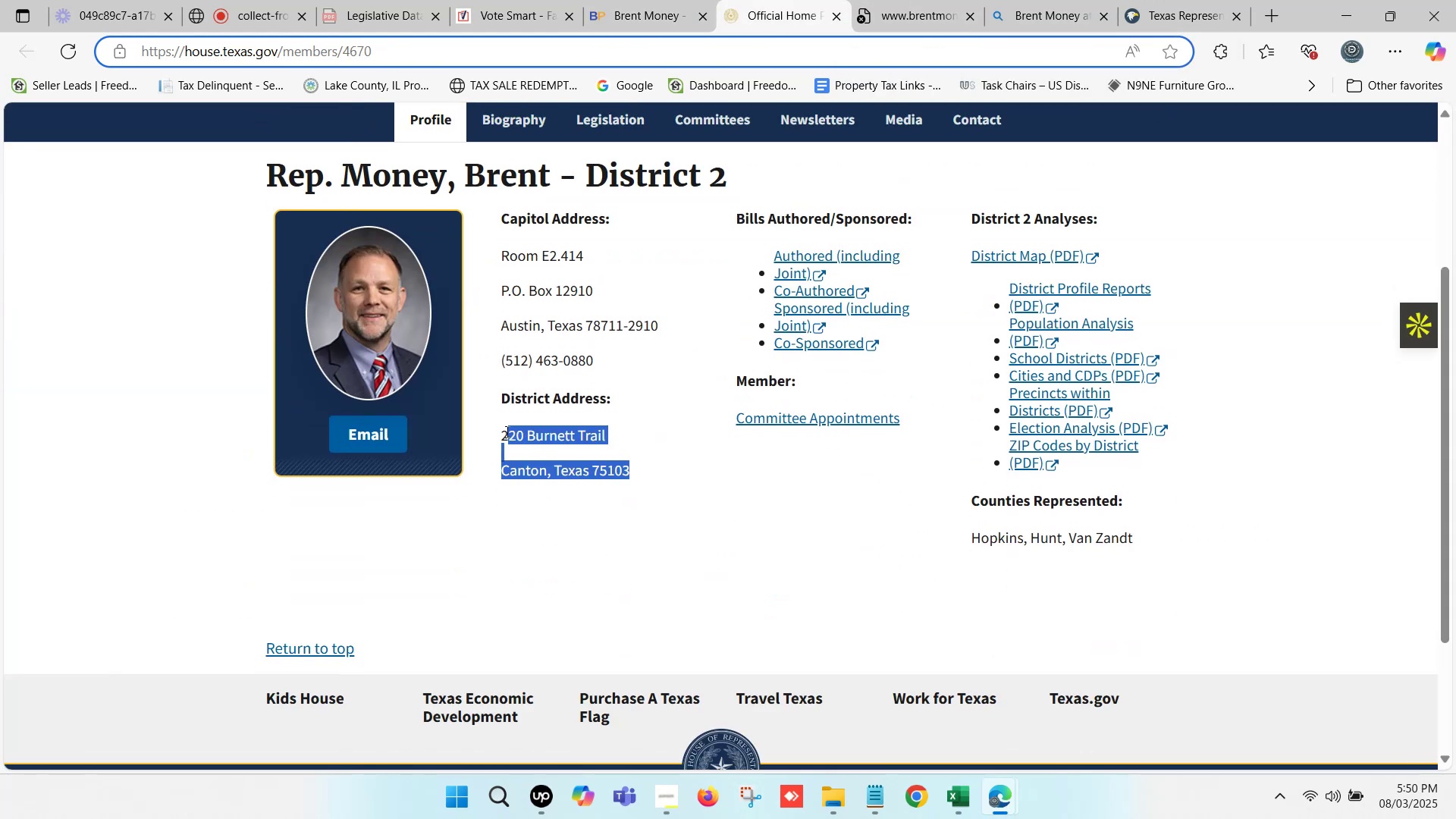 
key(Control+C)
 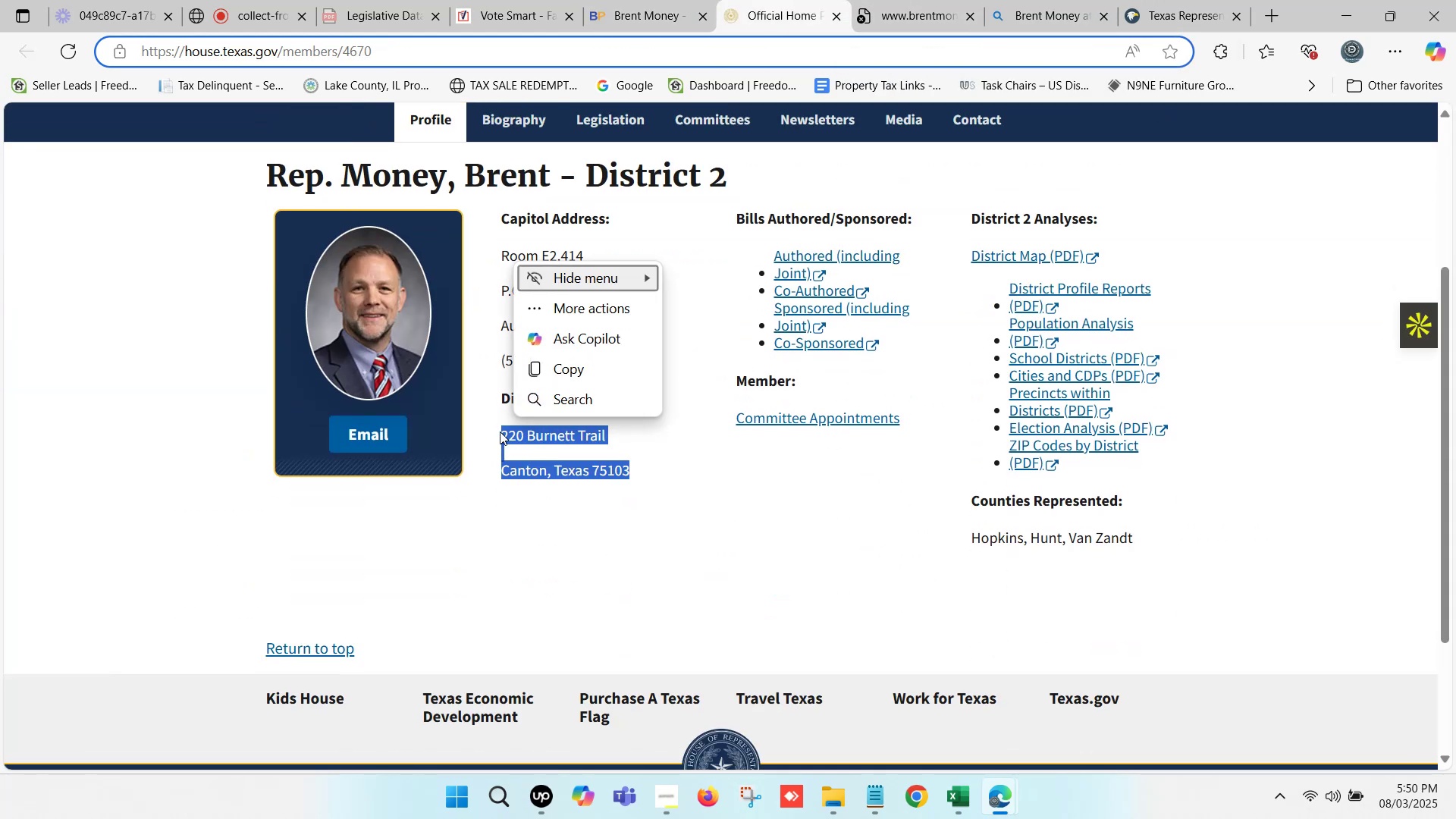 
key(Control+C)
 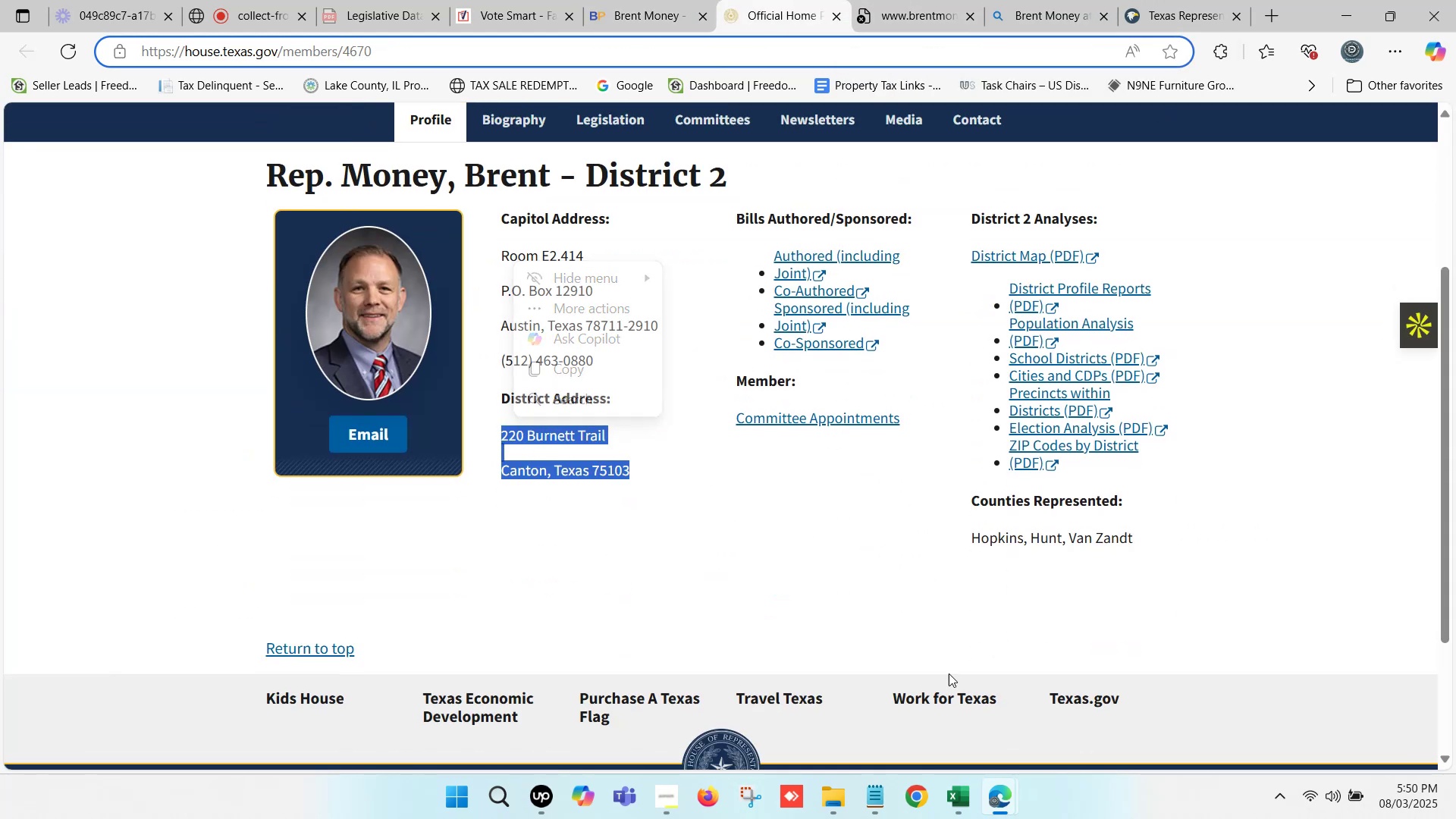 
left_click([959, 783])
 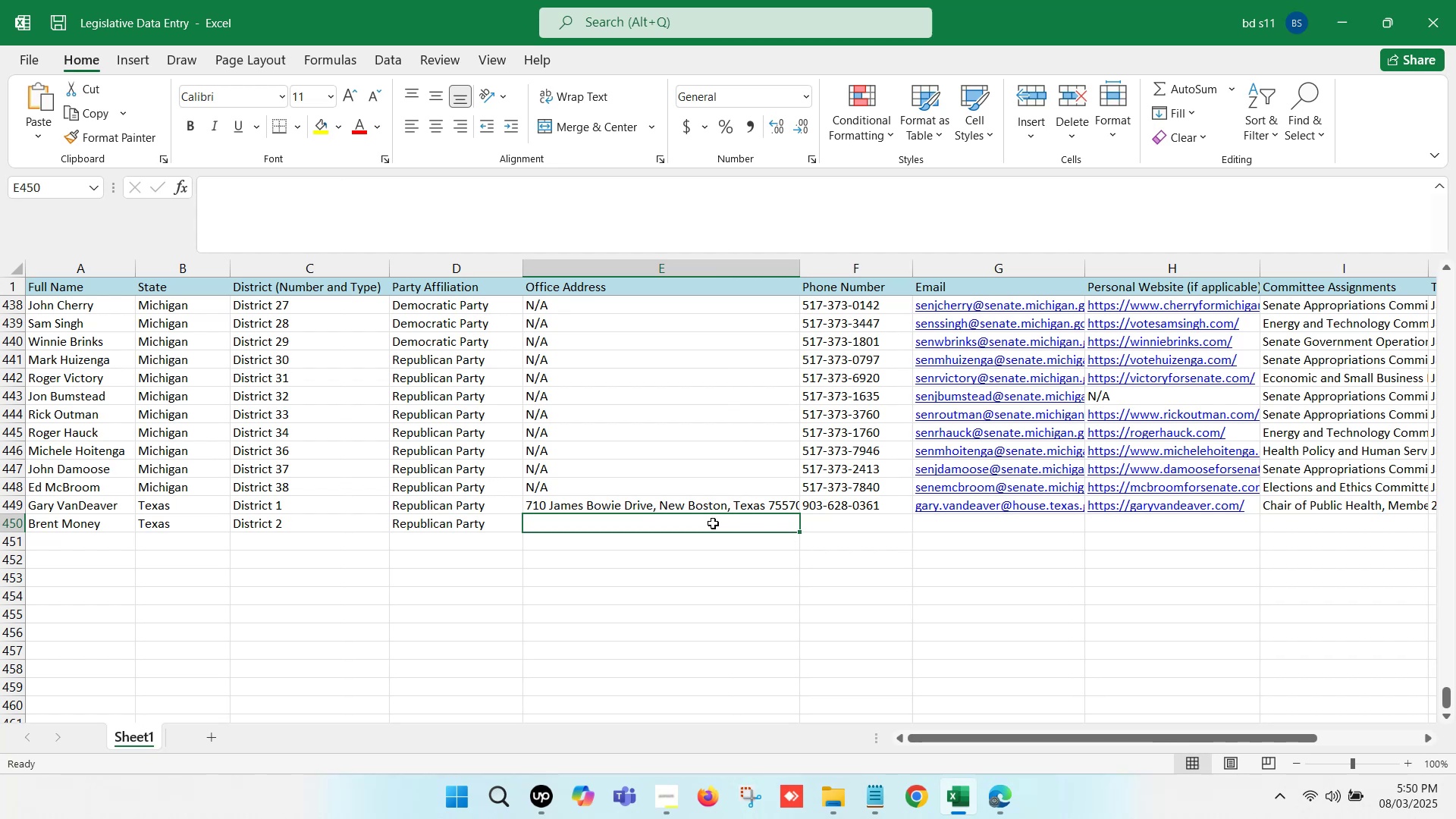 
double_click([712, 523])
 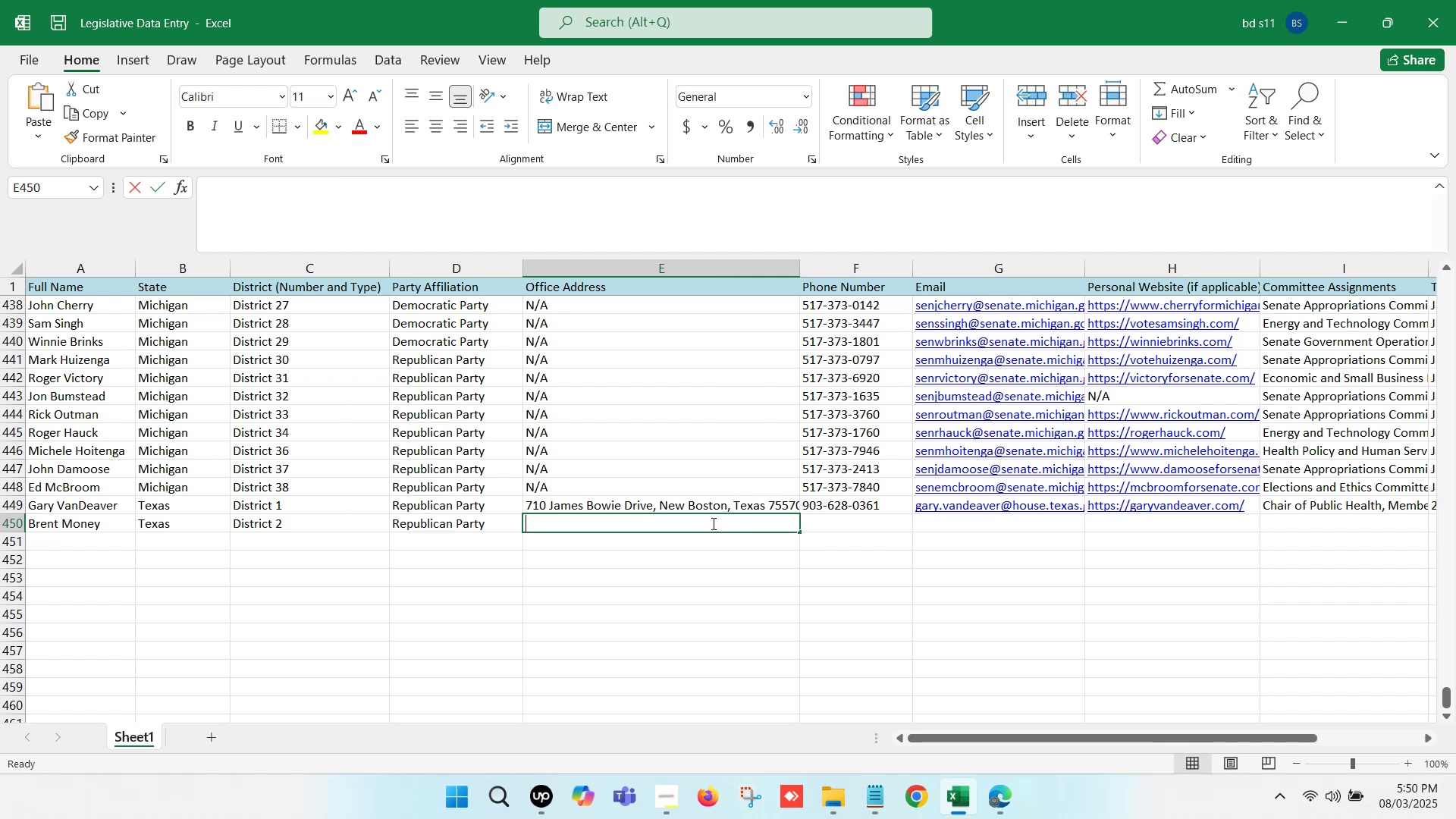 
key(Control+ControlLeft)
 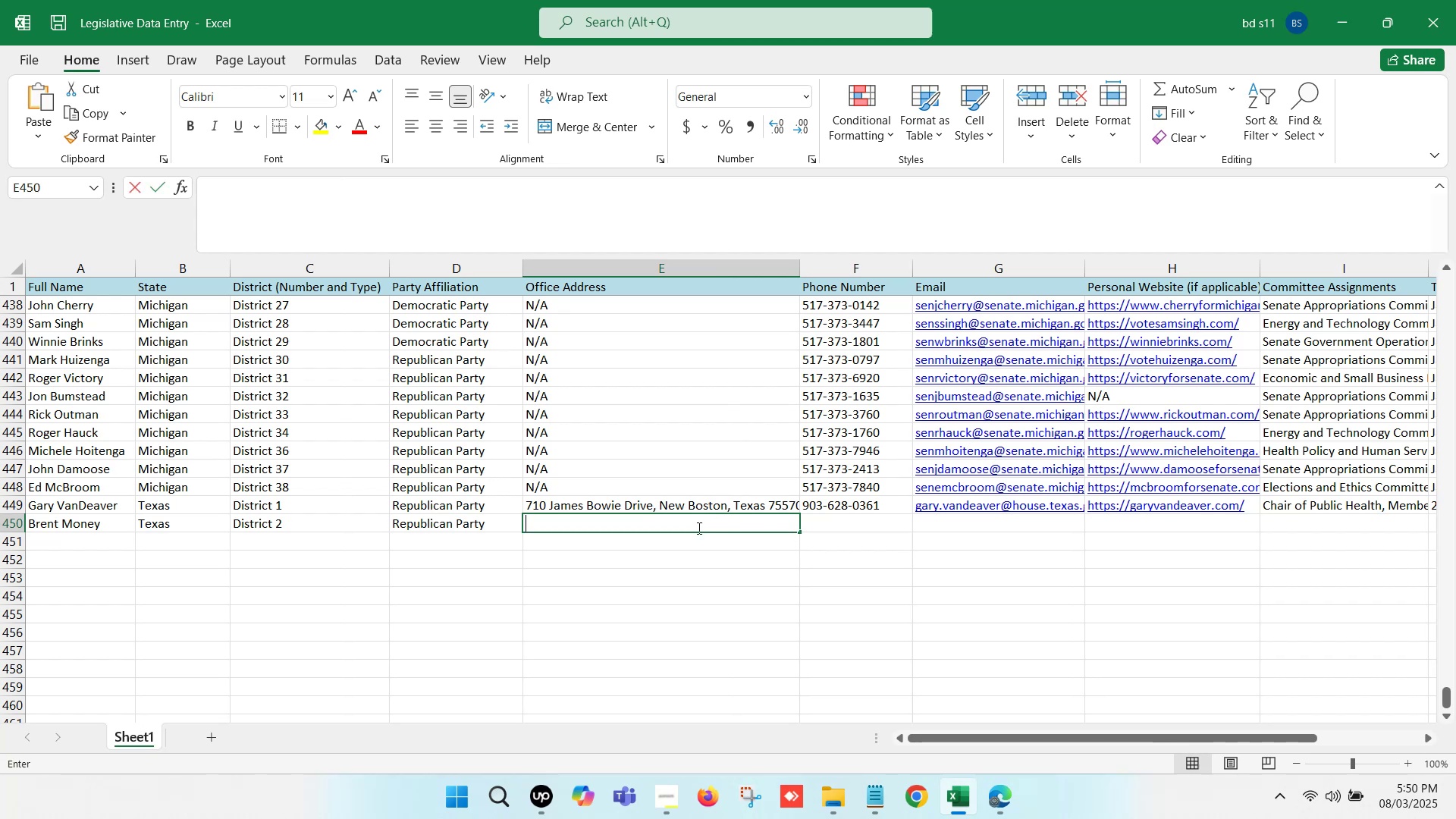 
key(Control+V)
 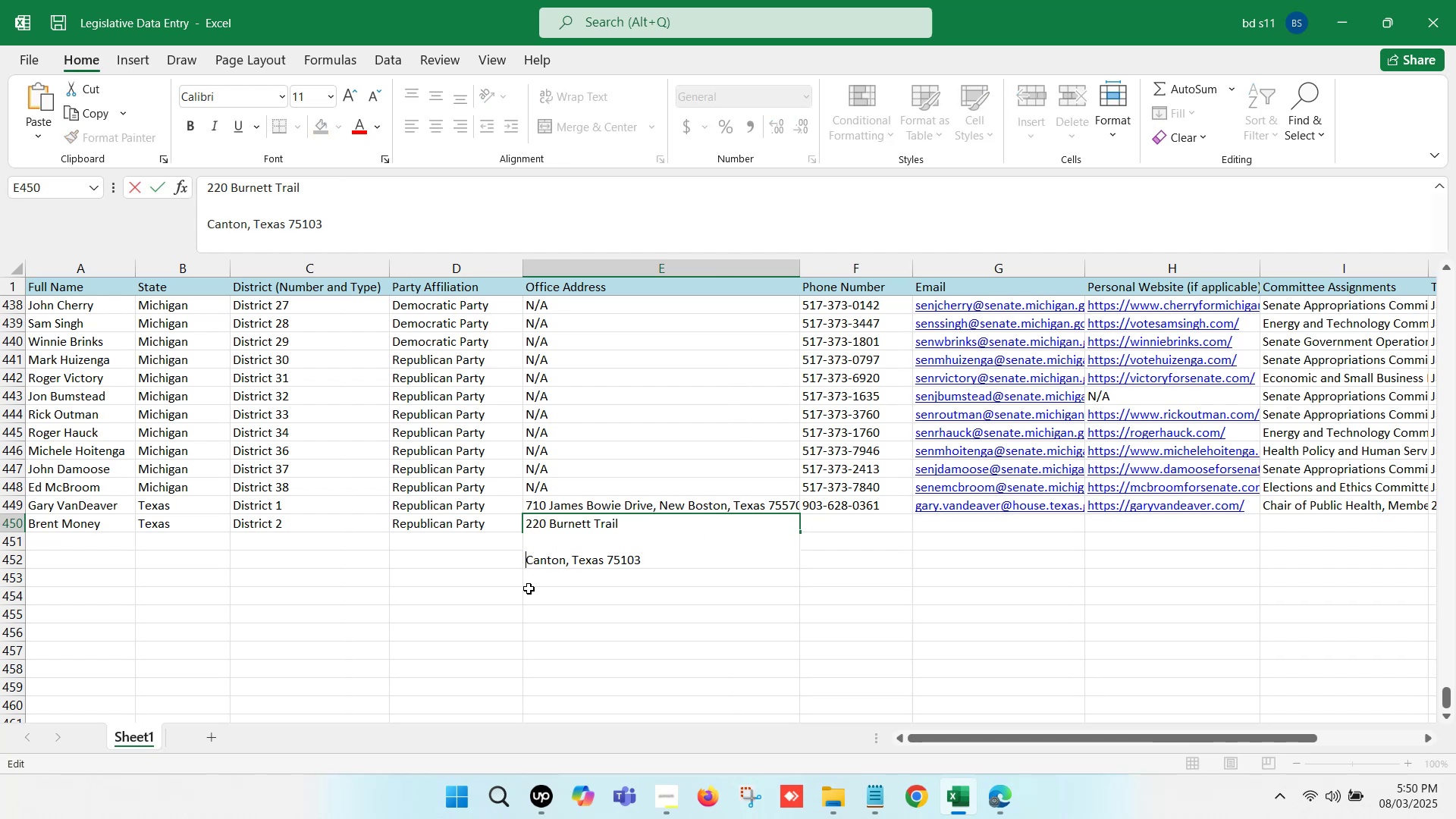 
key(Backspace)
 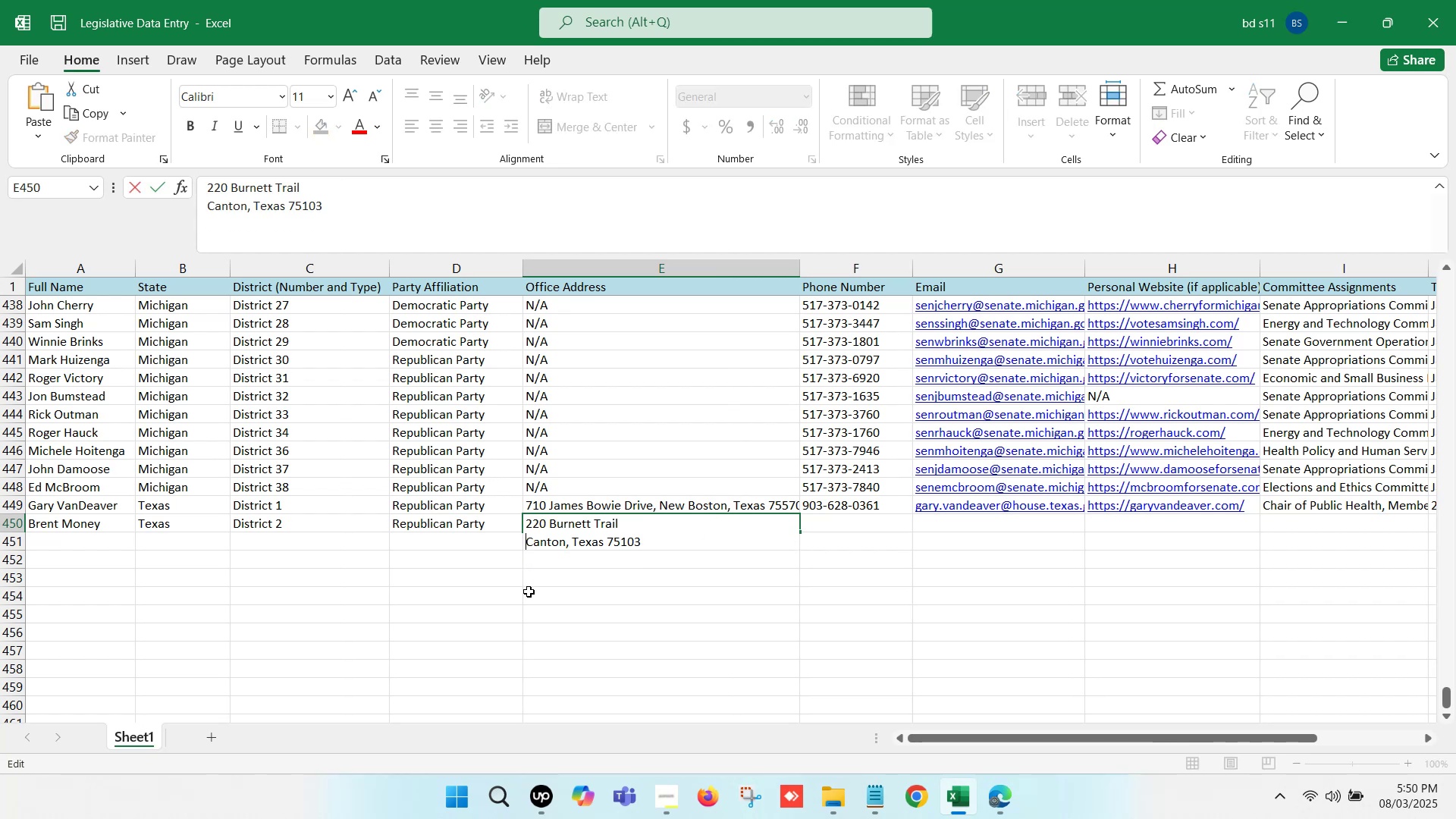 
key(Backspace)
 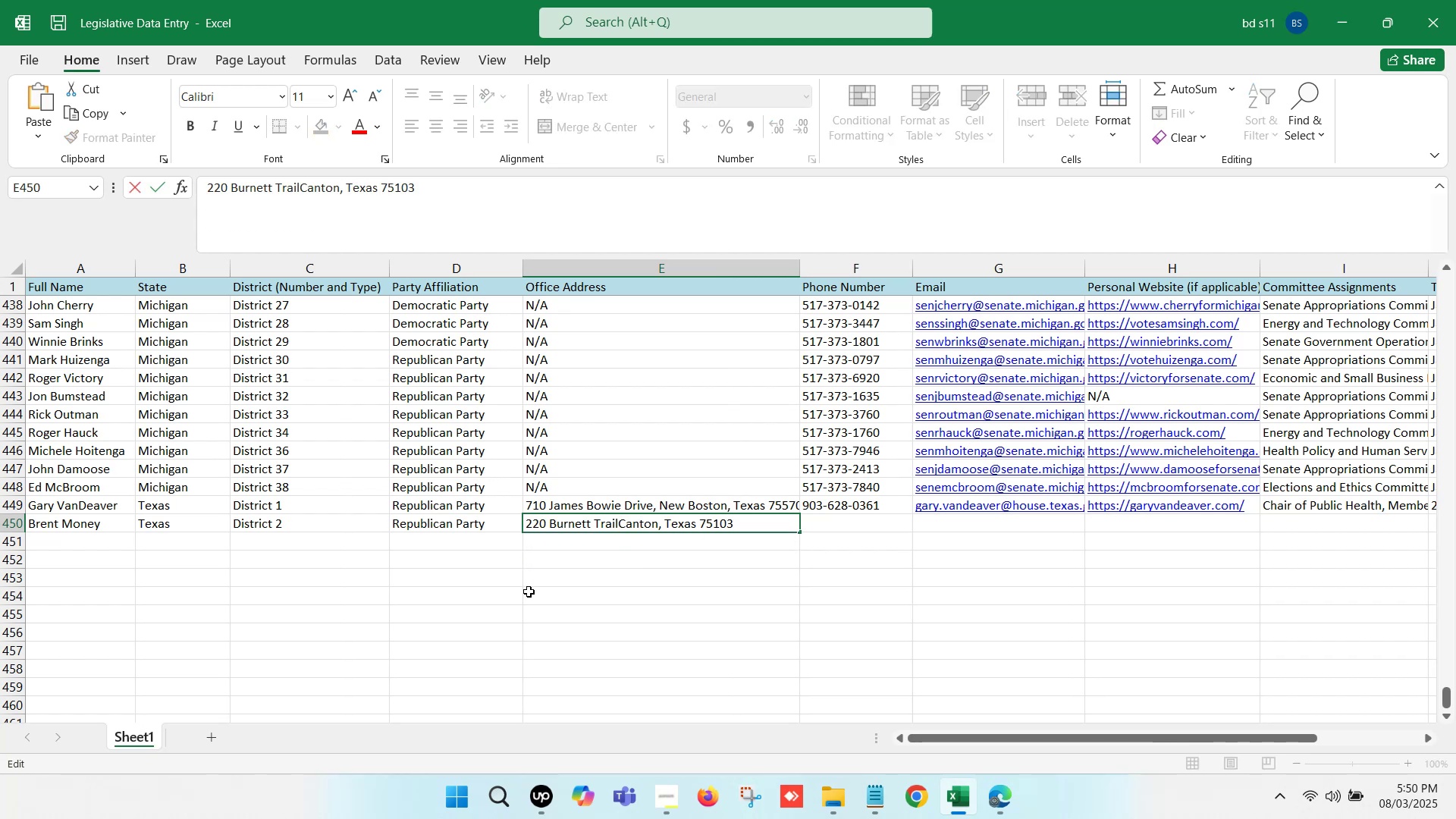 
key(Comma)
 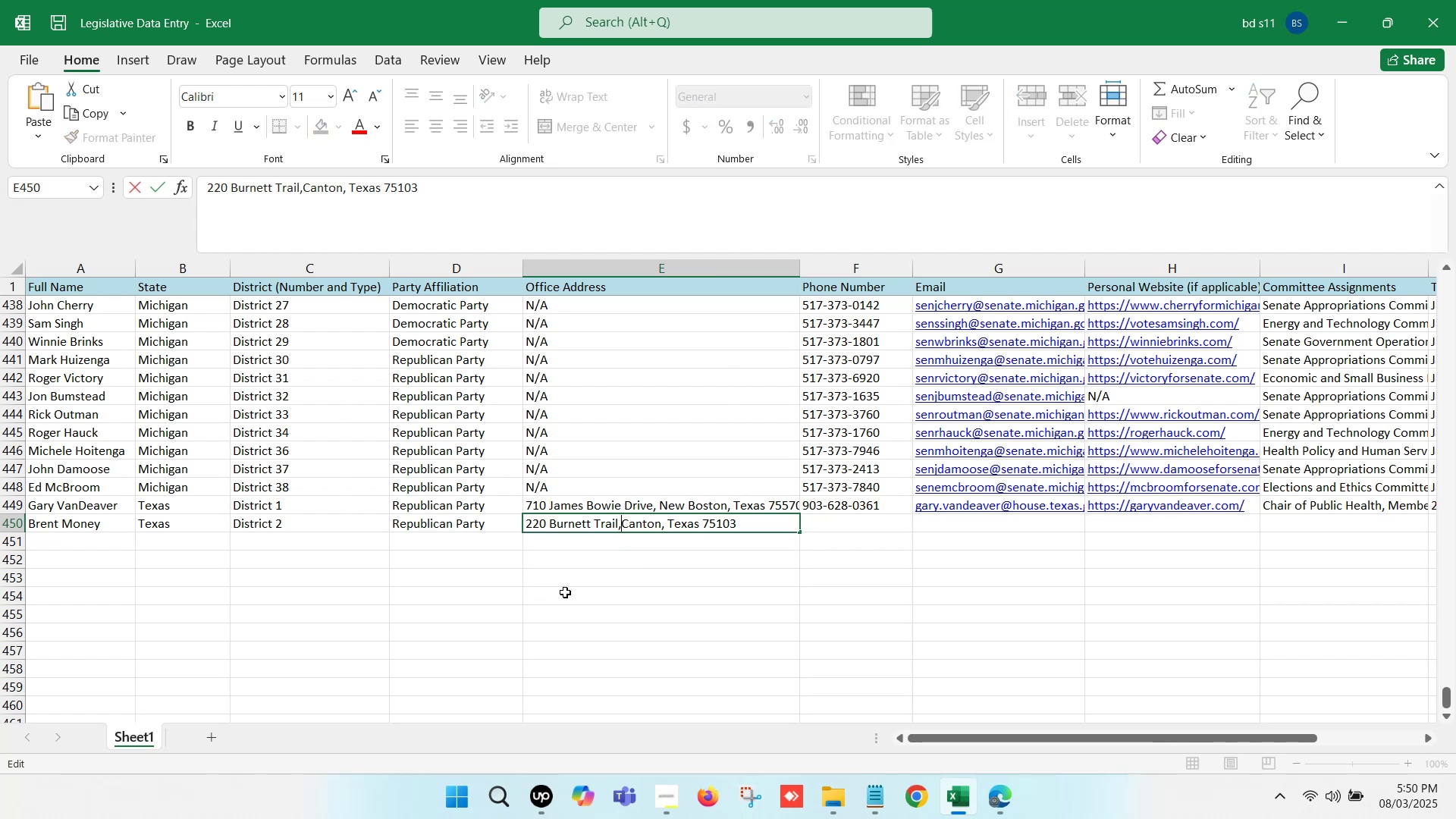 
key(Space)
 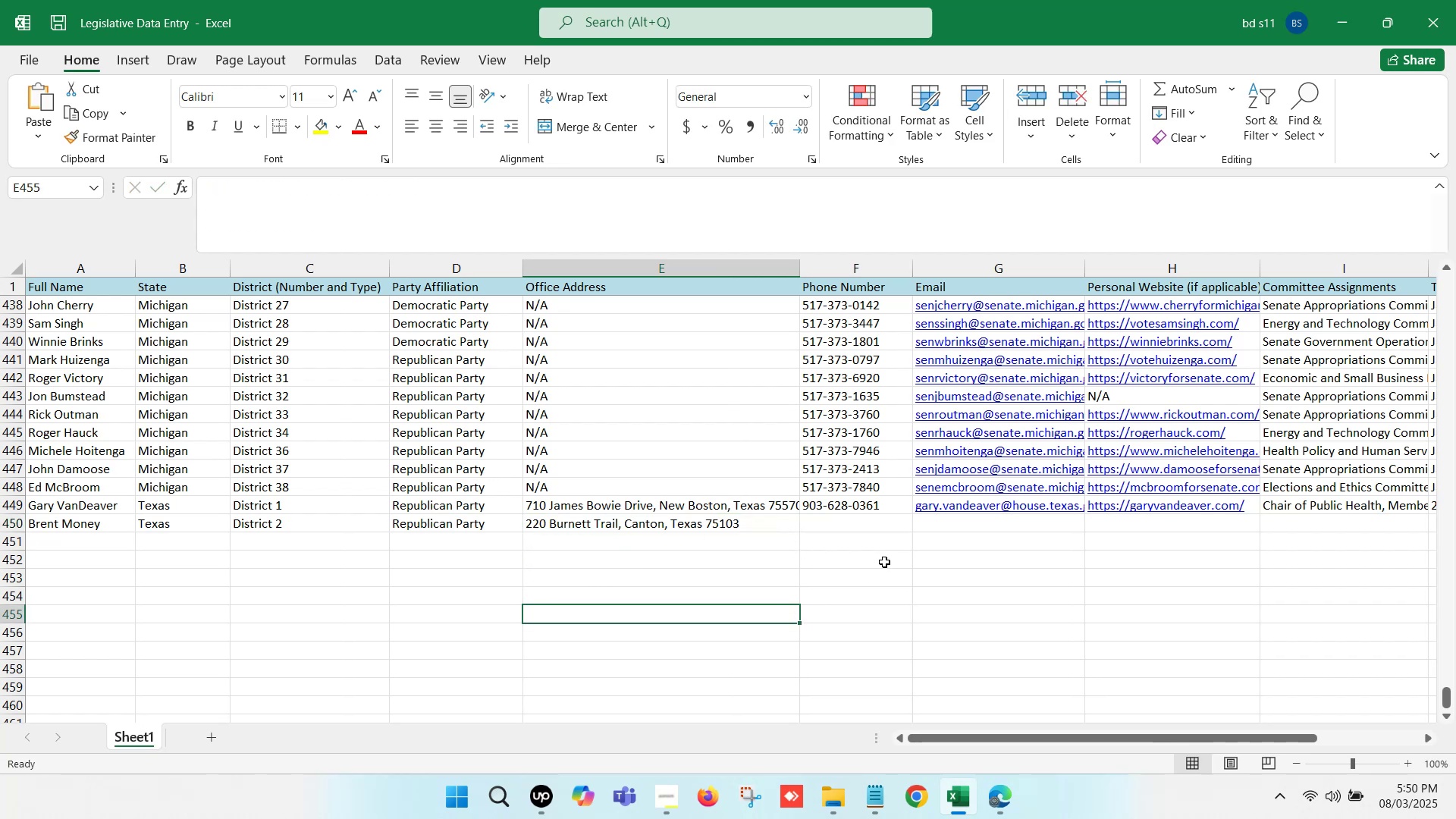 
left_click([858, 527])
 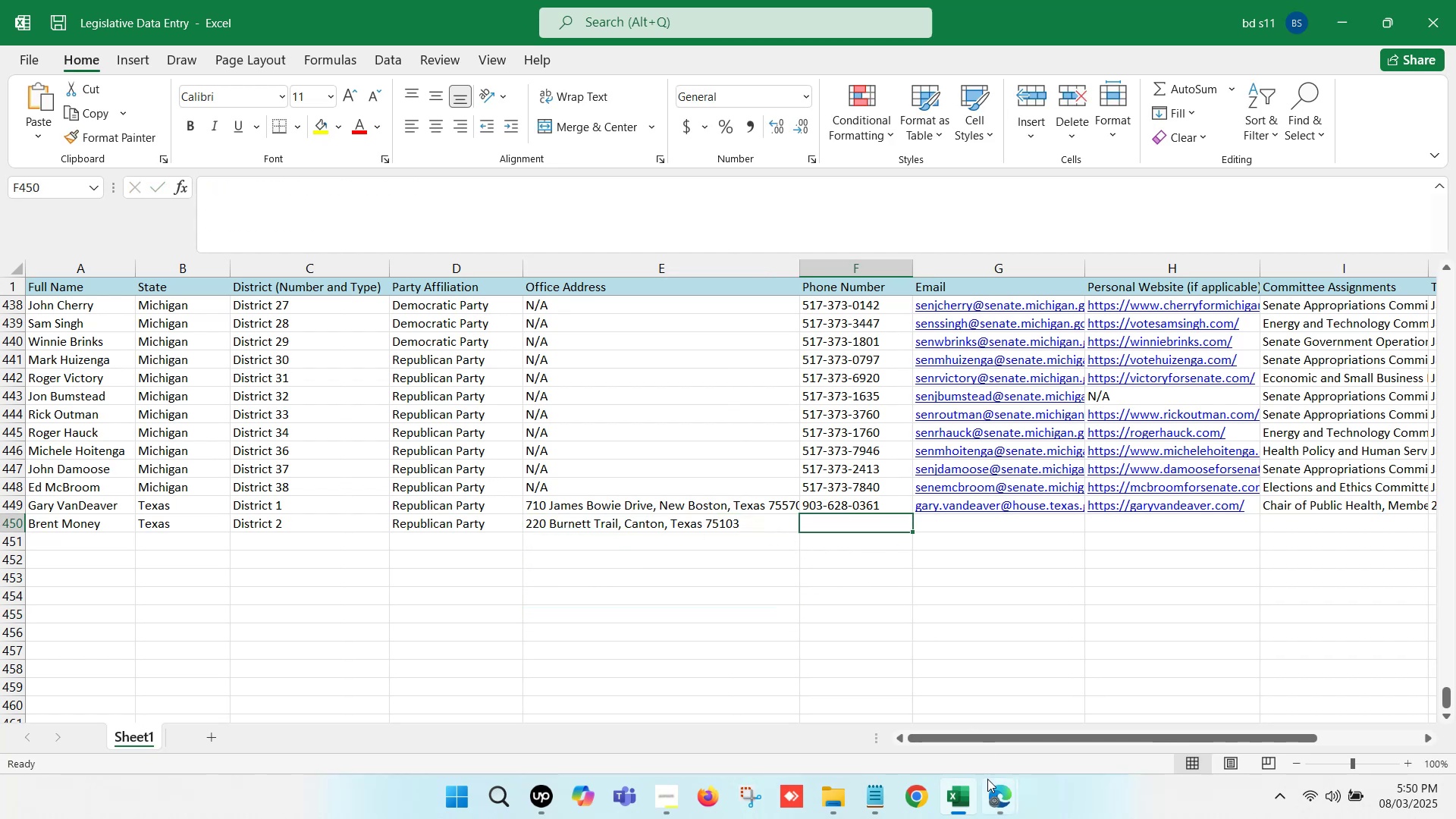 
left_click([989, 786])
 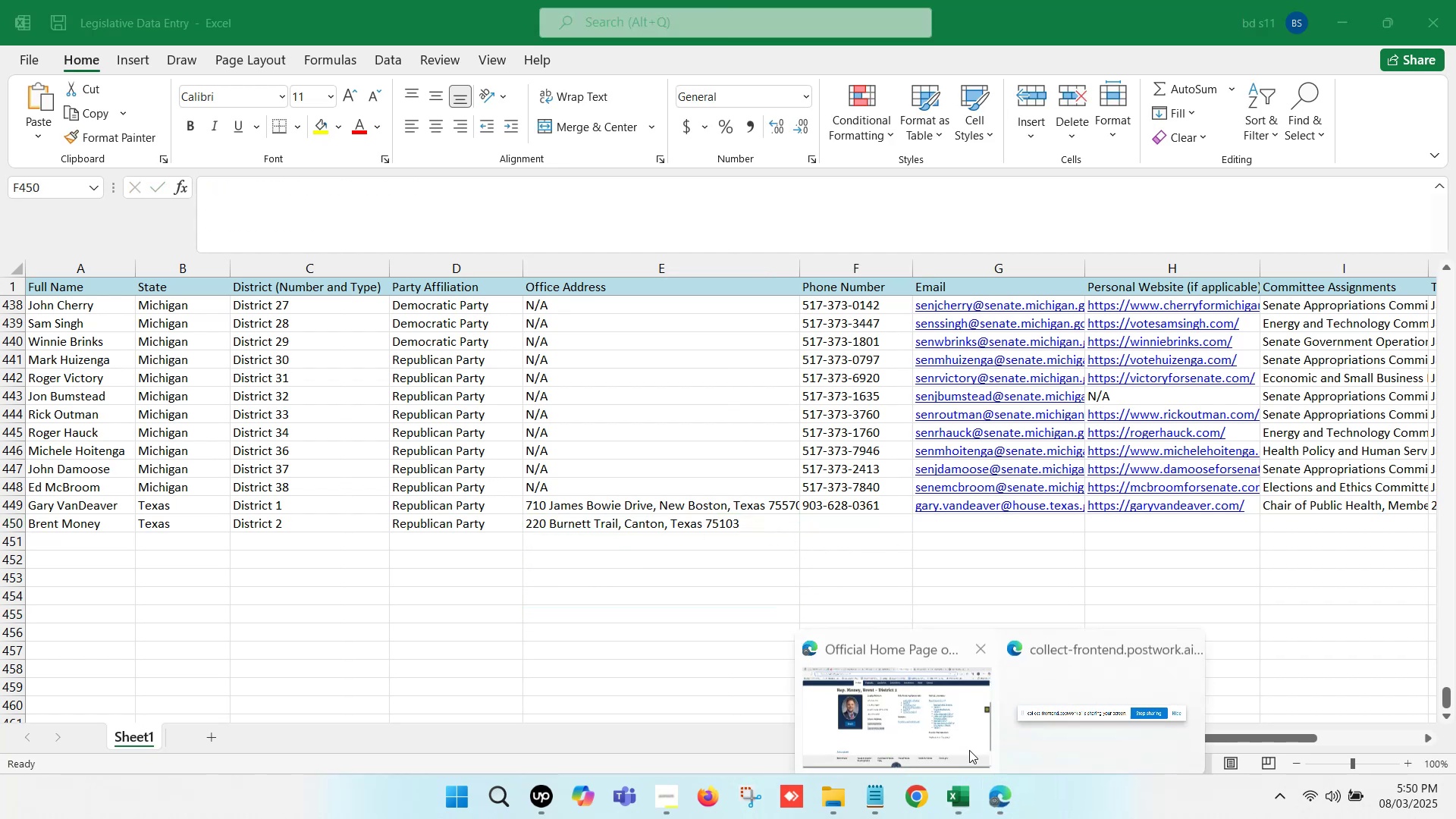 
left_click([924, 717])
 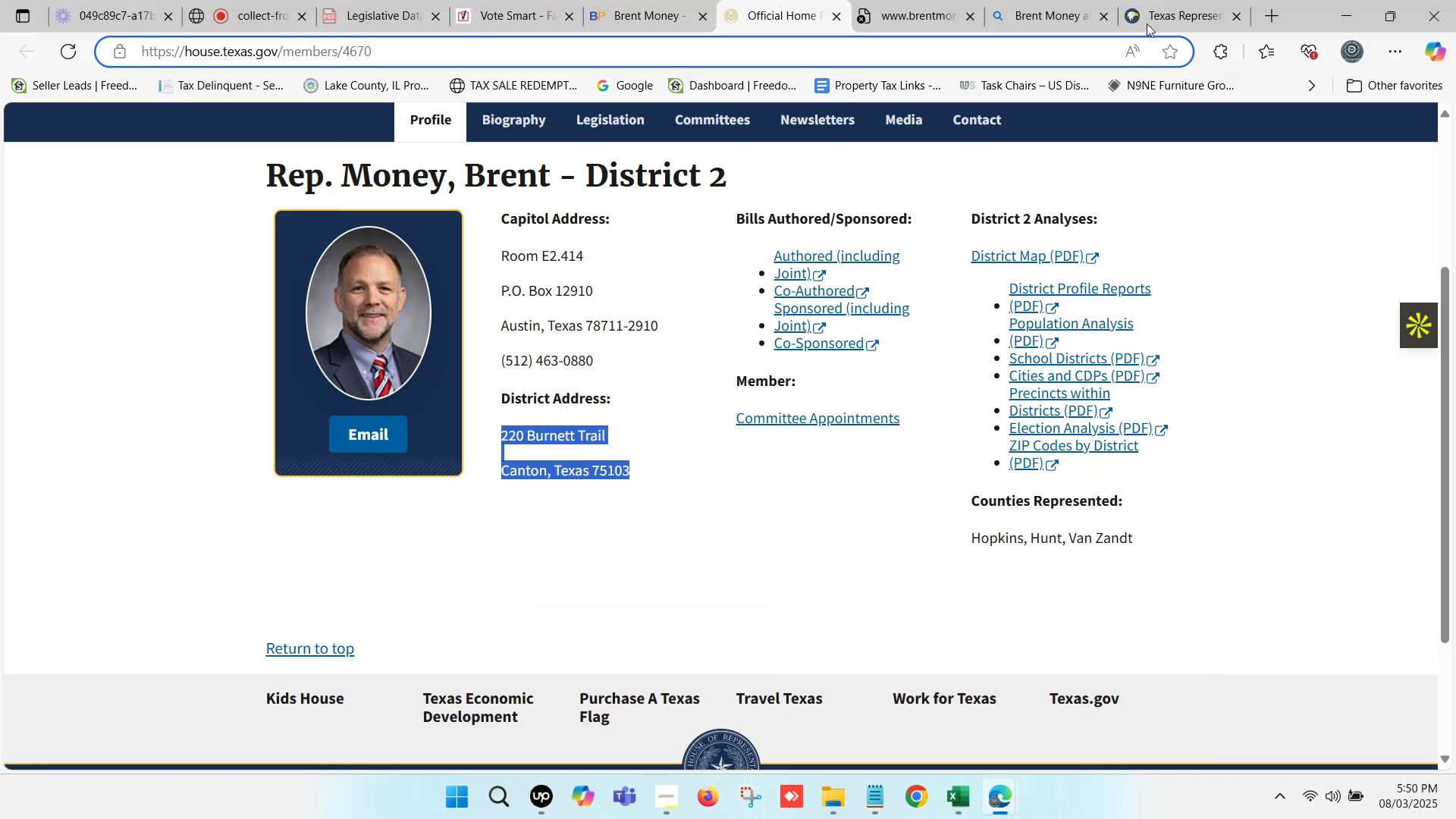 
left_click([1185, 0])
 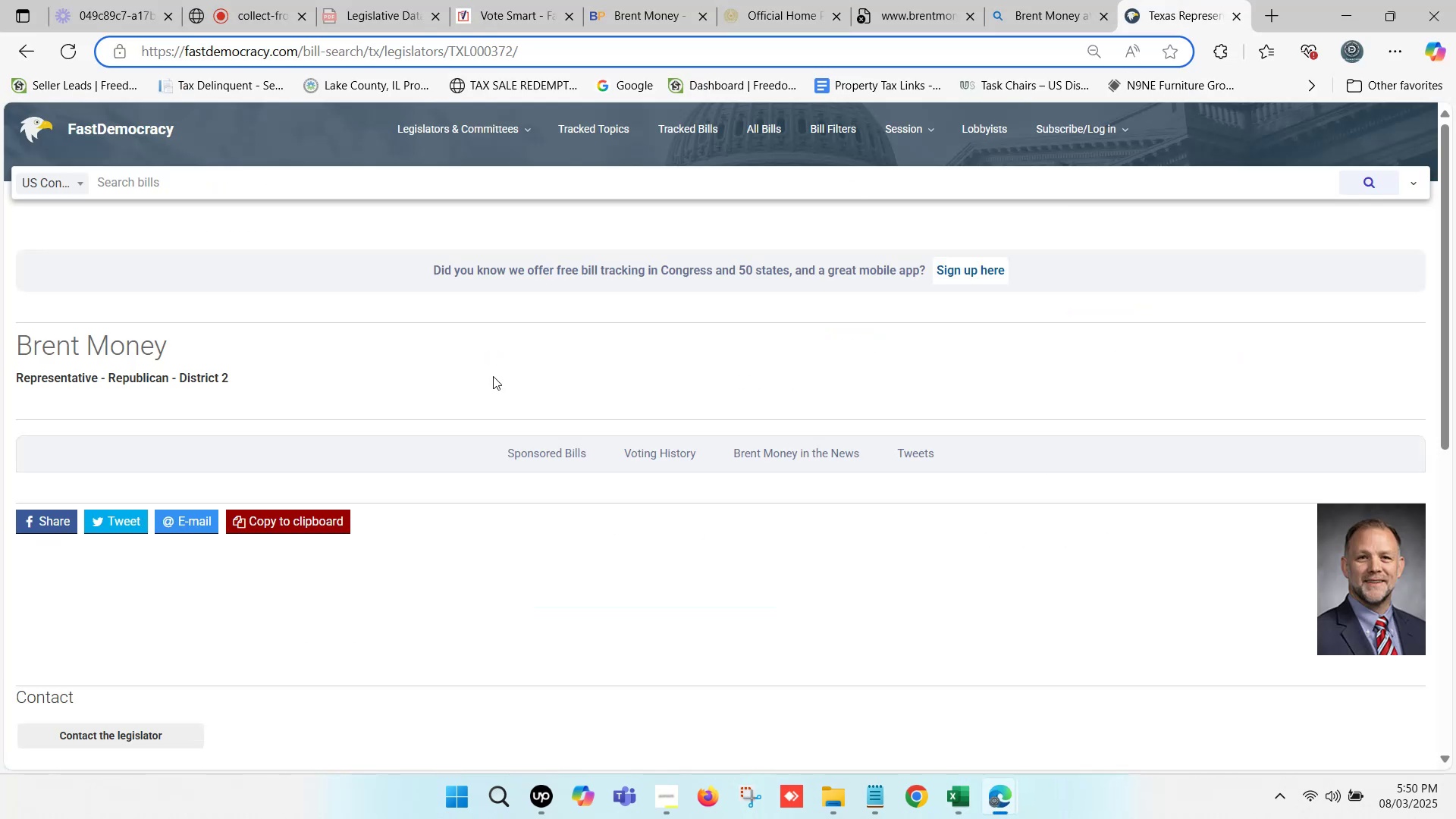 
scroll: coordinate [230, 504], scroll_direction: down, amount: 5.0
 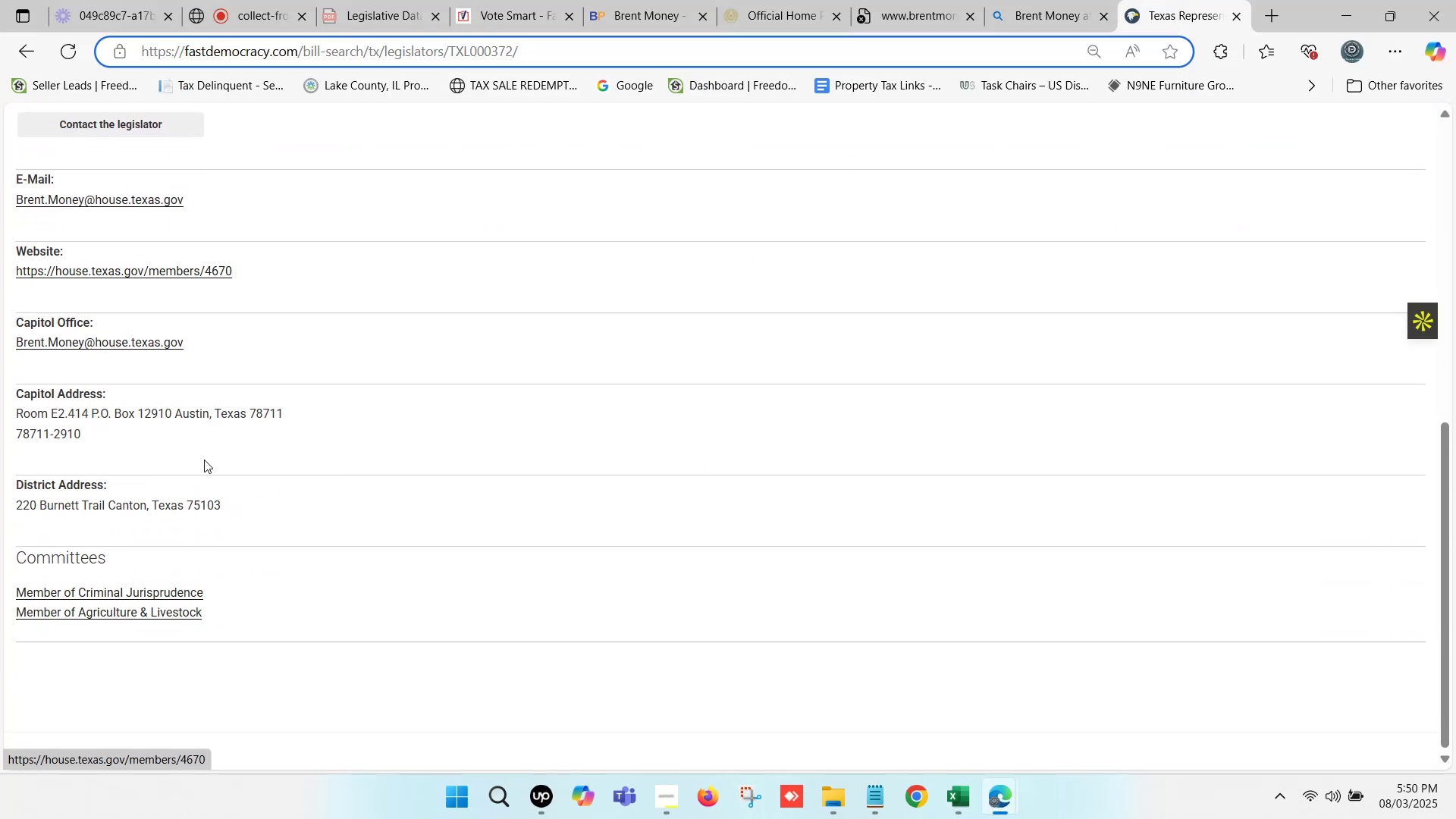 
key(Control+F)
 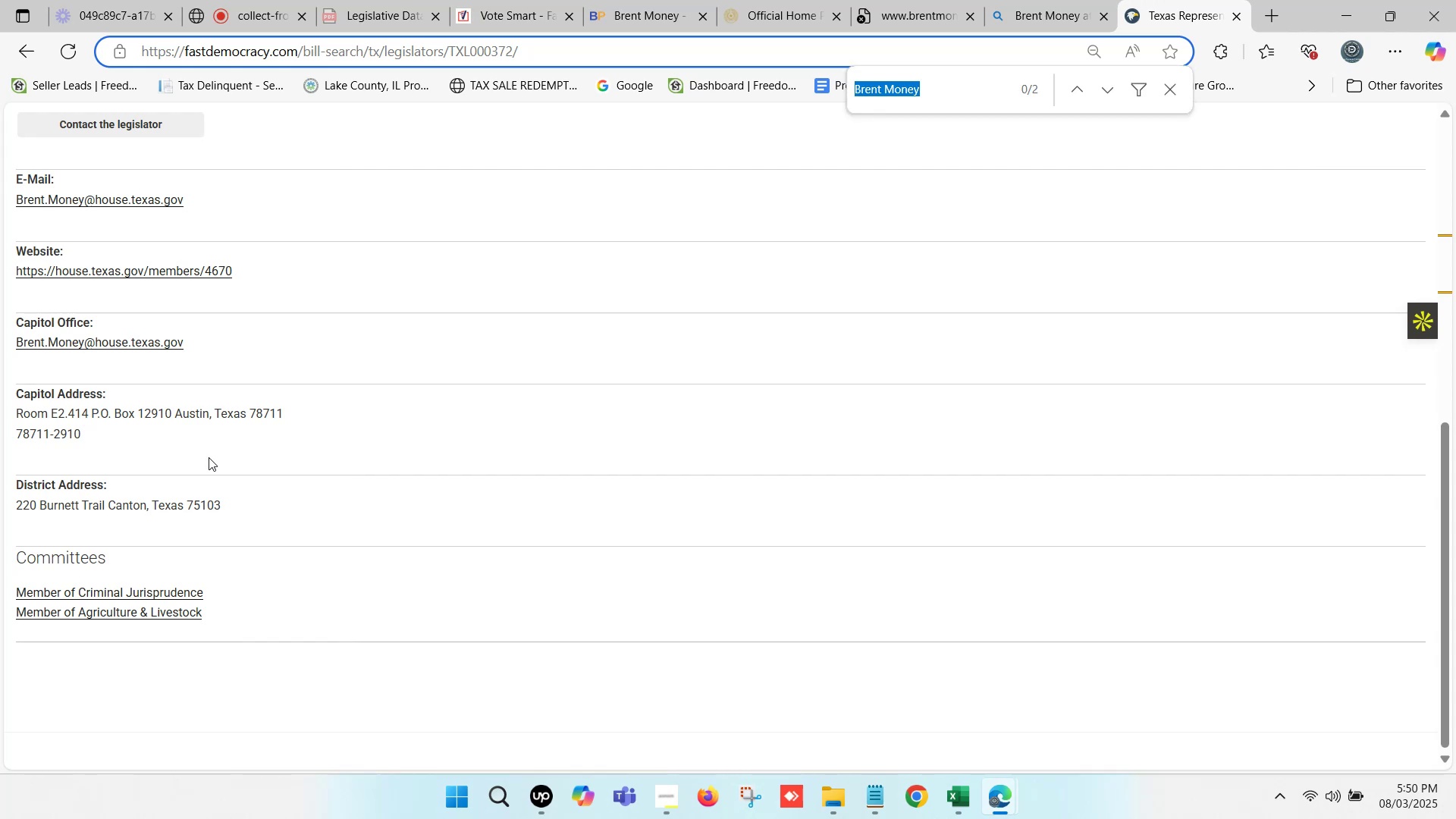 
key(Control+V)
 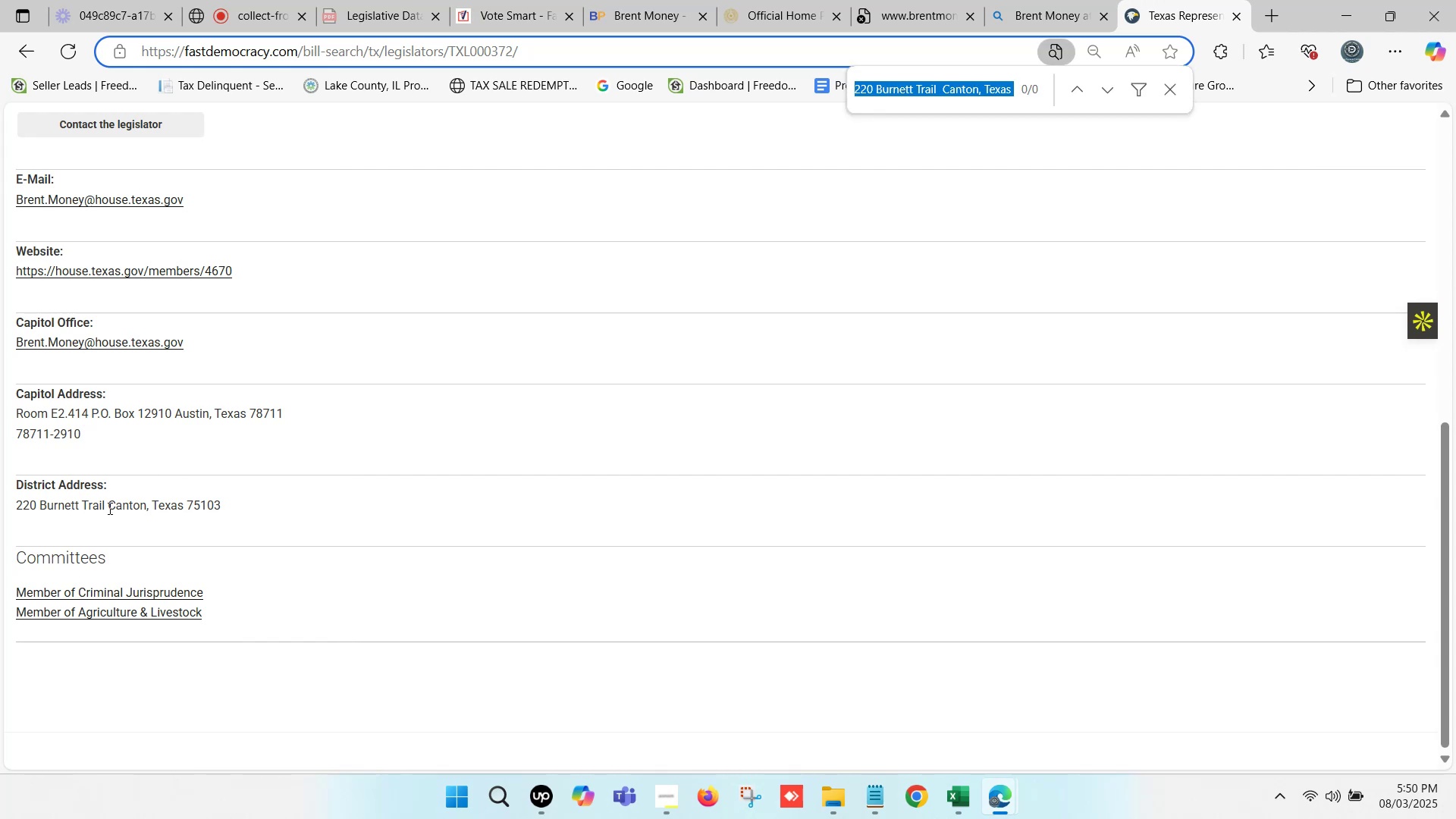 
wait(9.62)
 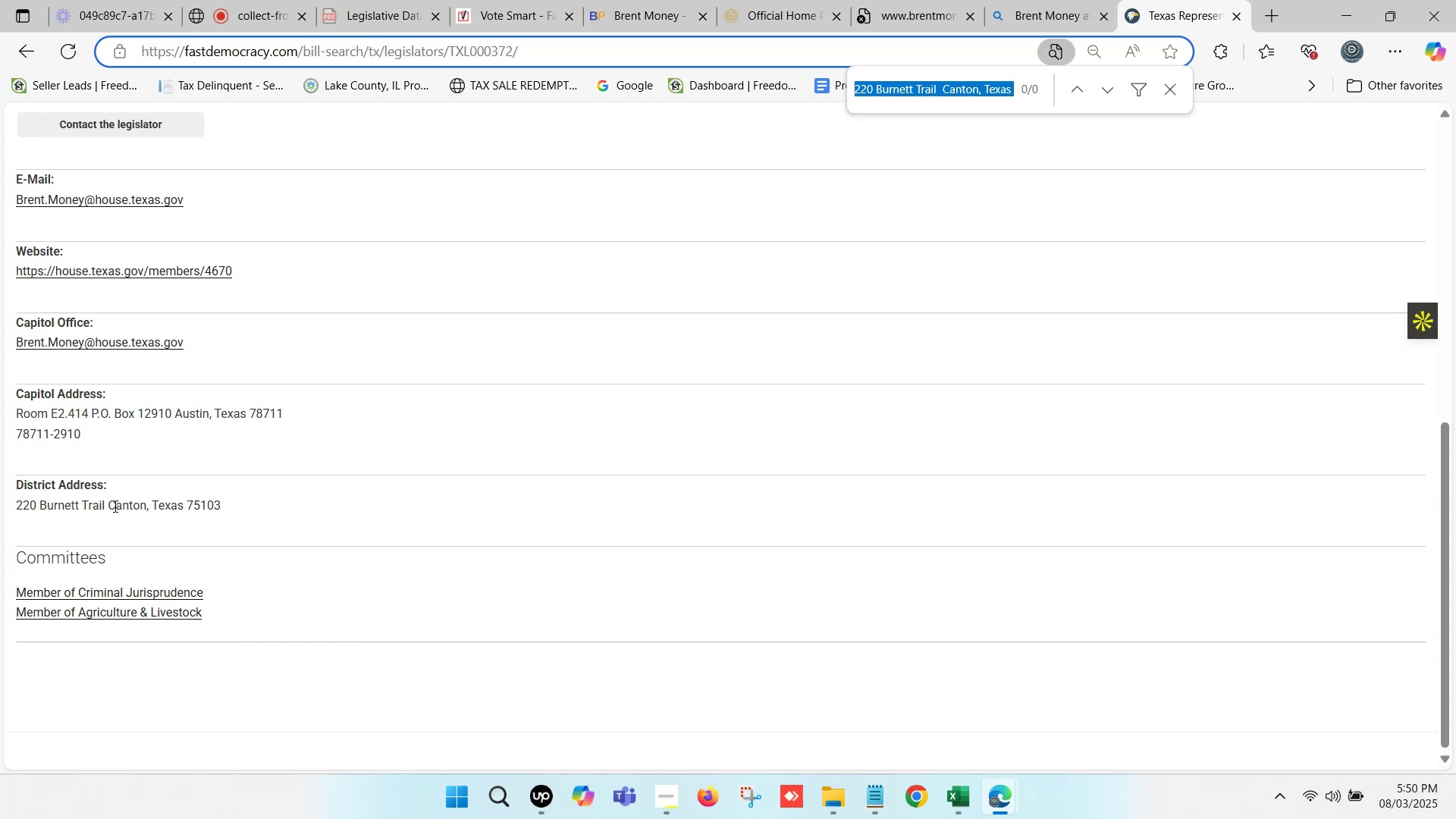 
key(Control+C)
 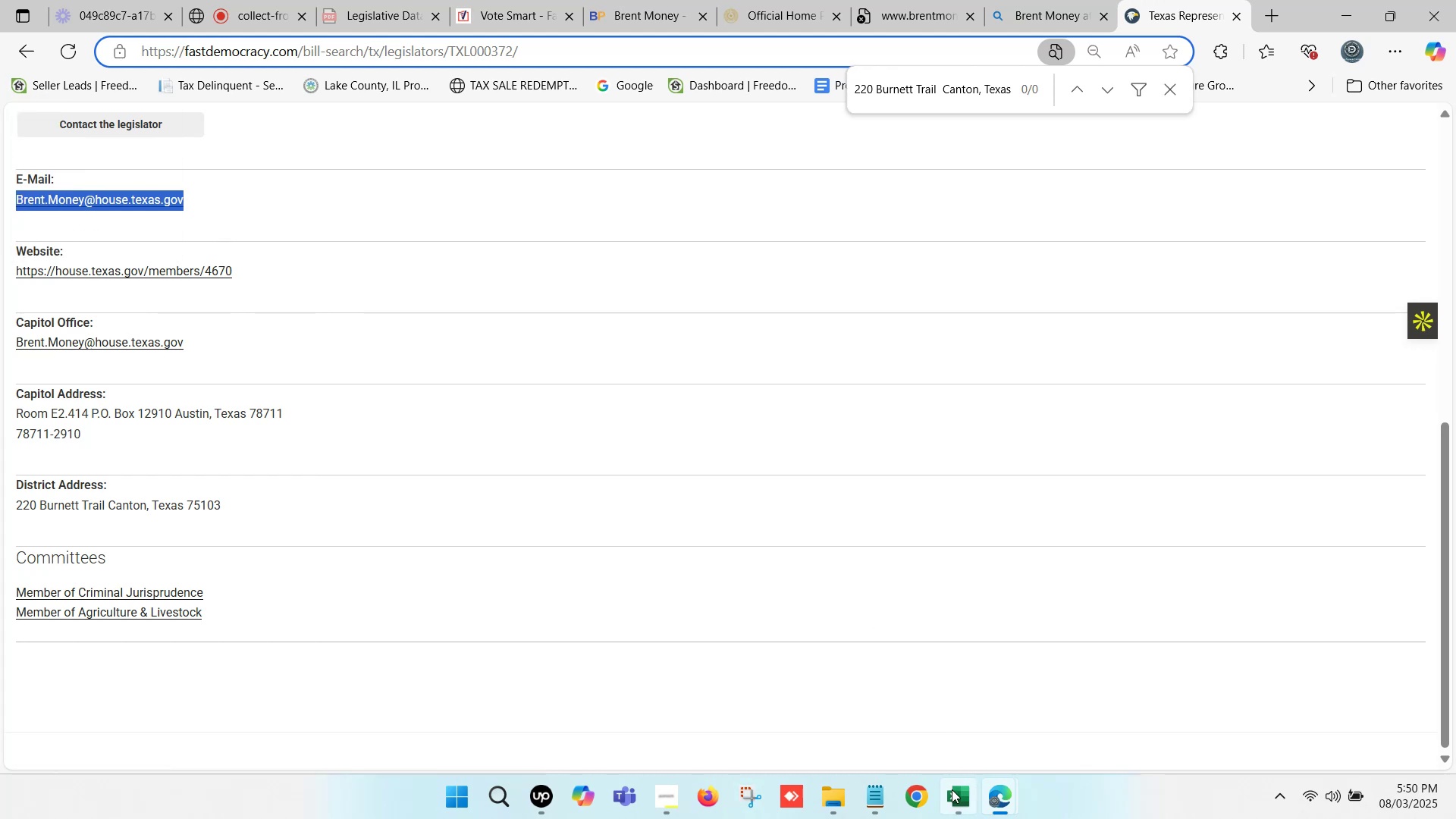 
left_click([953, 790])
 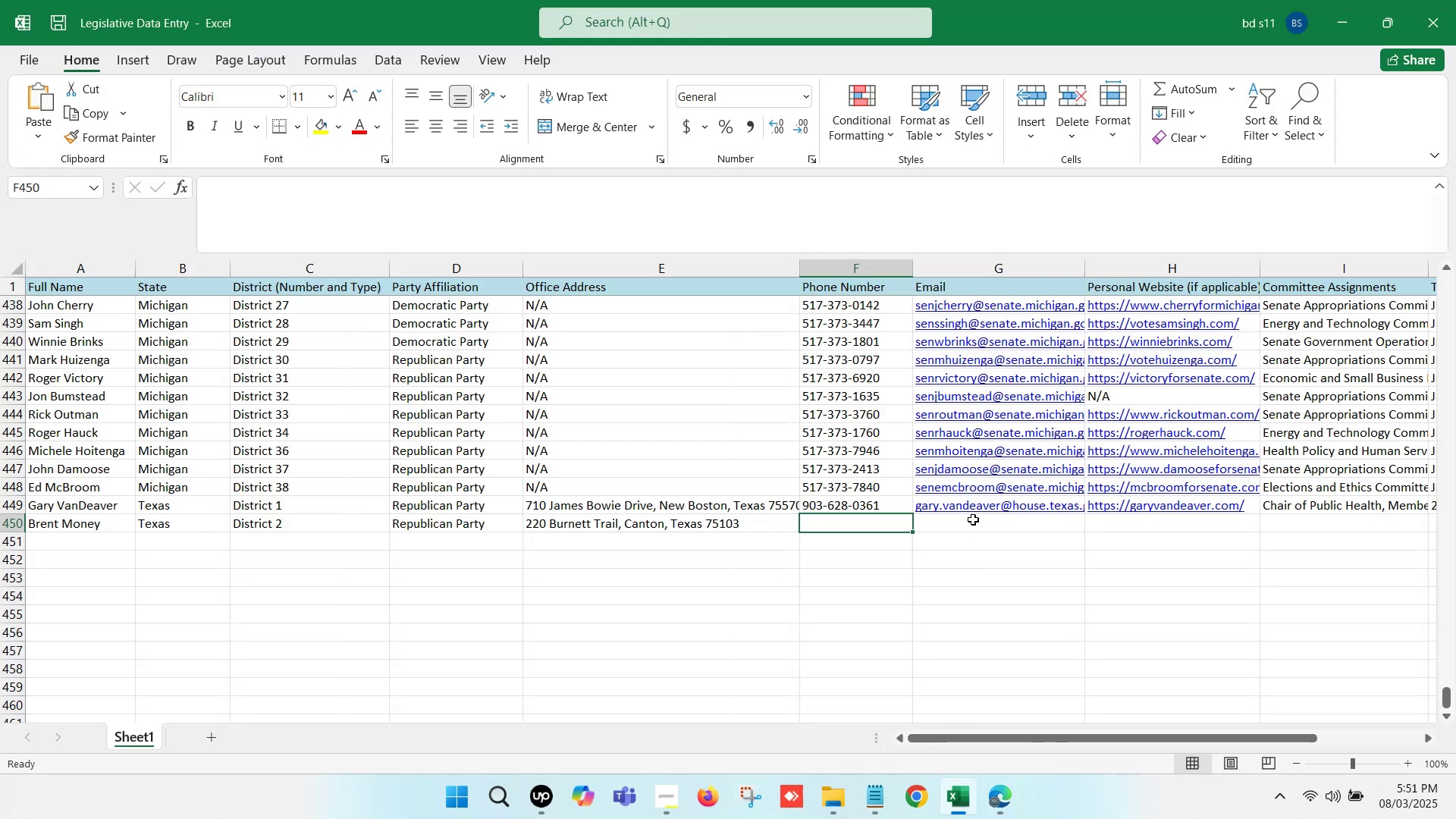 
double_click([970, 521])
 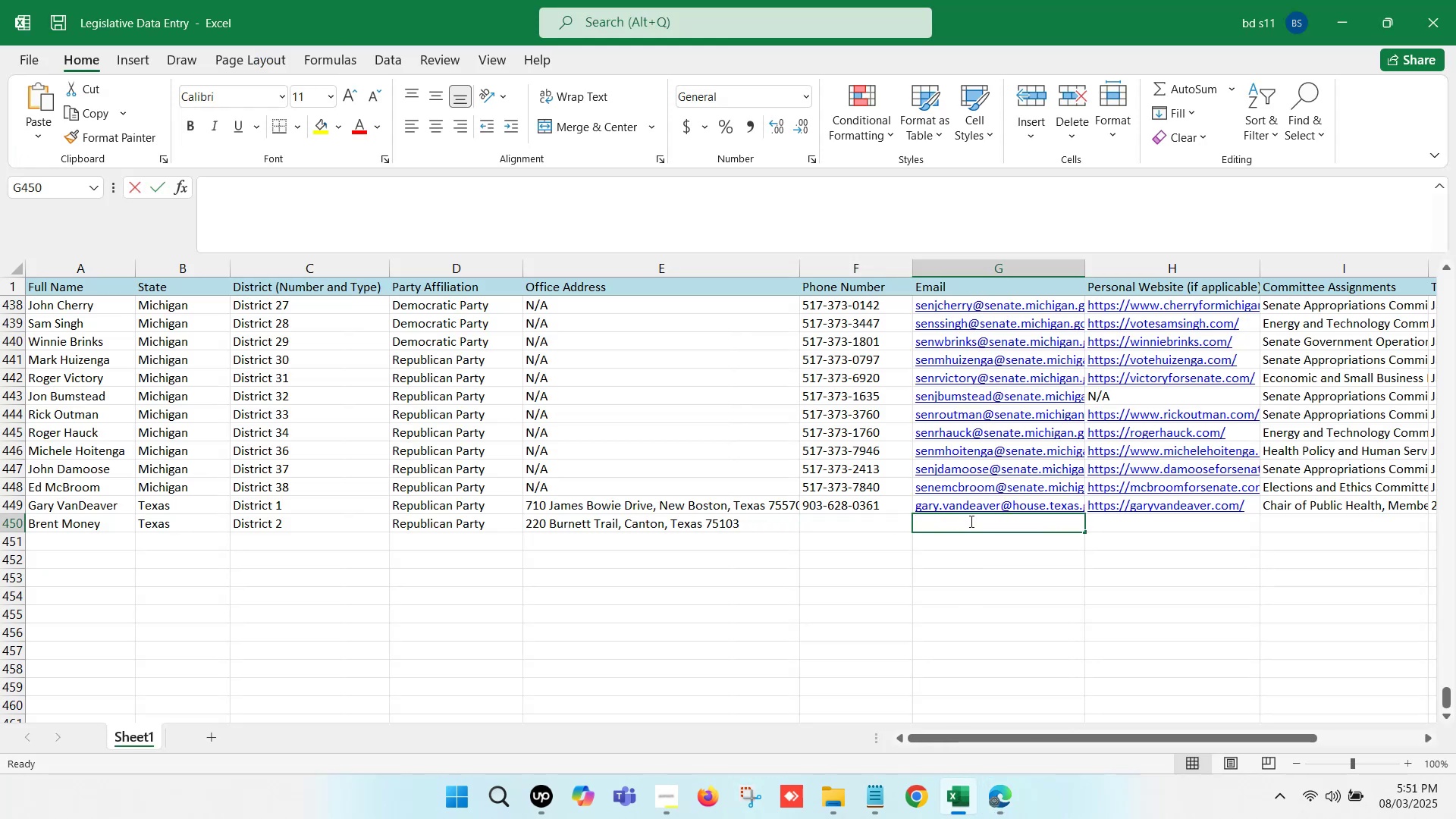 
key(Control+ControlLeft)
 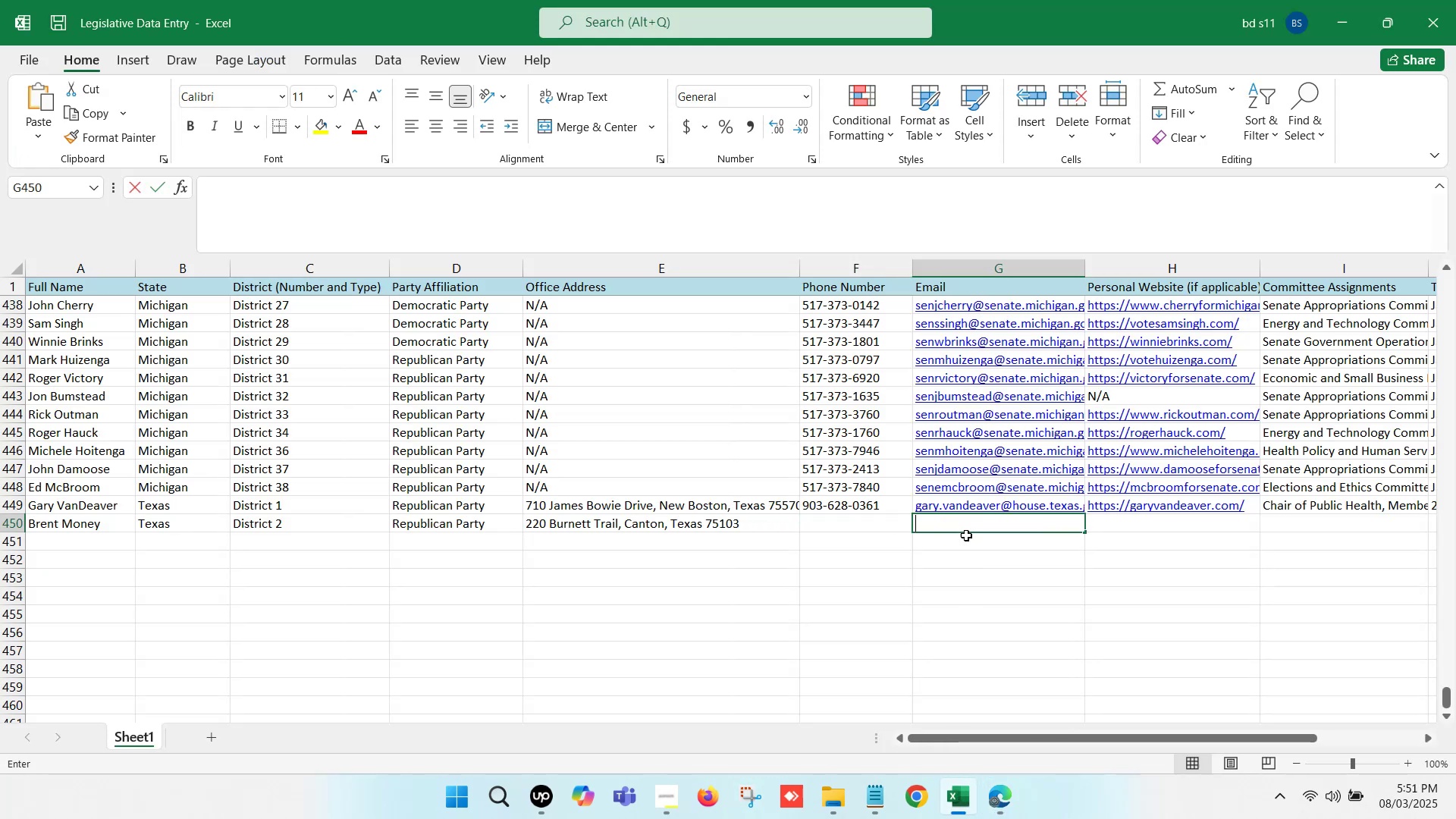 
key(Control+V)
 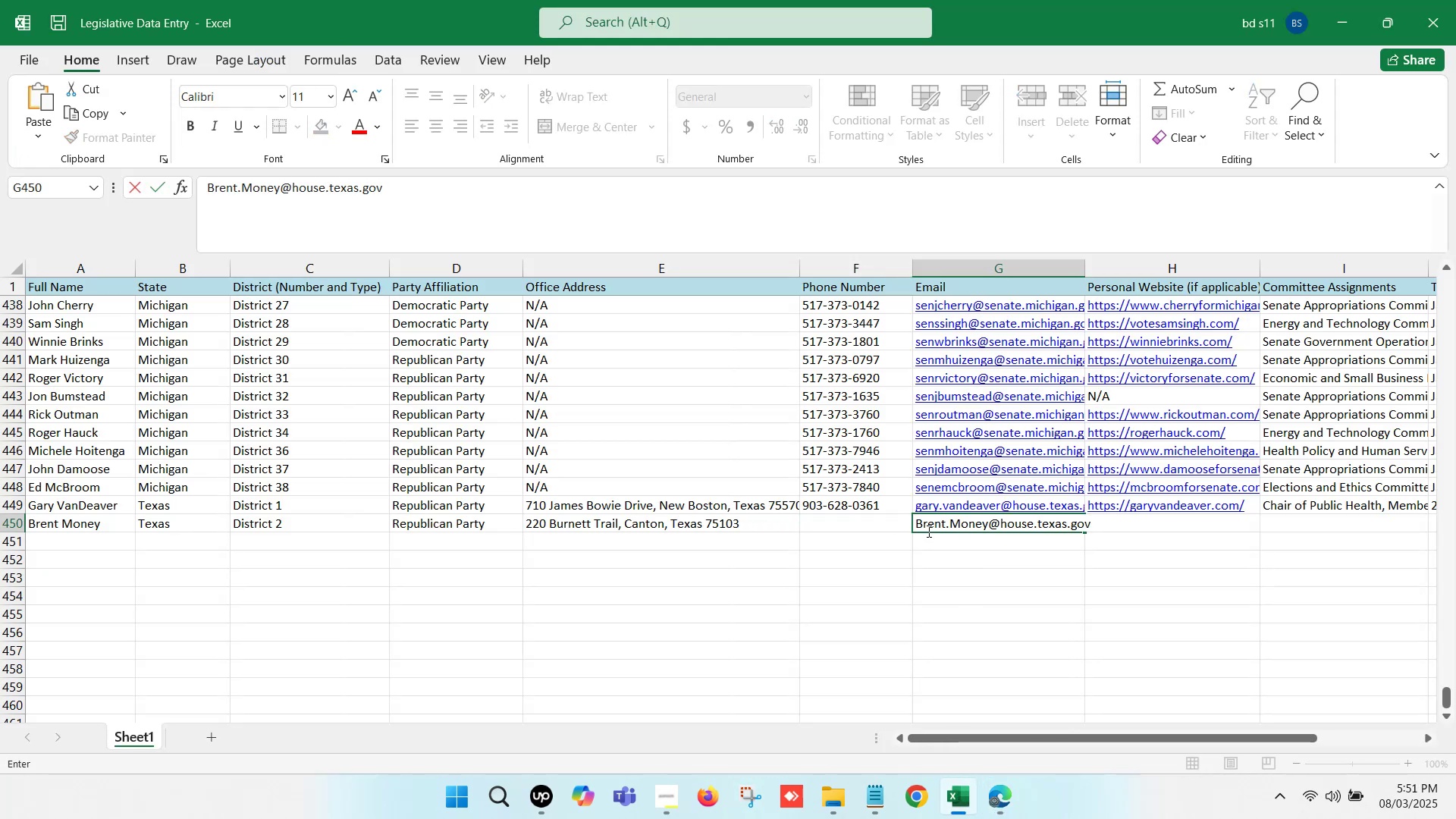 
left_click([924, 521])
 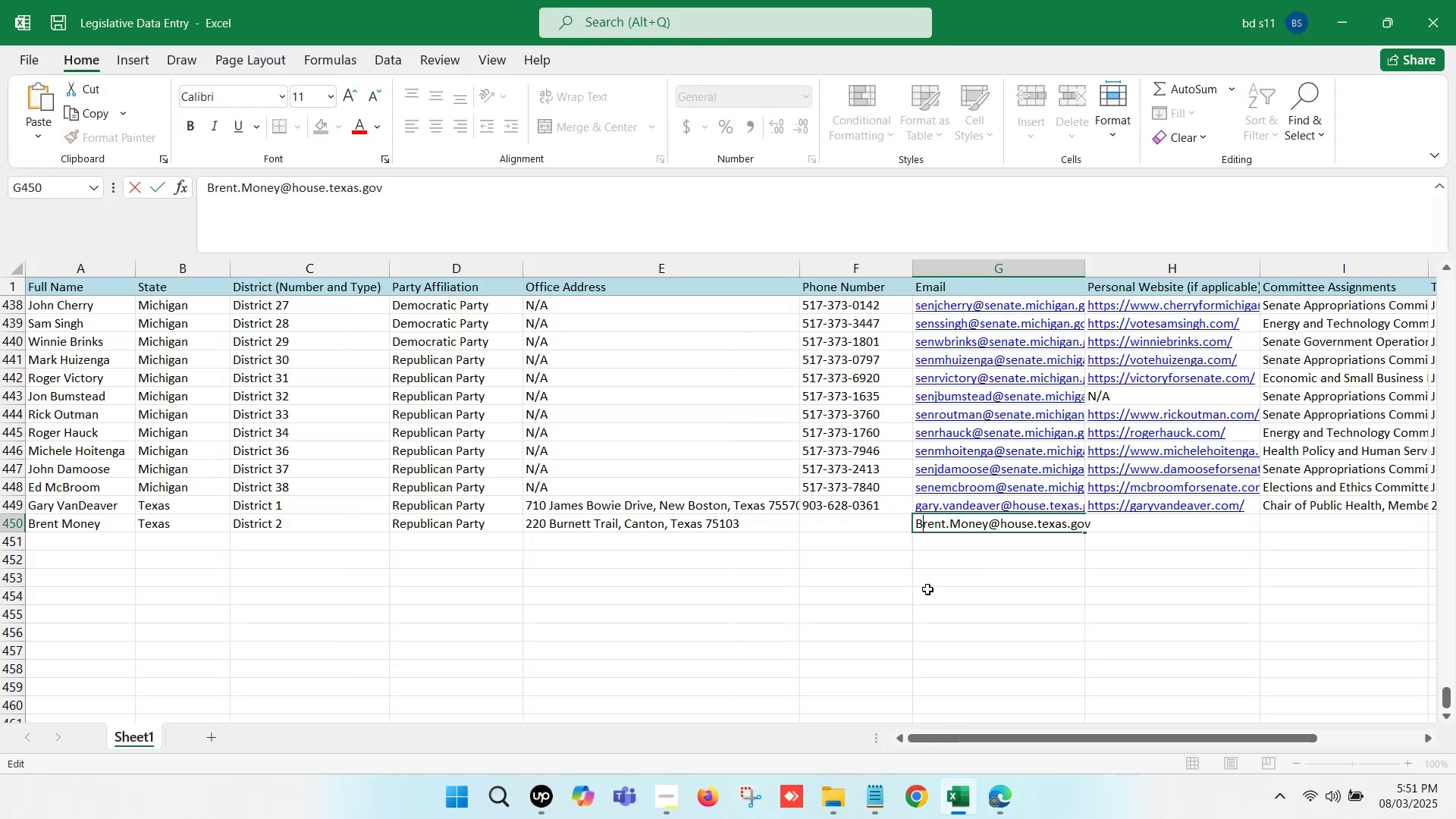 
key(Backspace)
 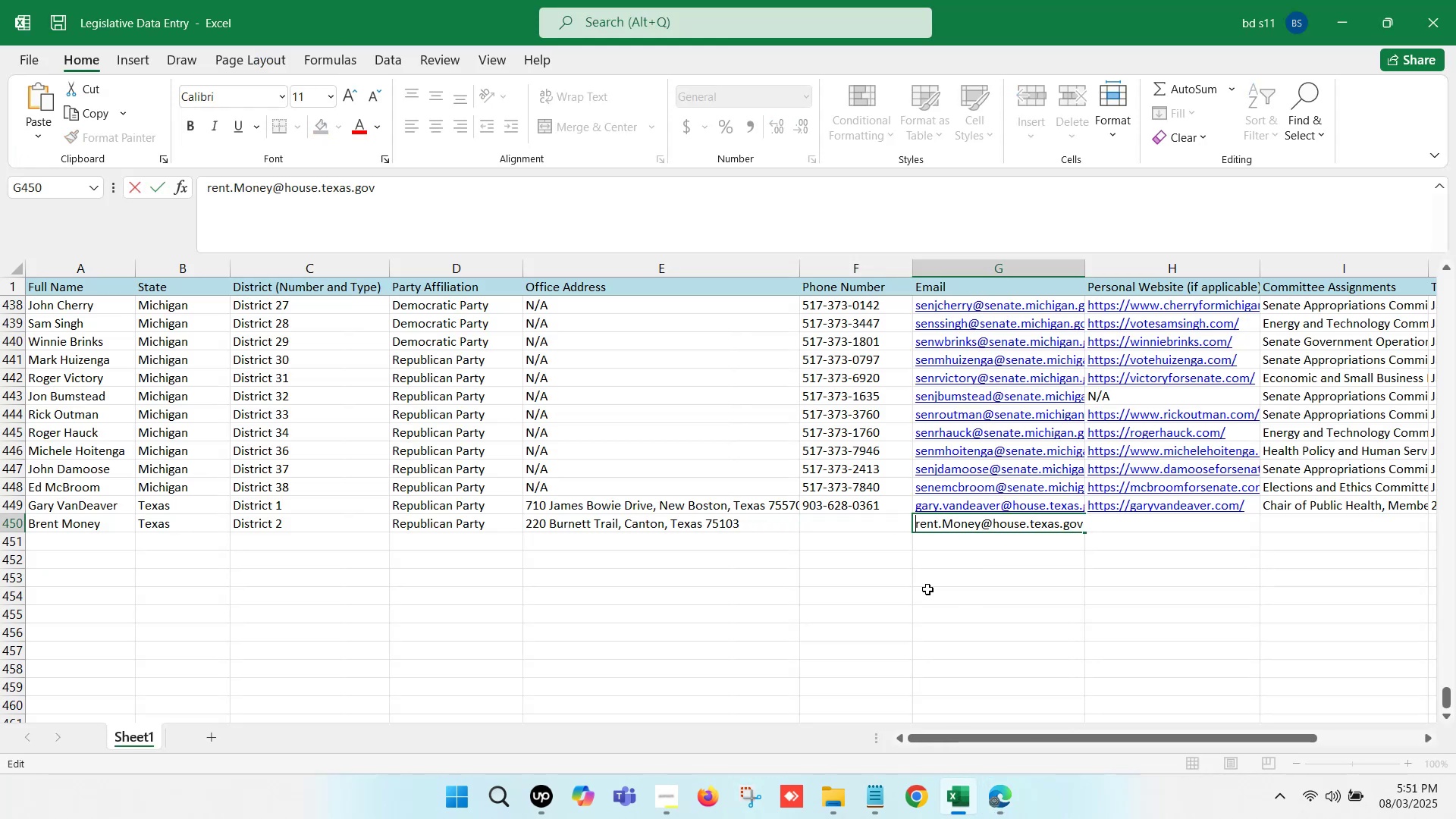 
key(B)
 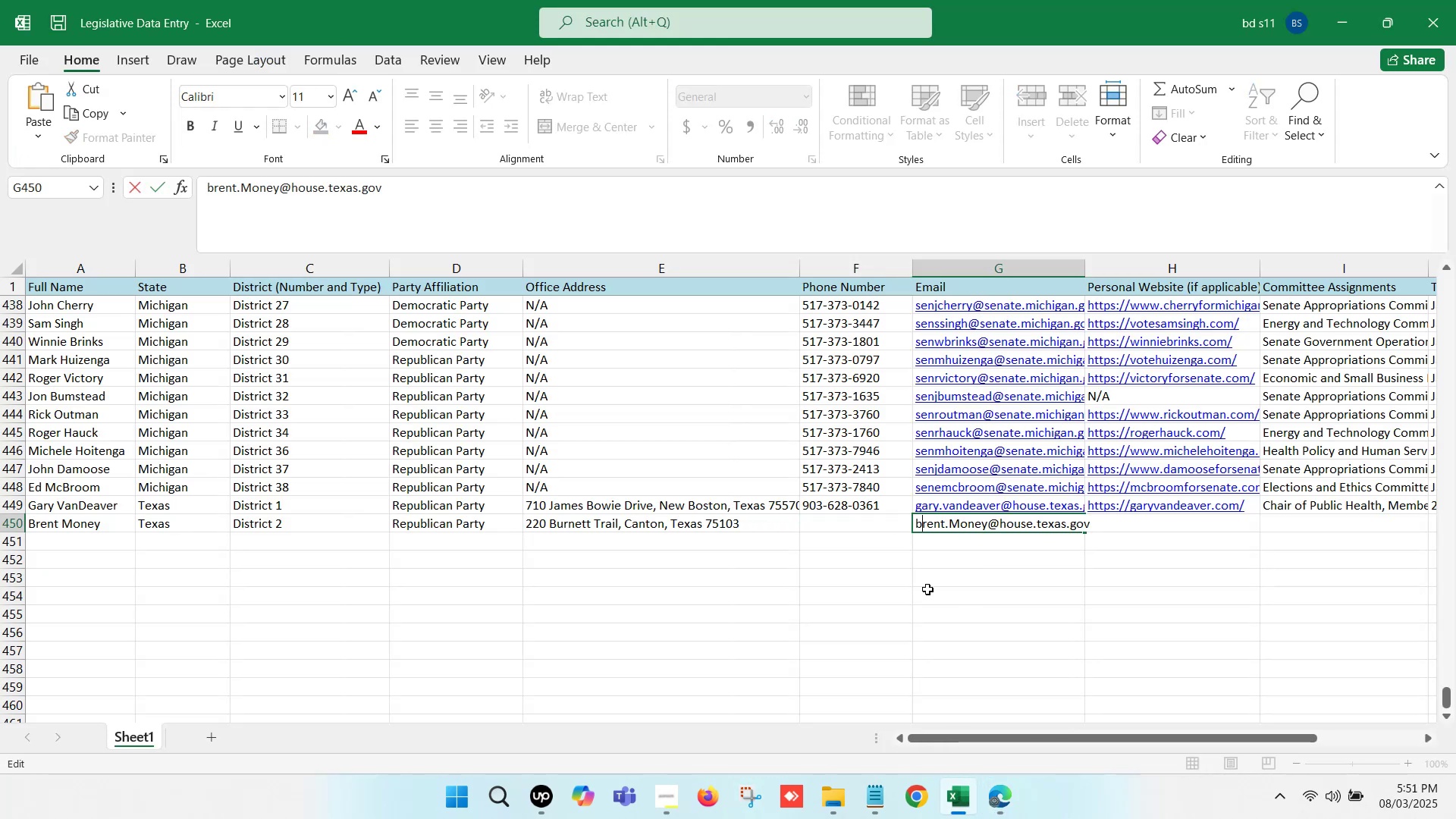 
key(ArrowRight)
 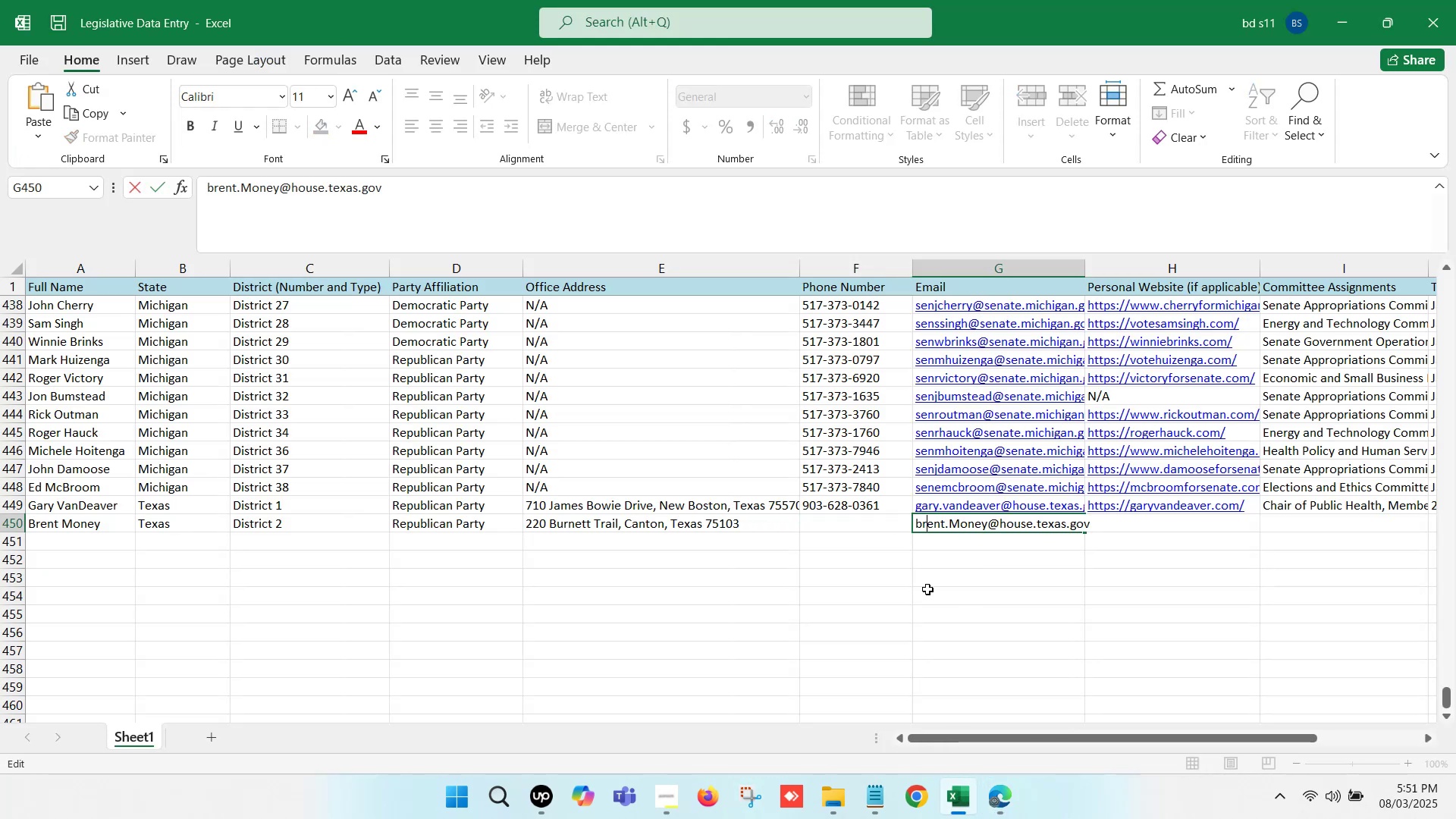 
key(ArrowRight)
 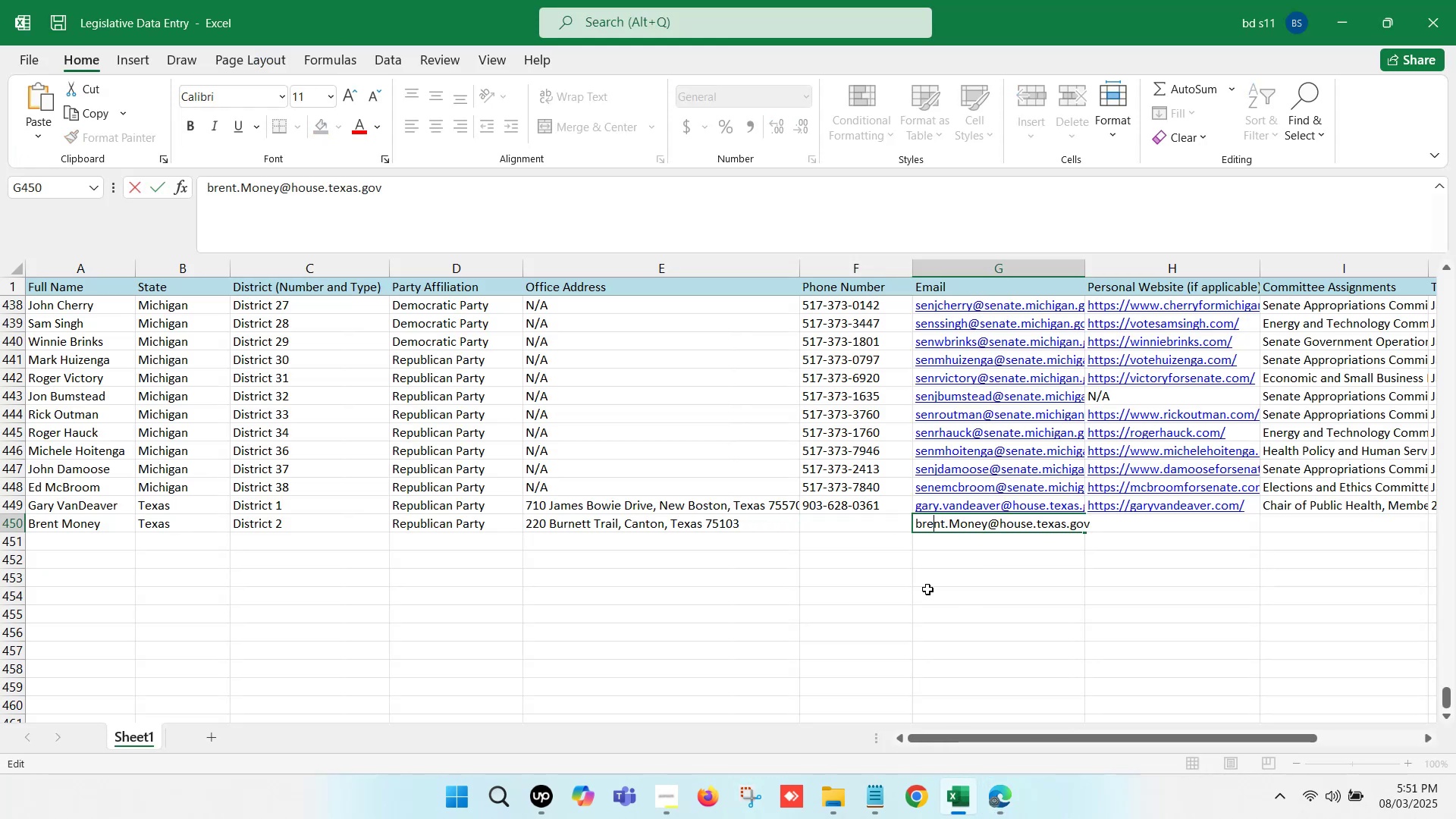 
key(ArrowRight)
 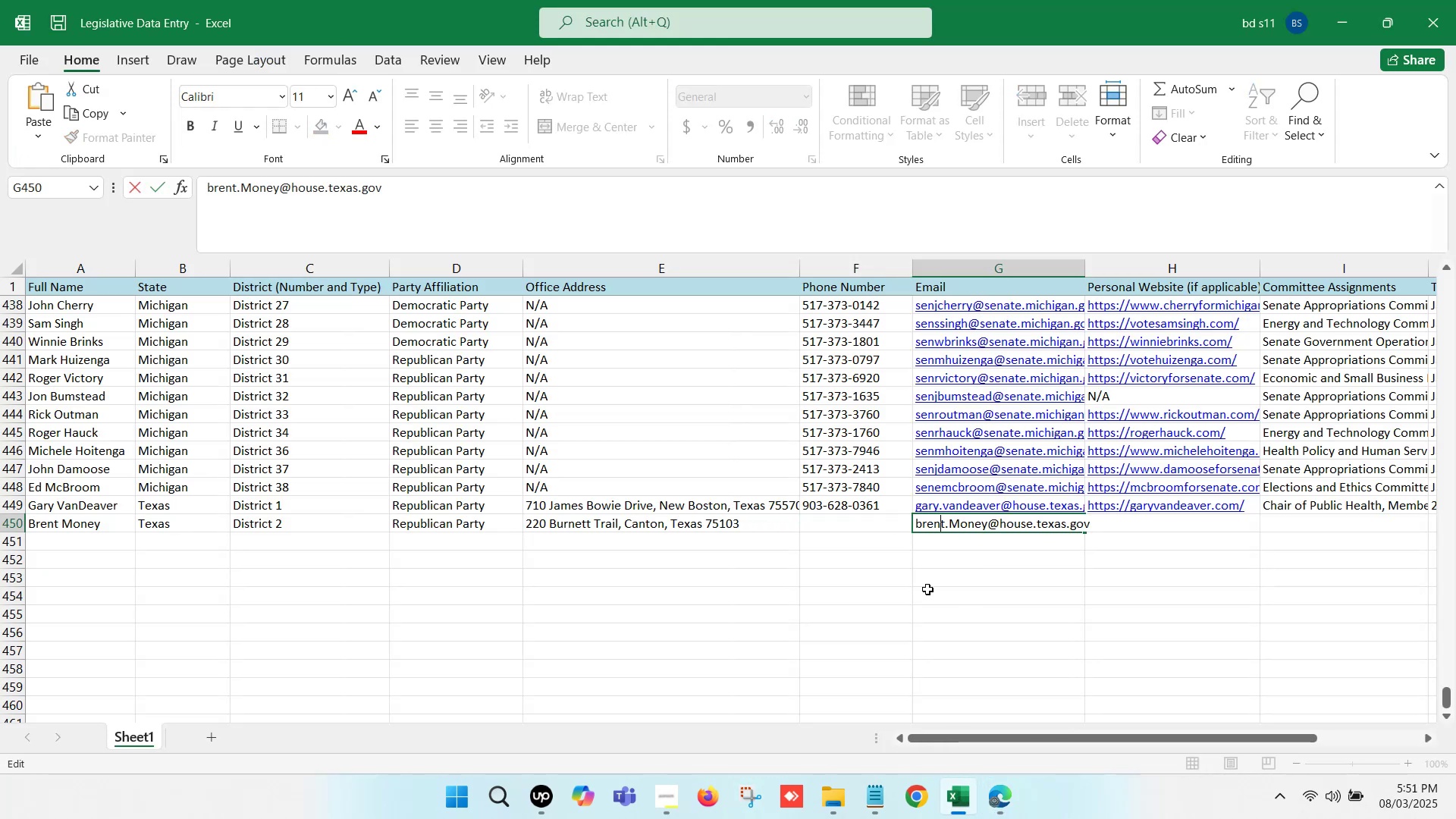 
key(ArrowRight)
 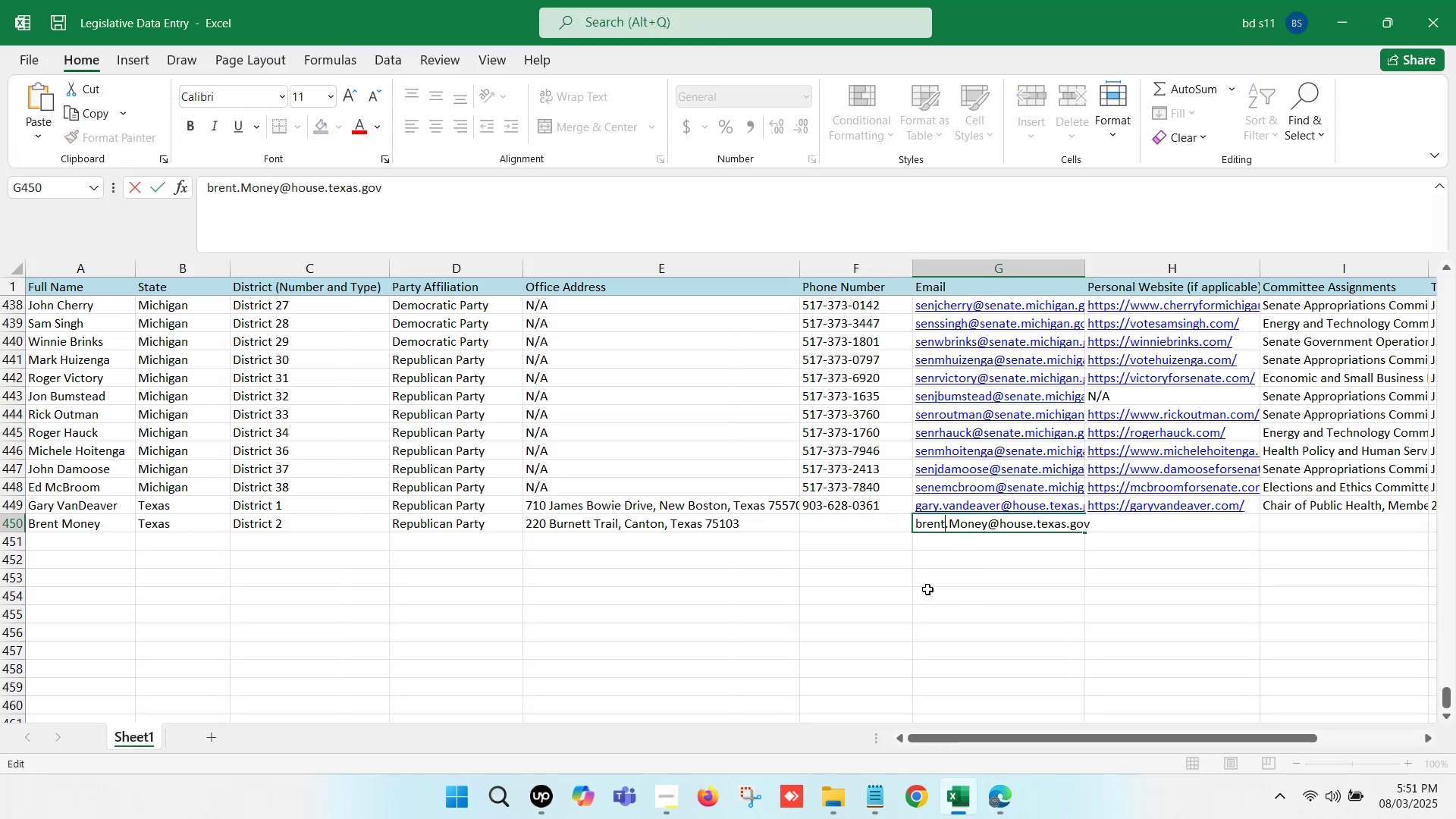 
key(ArrowRight)
 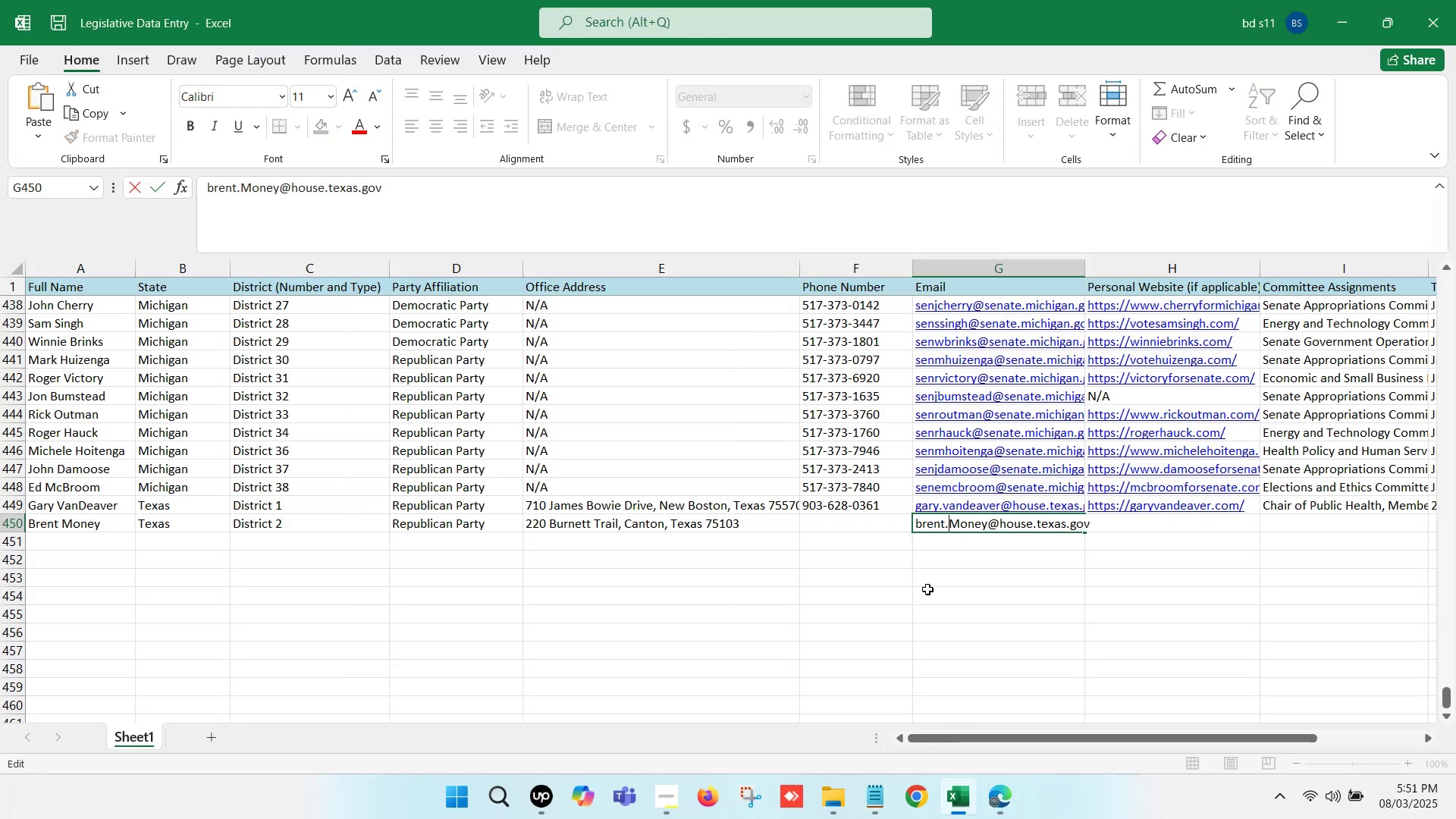 
key(ArrowRight)
 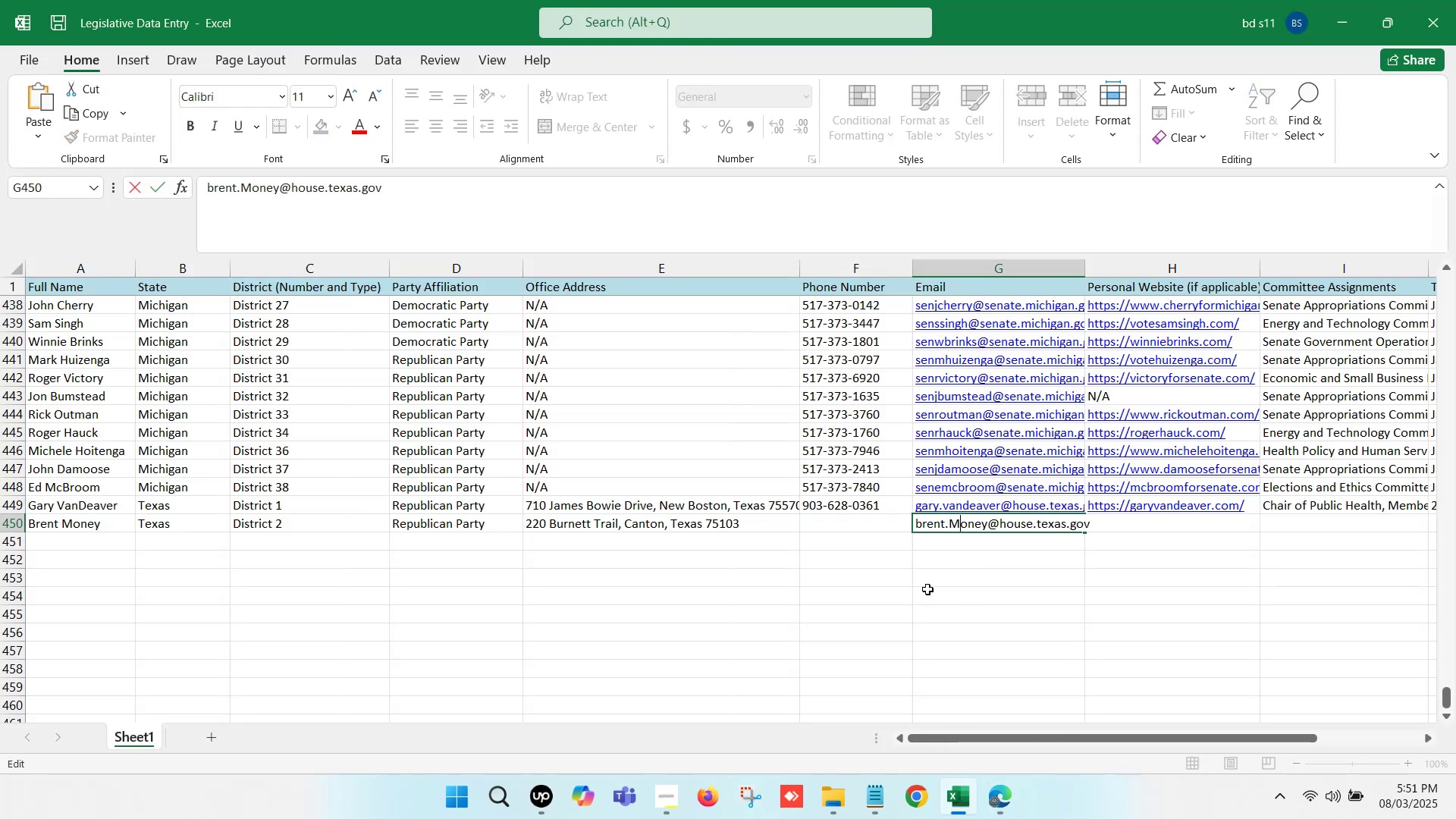 
key(Backspace)
 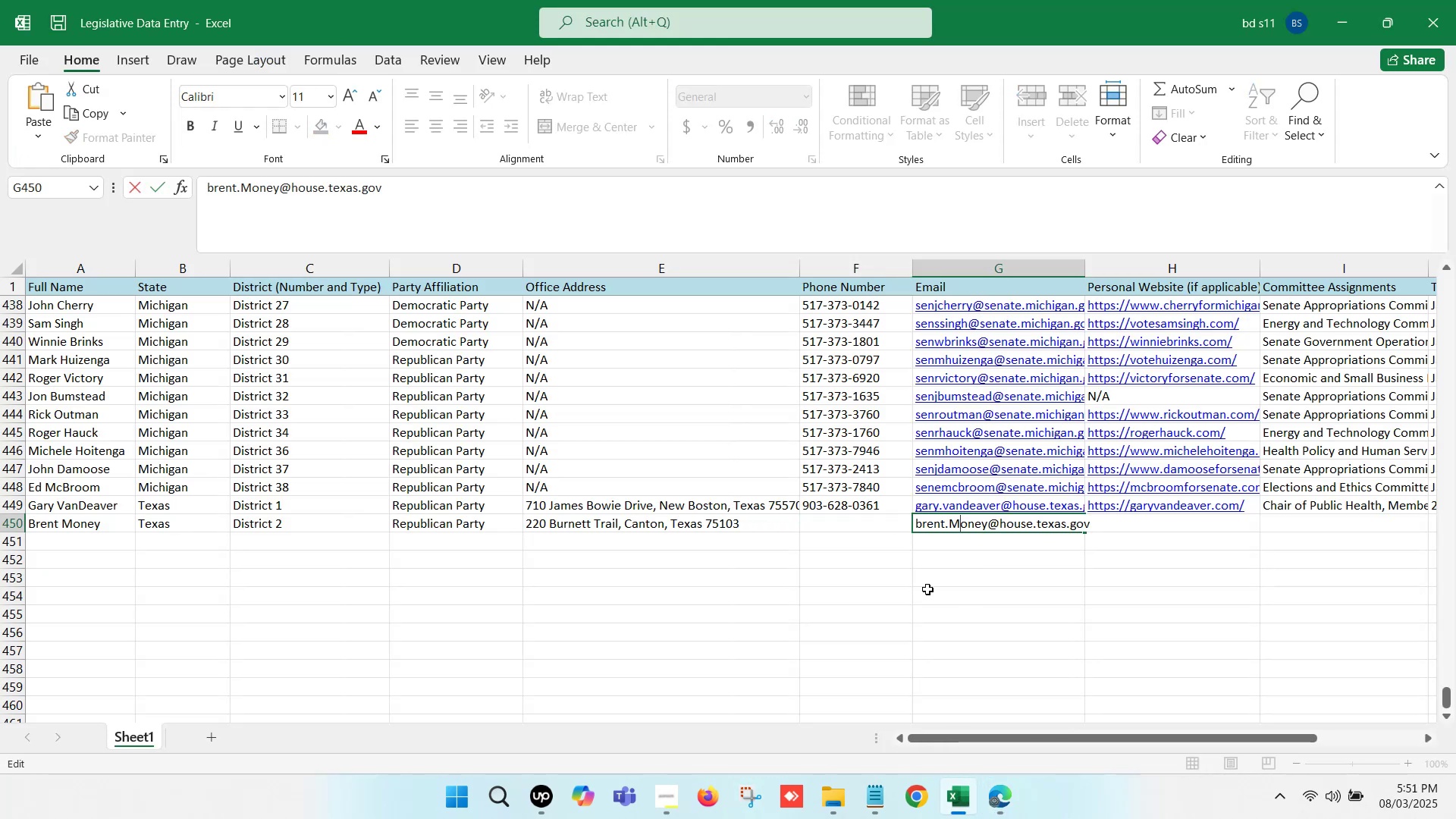 
key(M)
 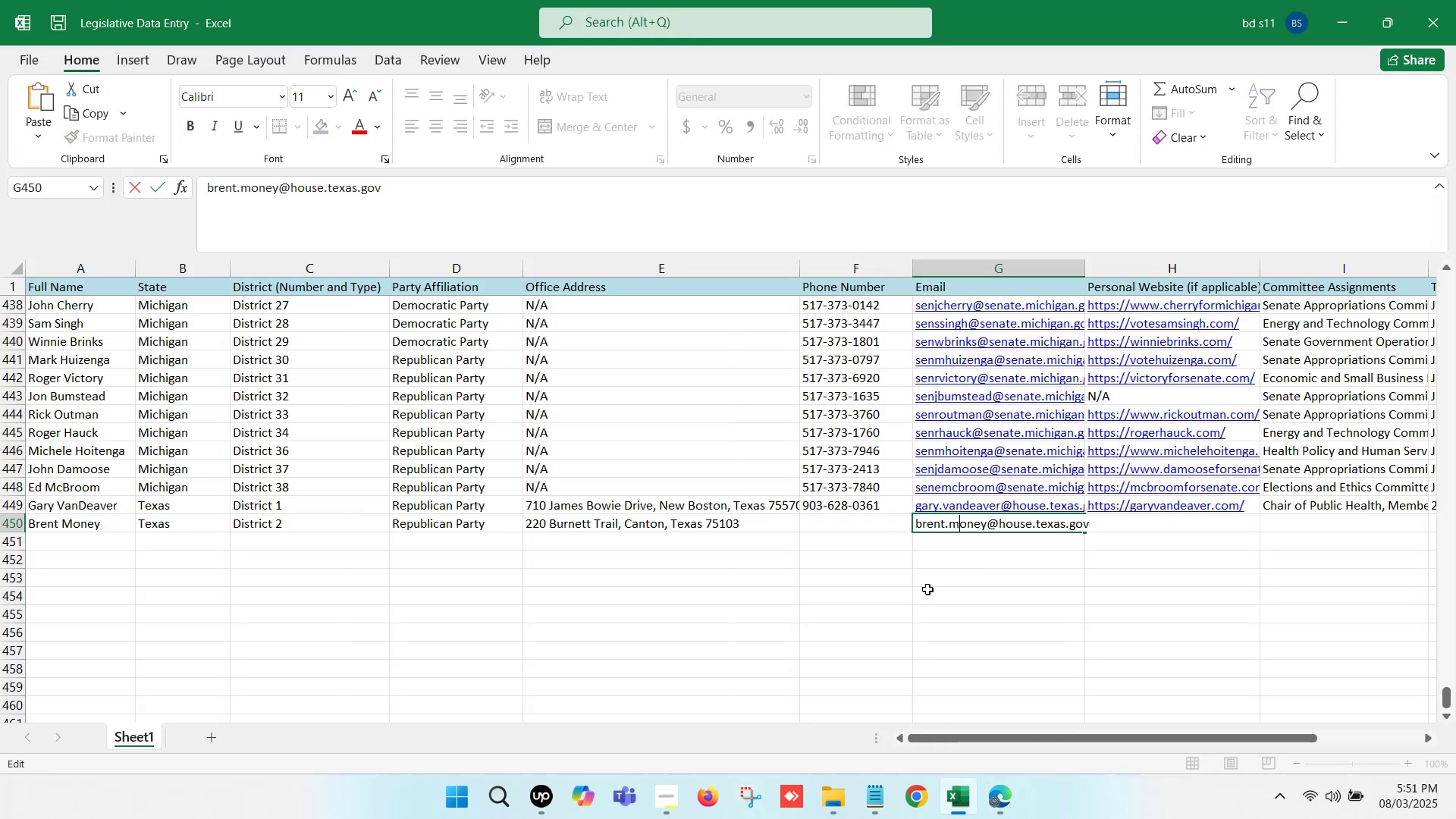 
key(ArrowRight)
 